 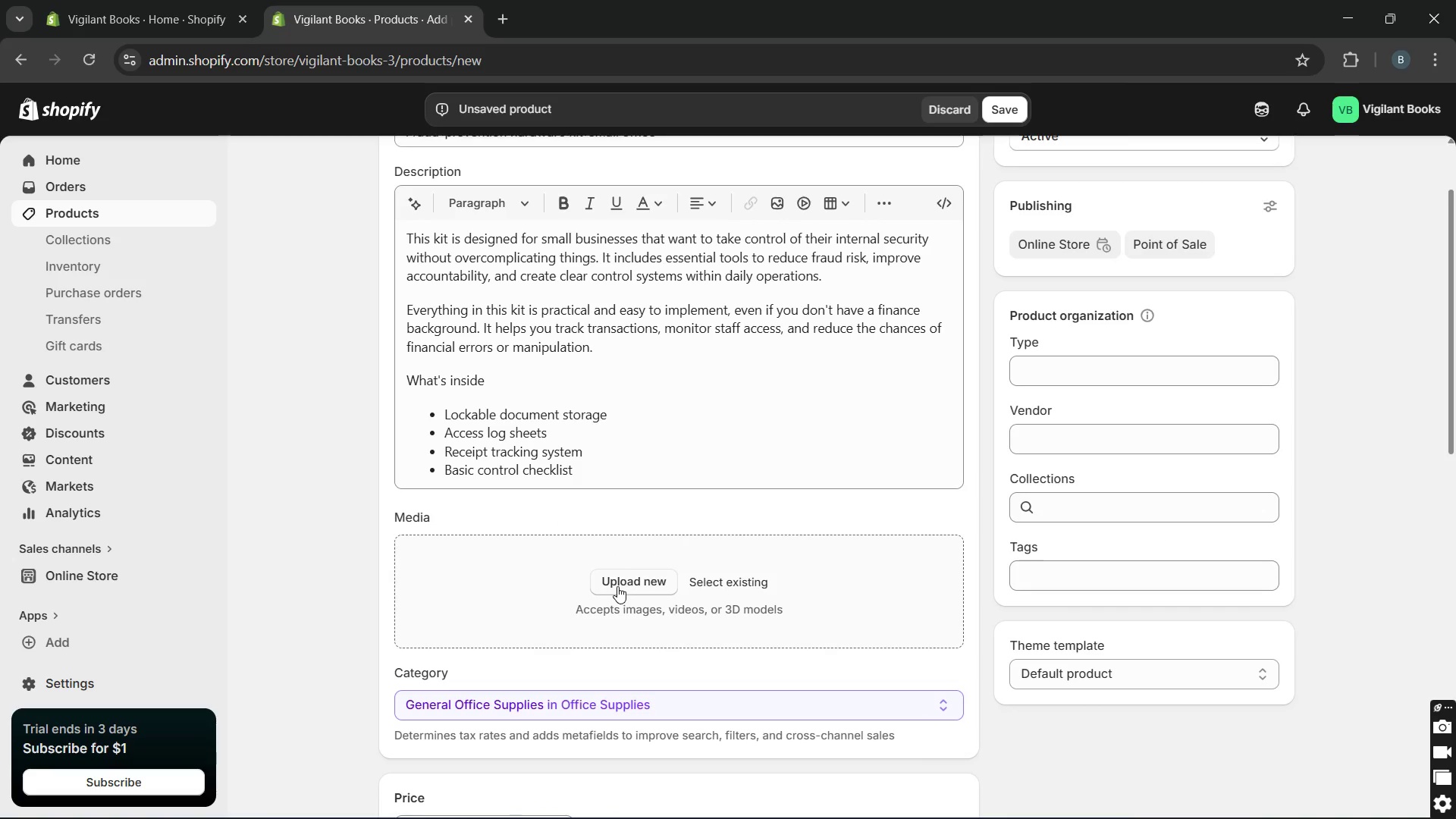 
left_click([617, 583])
 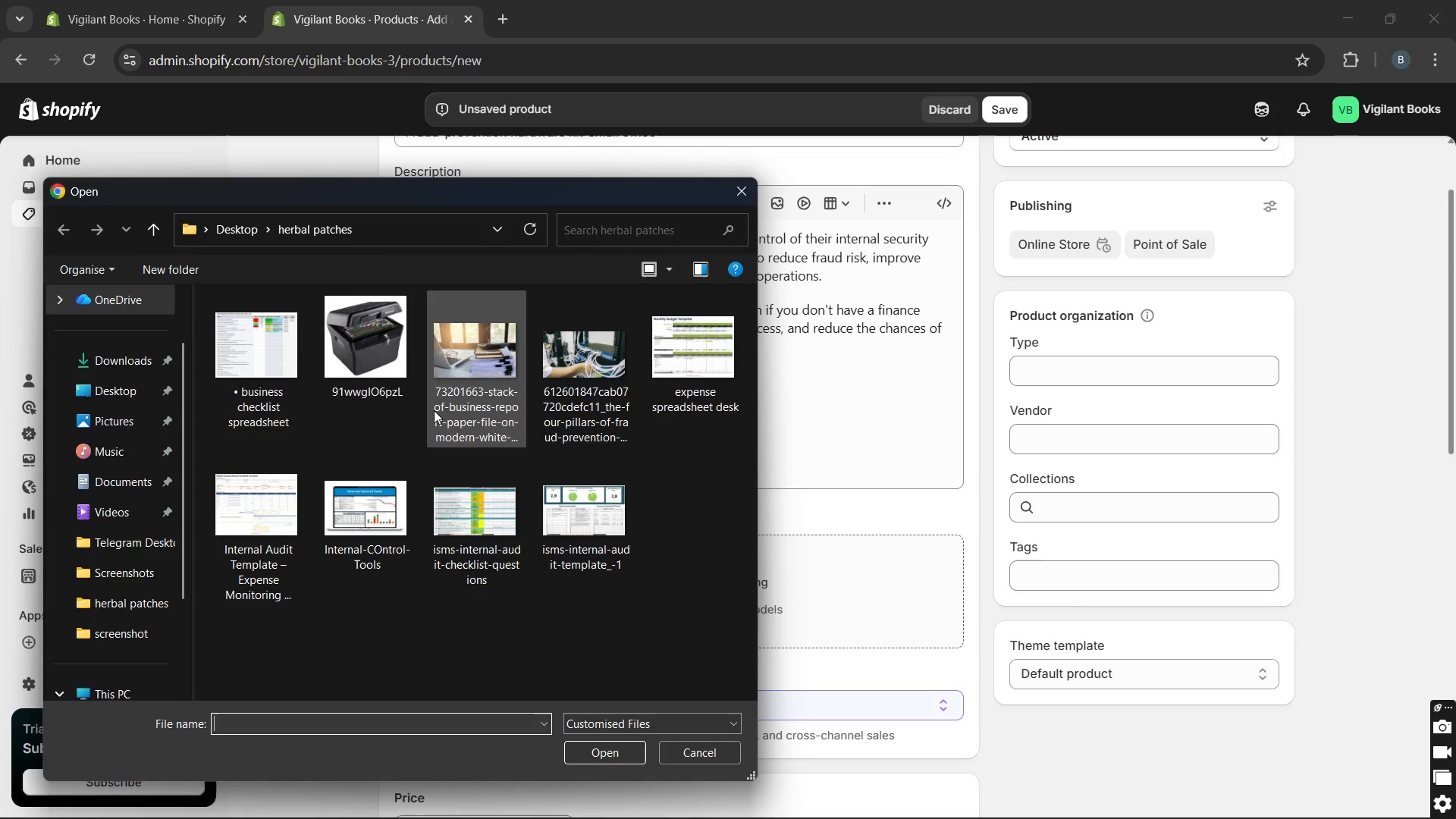 
left_click([361, 369])
 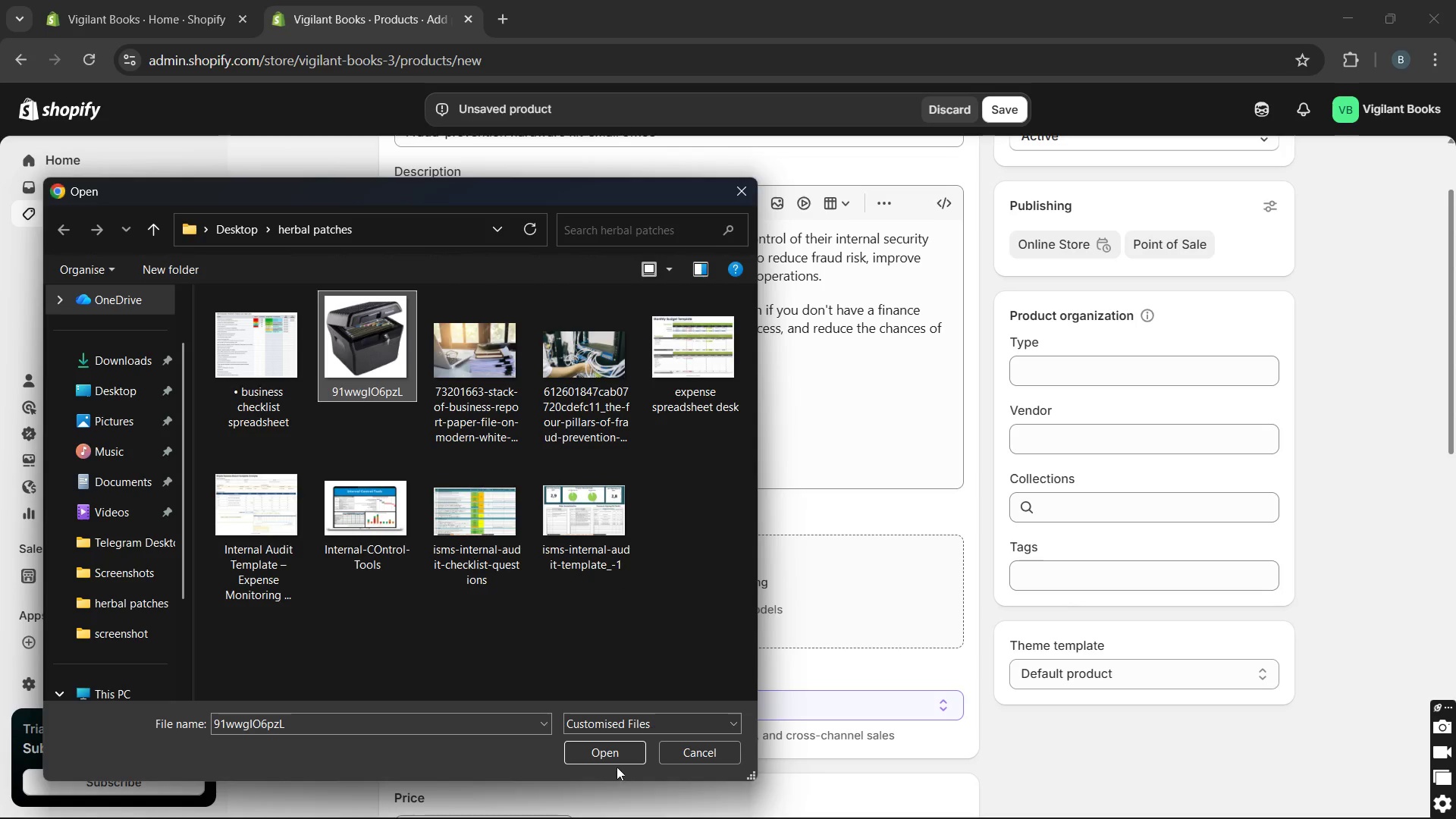 
left_click([610, 754])
 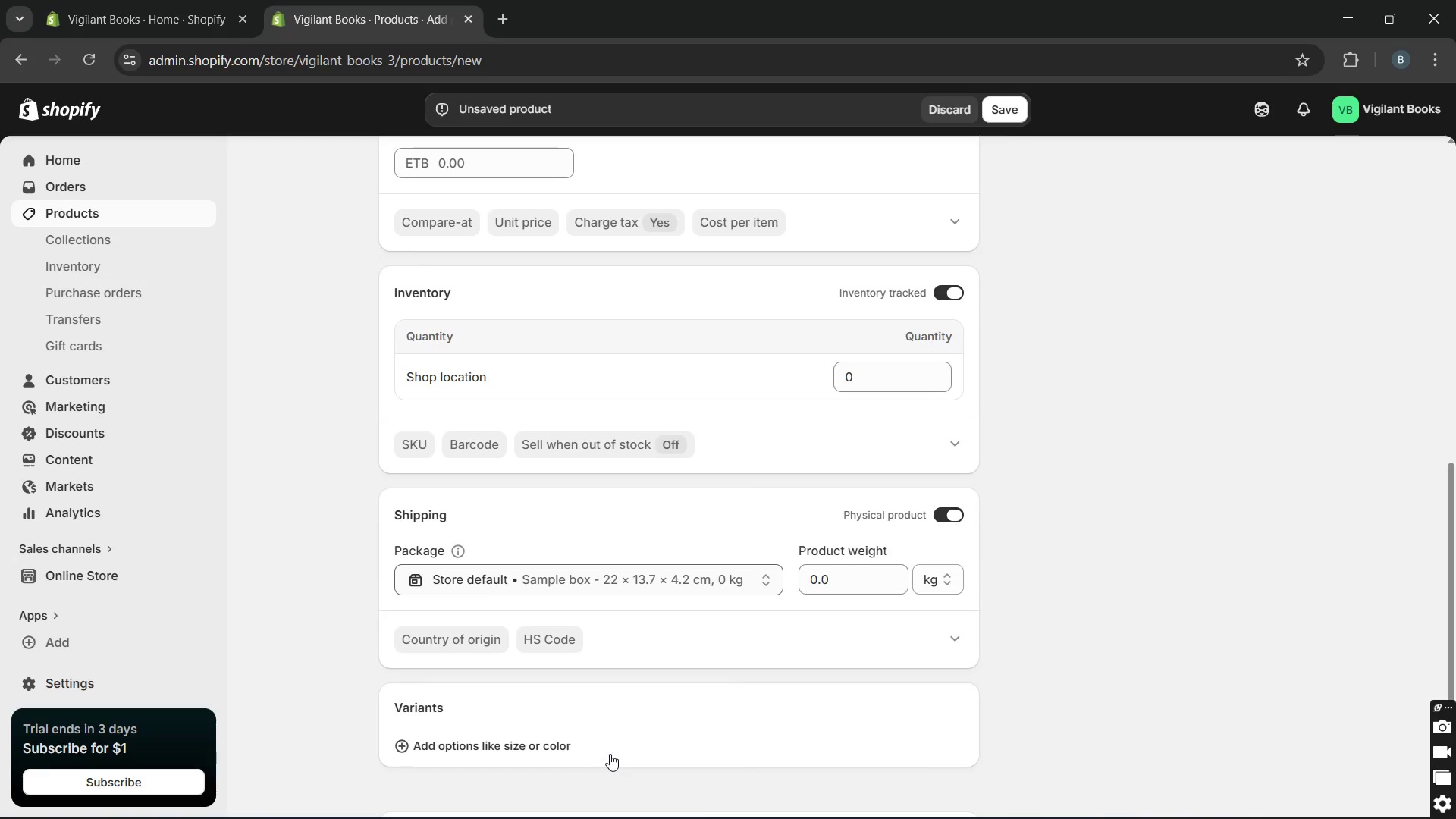 
wait(12.59)
 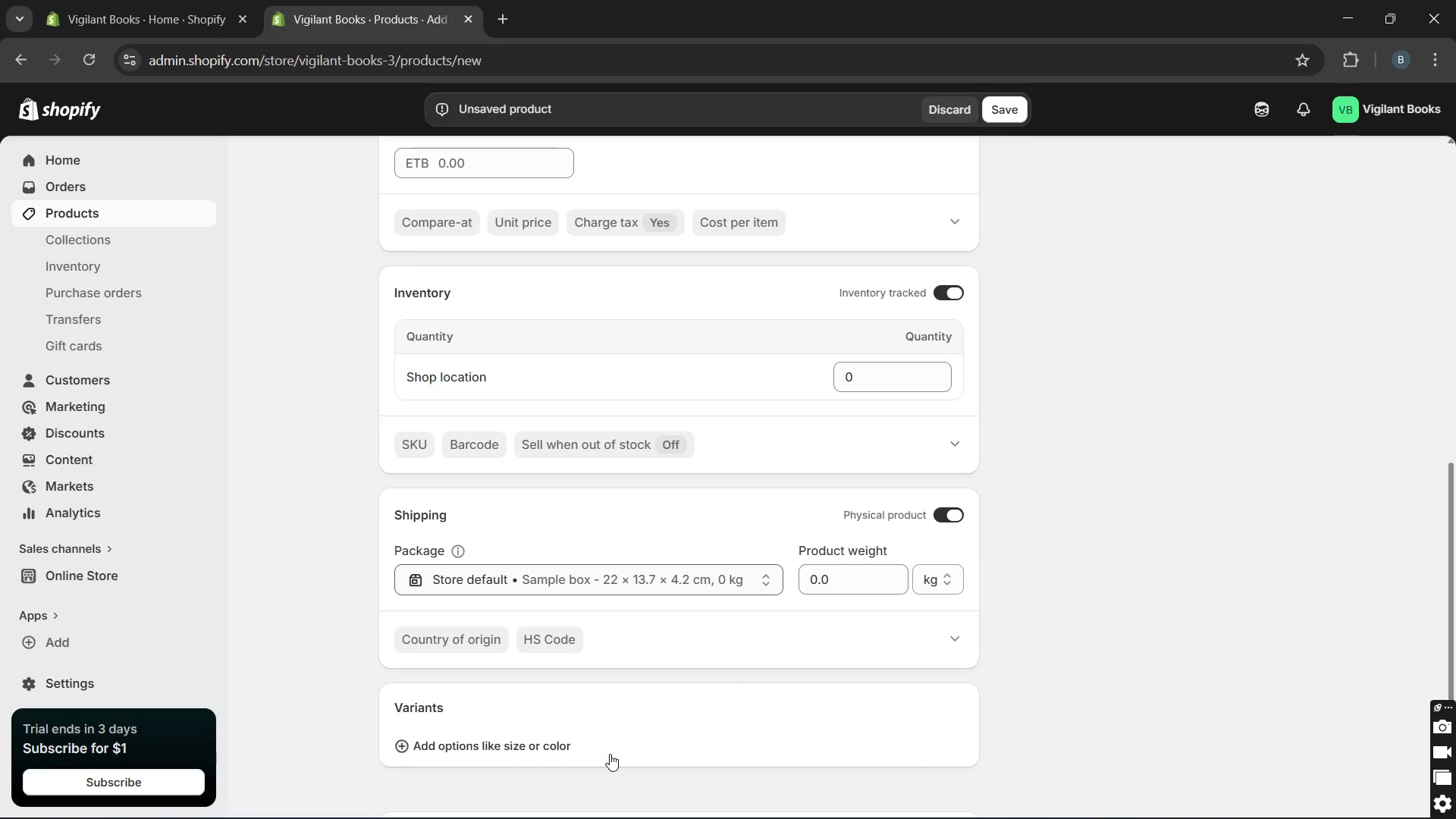 
left_click([488, 626])
 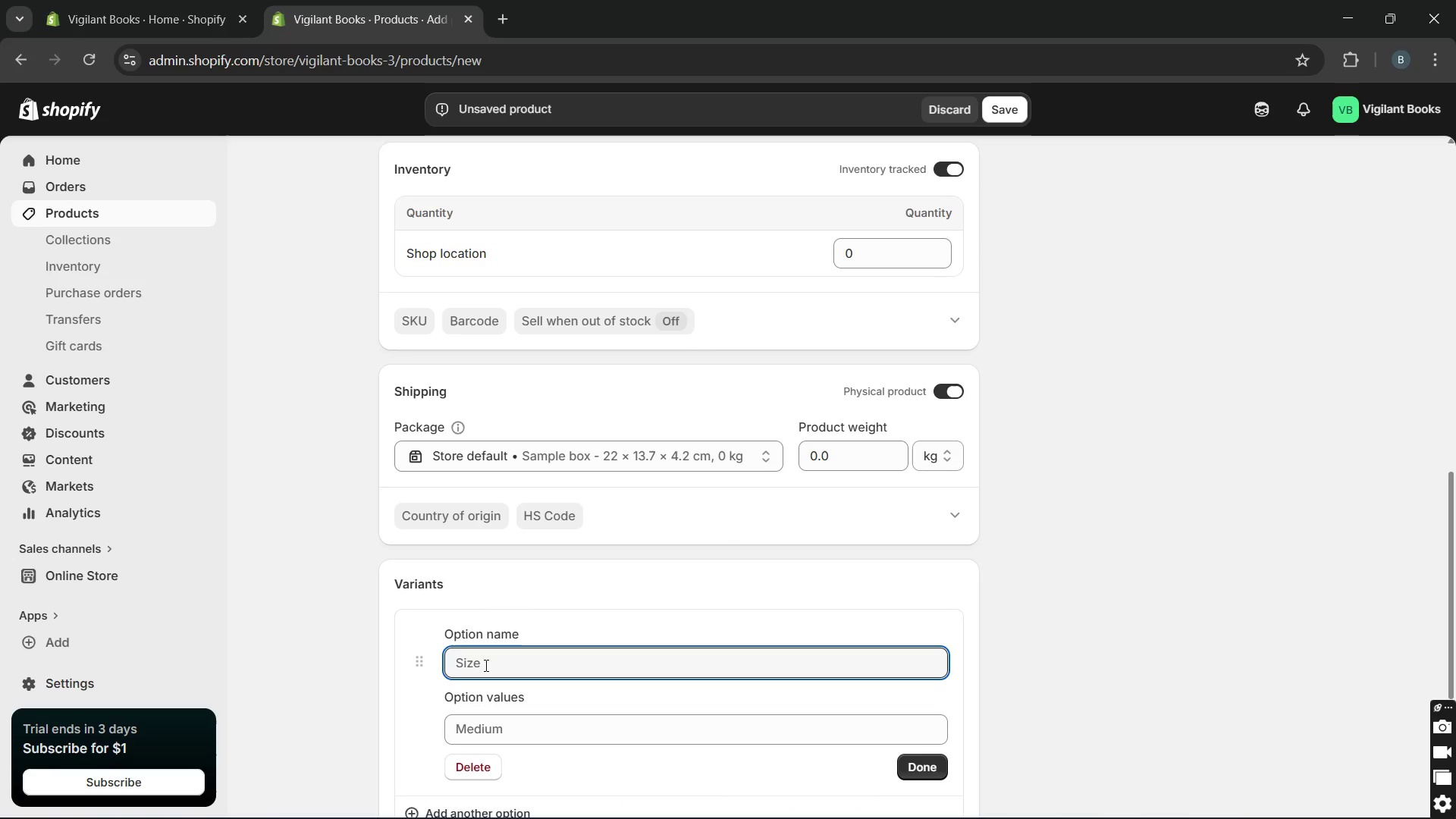 
type(Small office())
 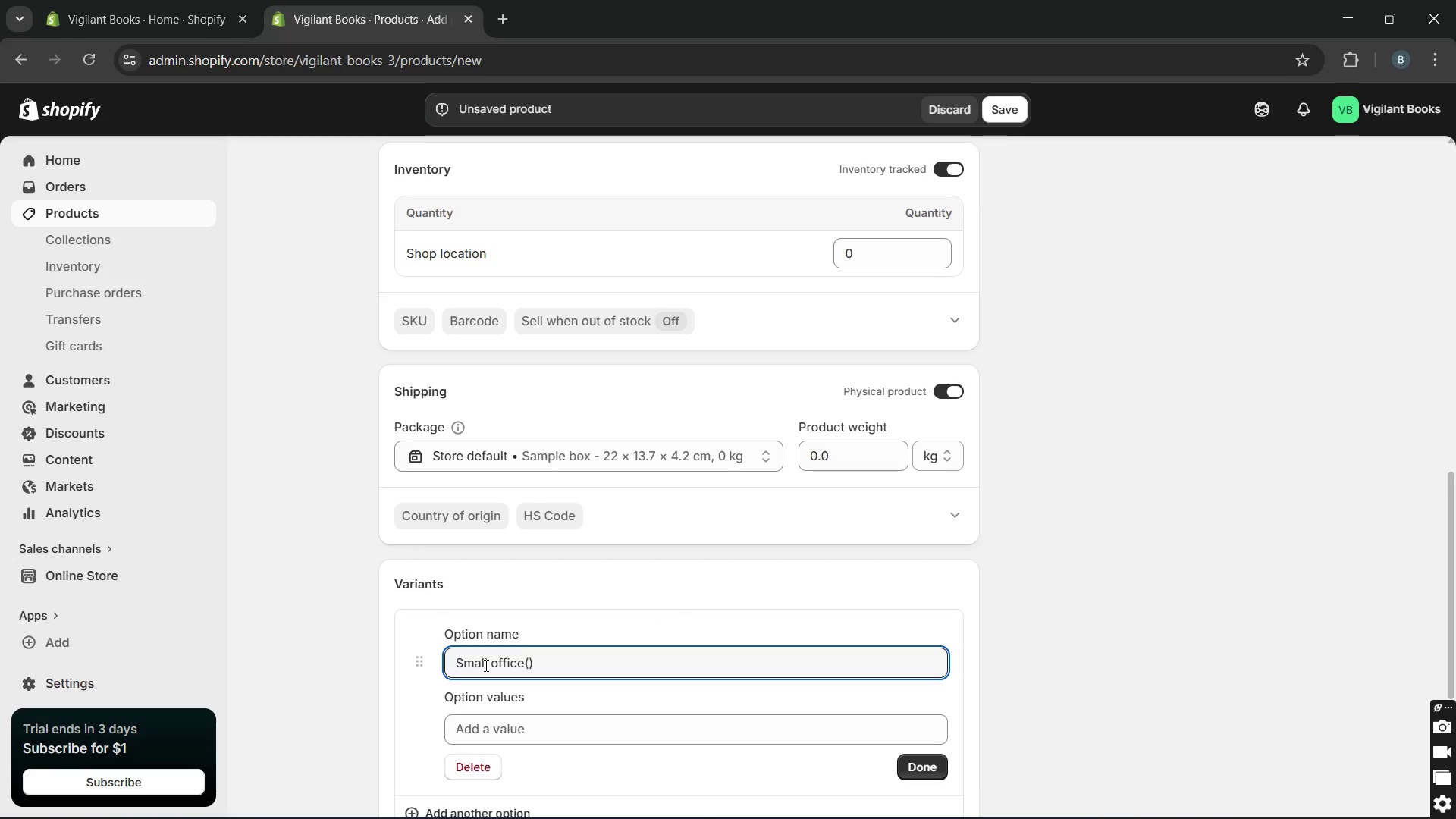 
key(ArrowLeft)
 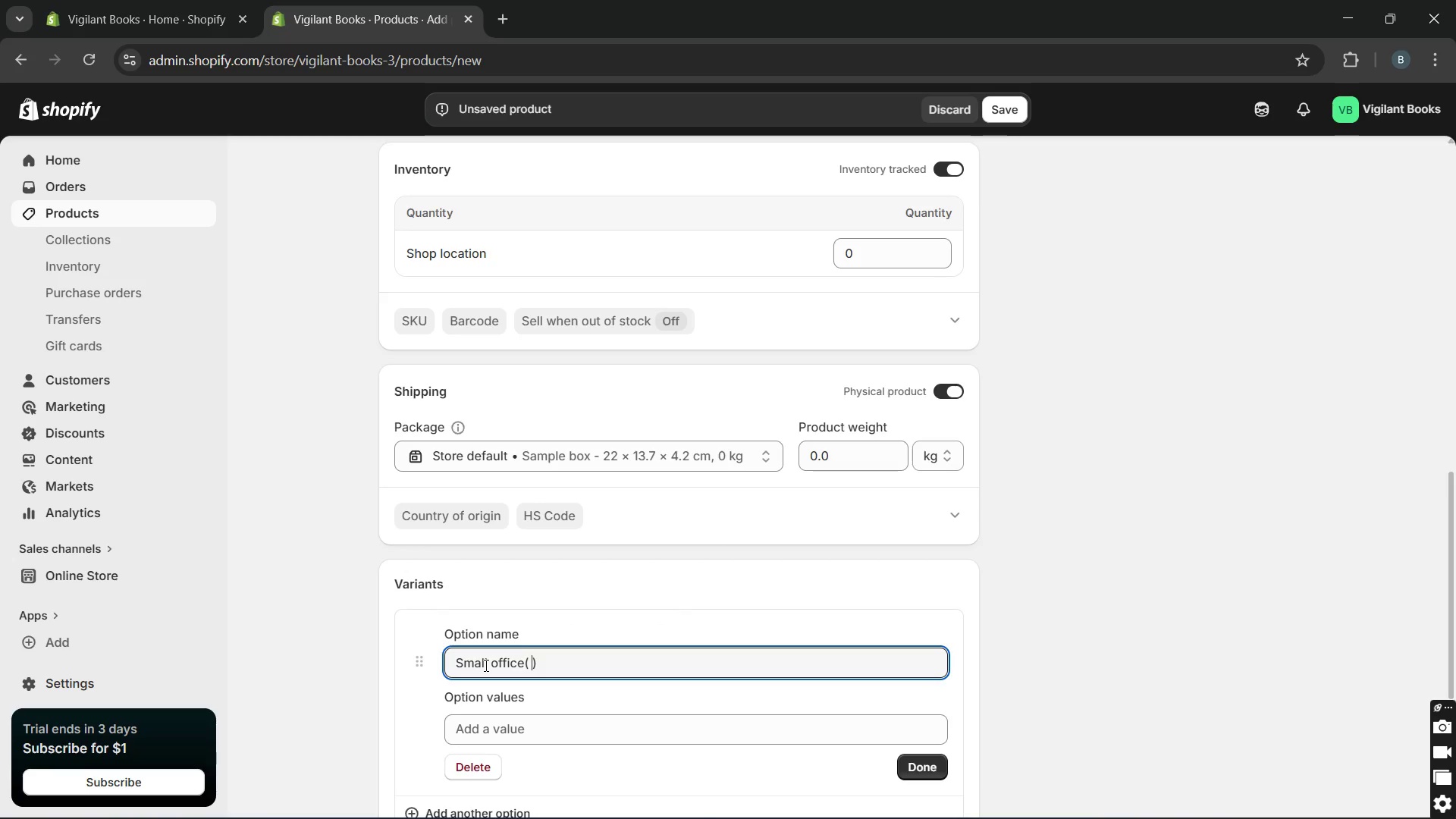 
type( 1-10 employees)
 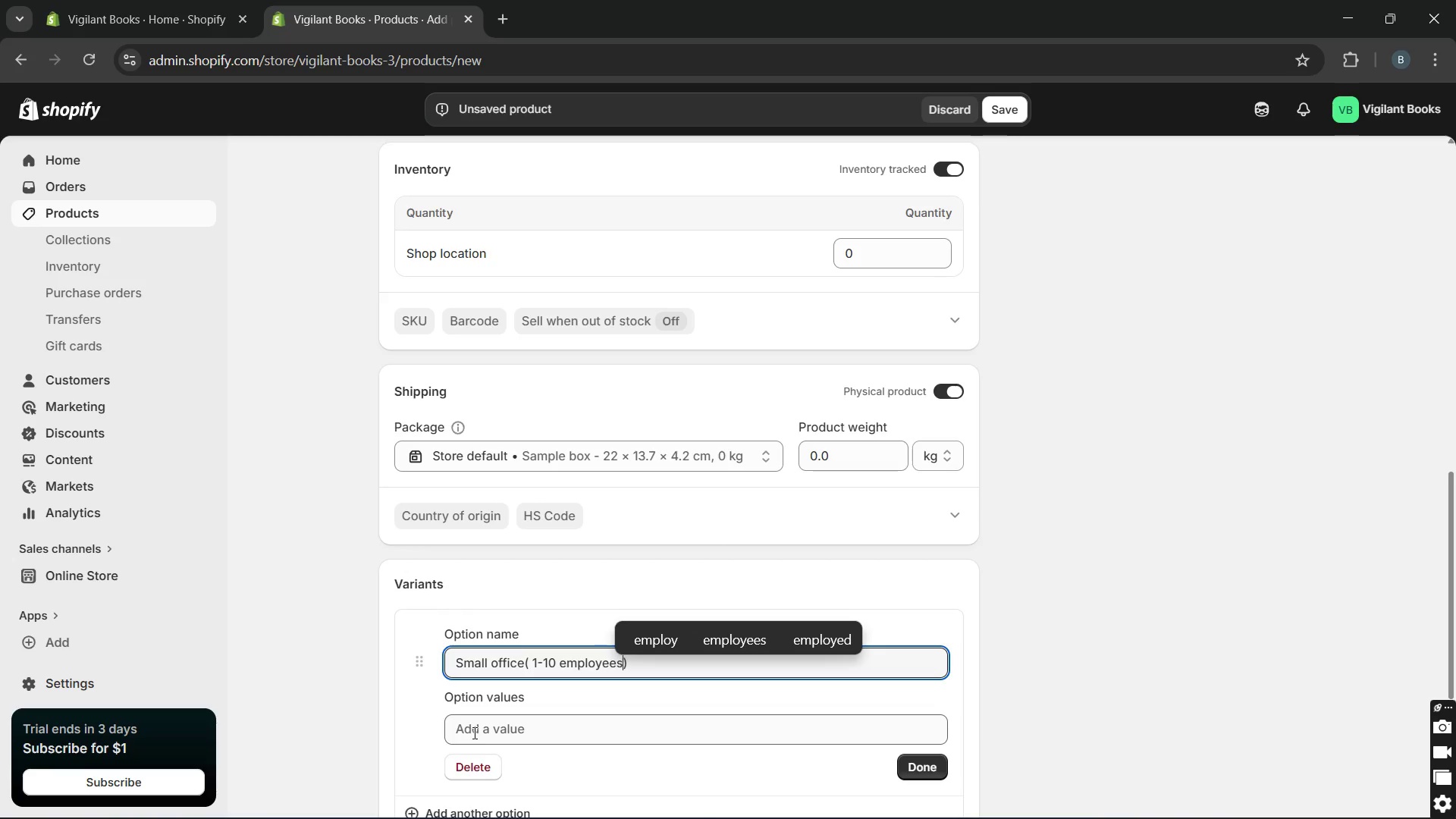 
left_click([473, 733])
 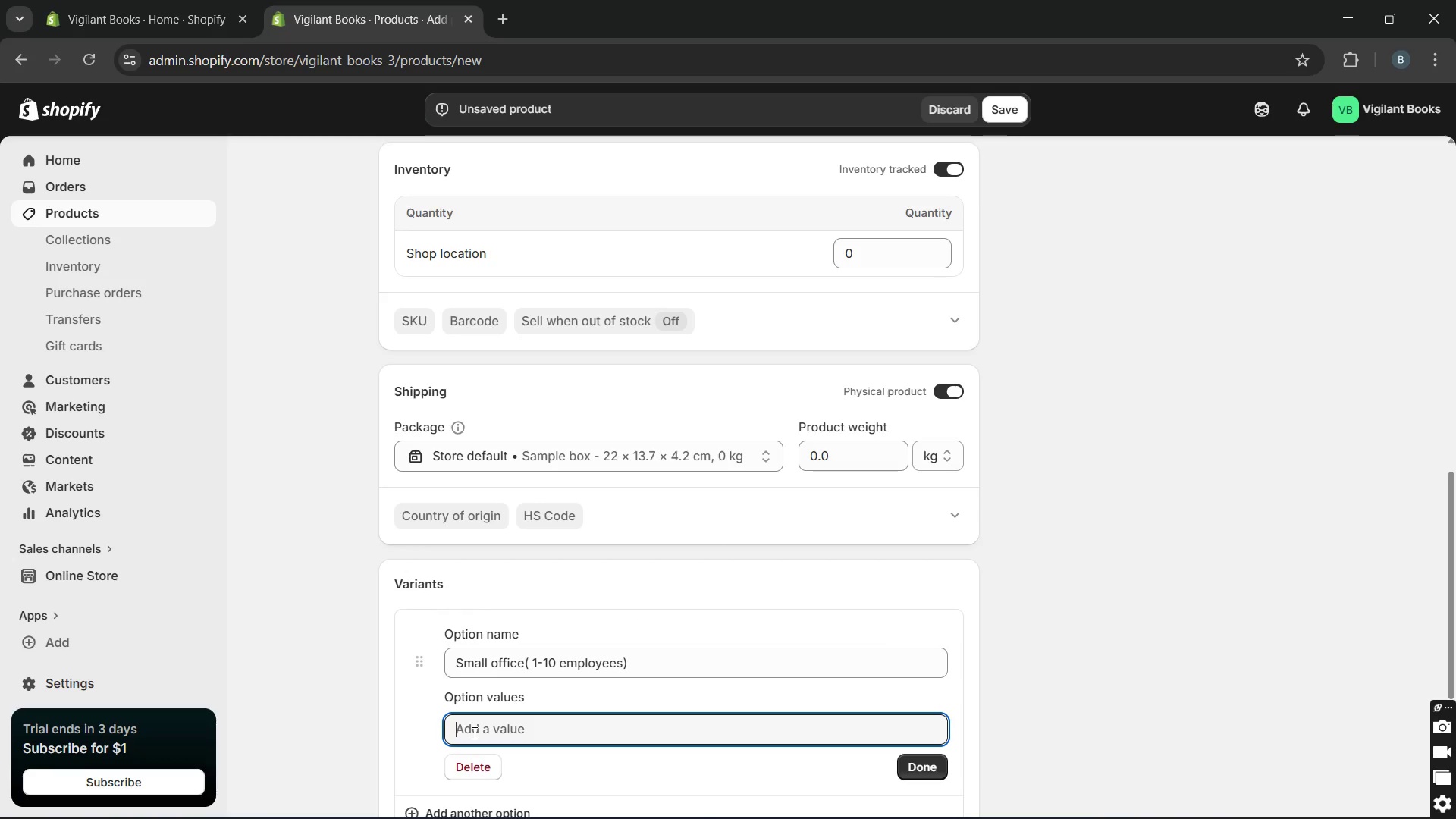 
type(Gro)
 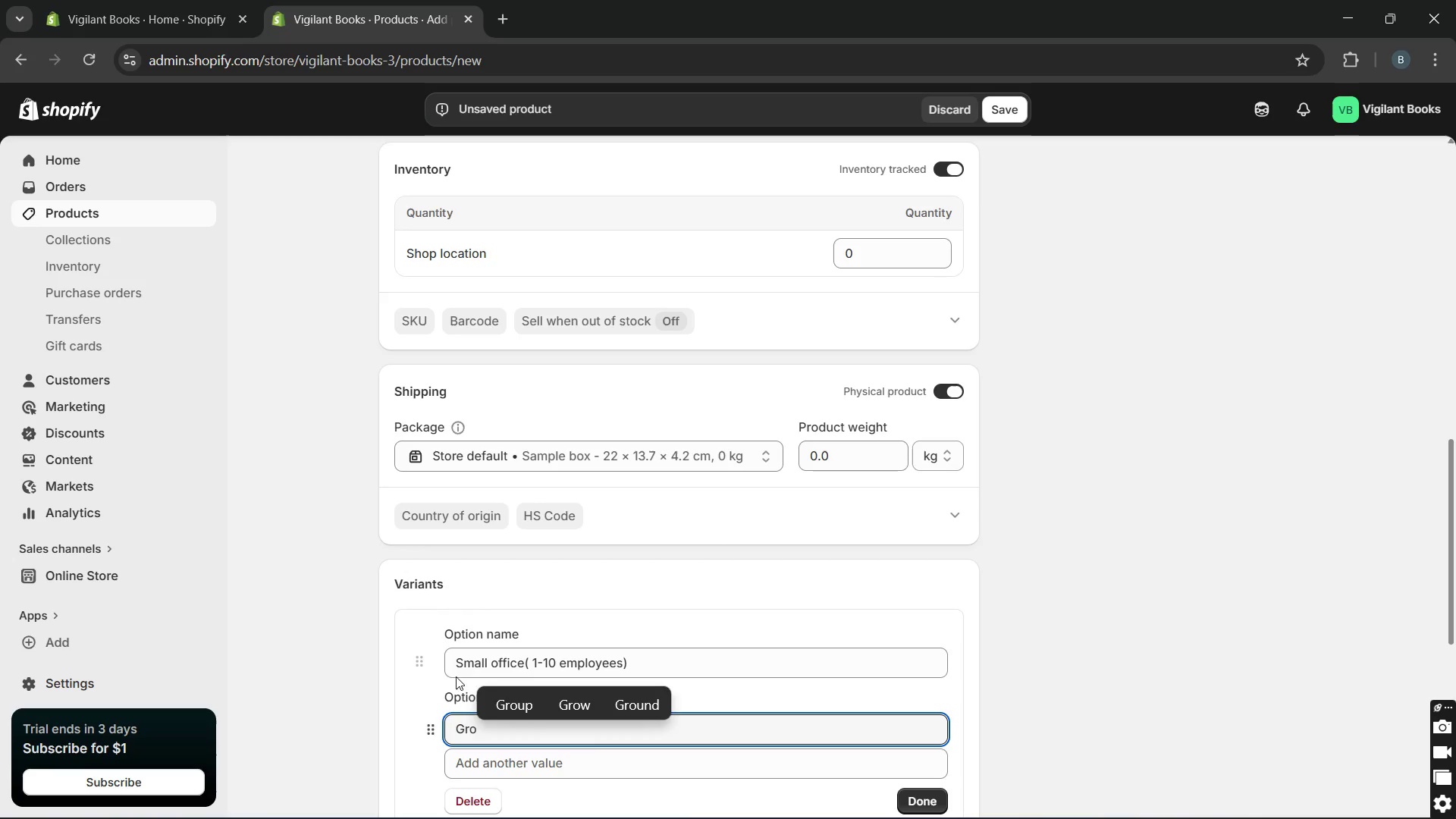 
left_click_drag(start_coordinate=[453, 659], to_coordinate=[637, 661])
 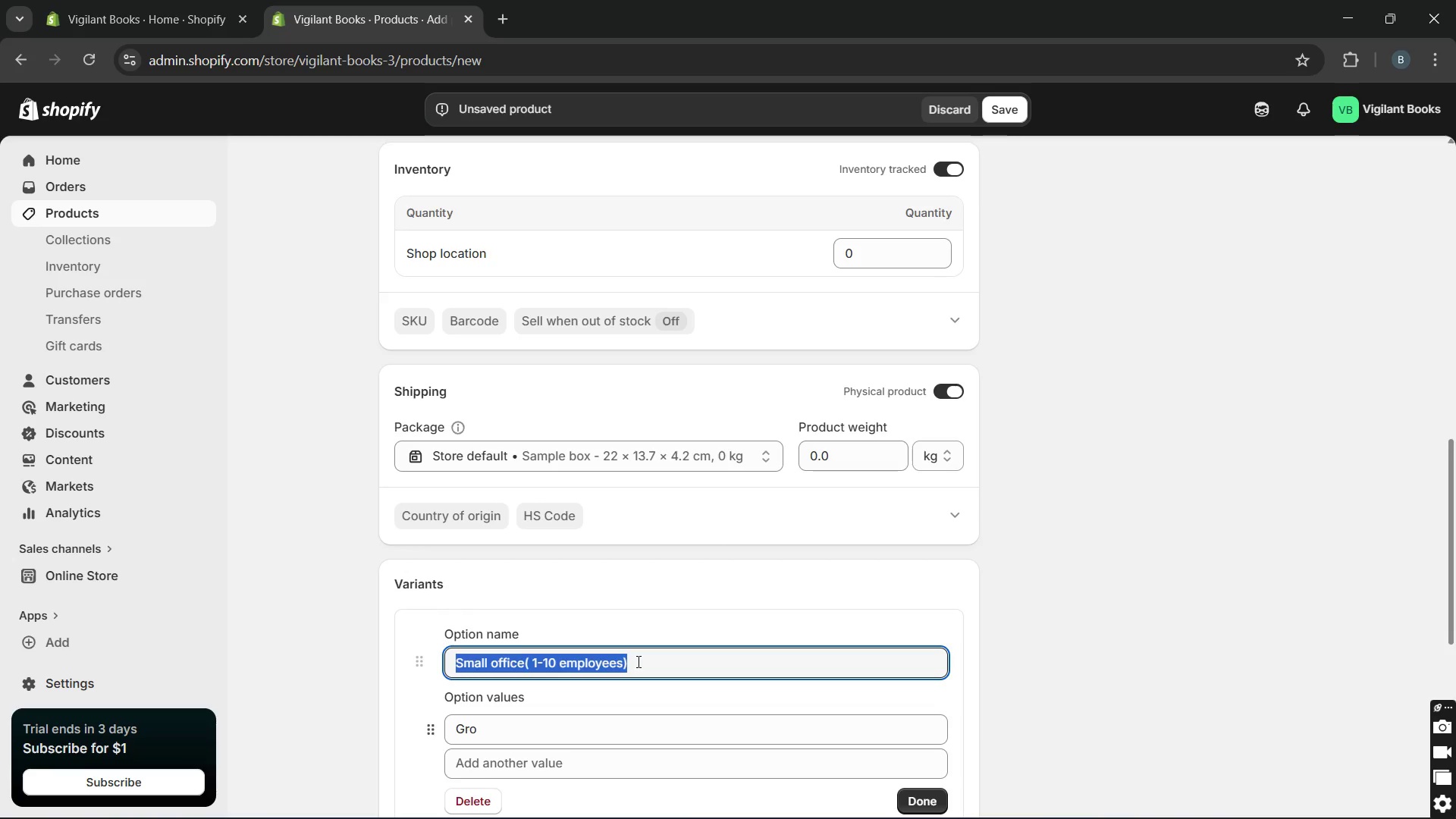 
key(Control+X)
 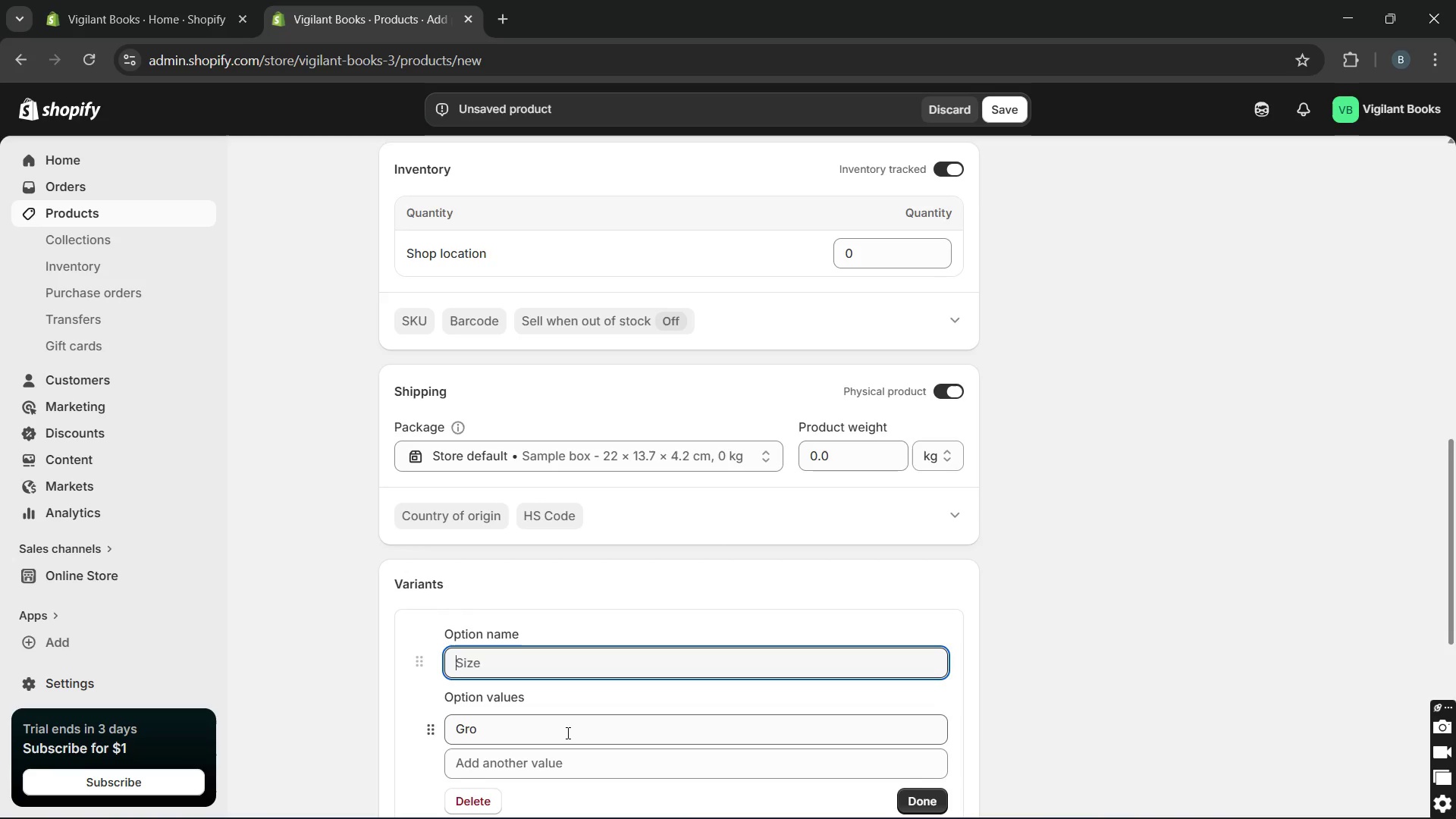 
left_click_drag(start_coordinate=[566, 733], to_coordinate=[436, 726])
 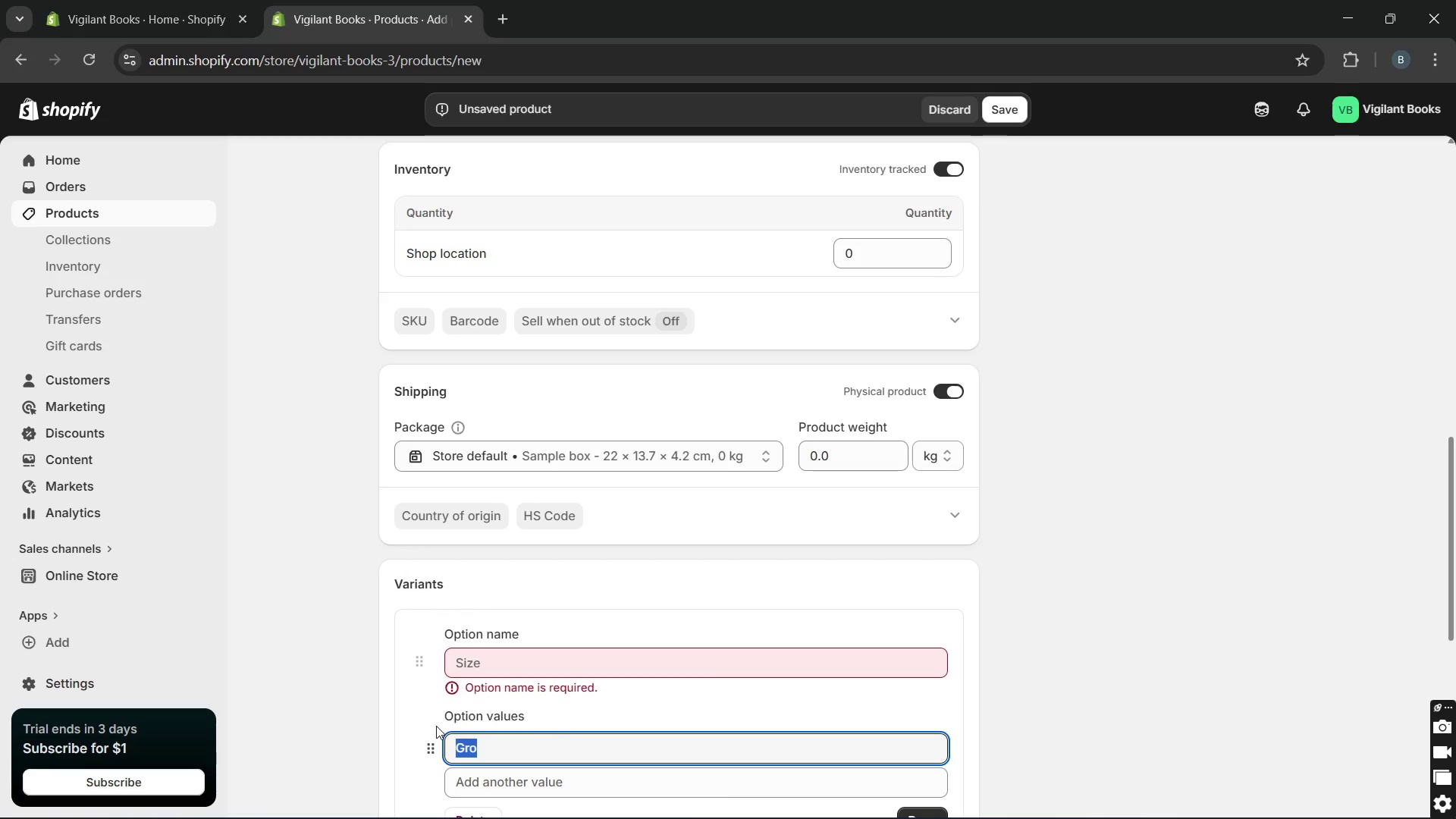 
key(Control+V)
 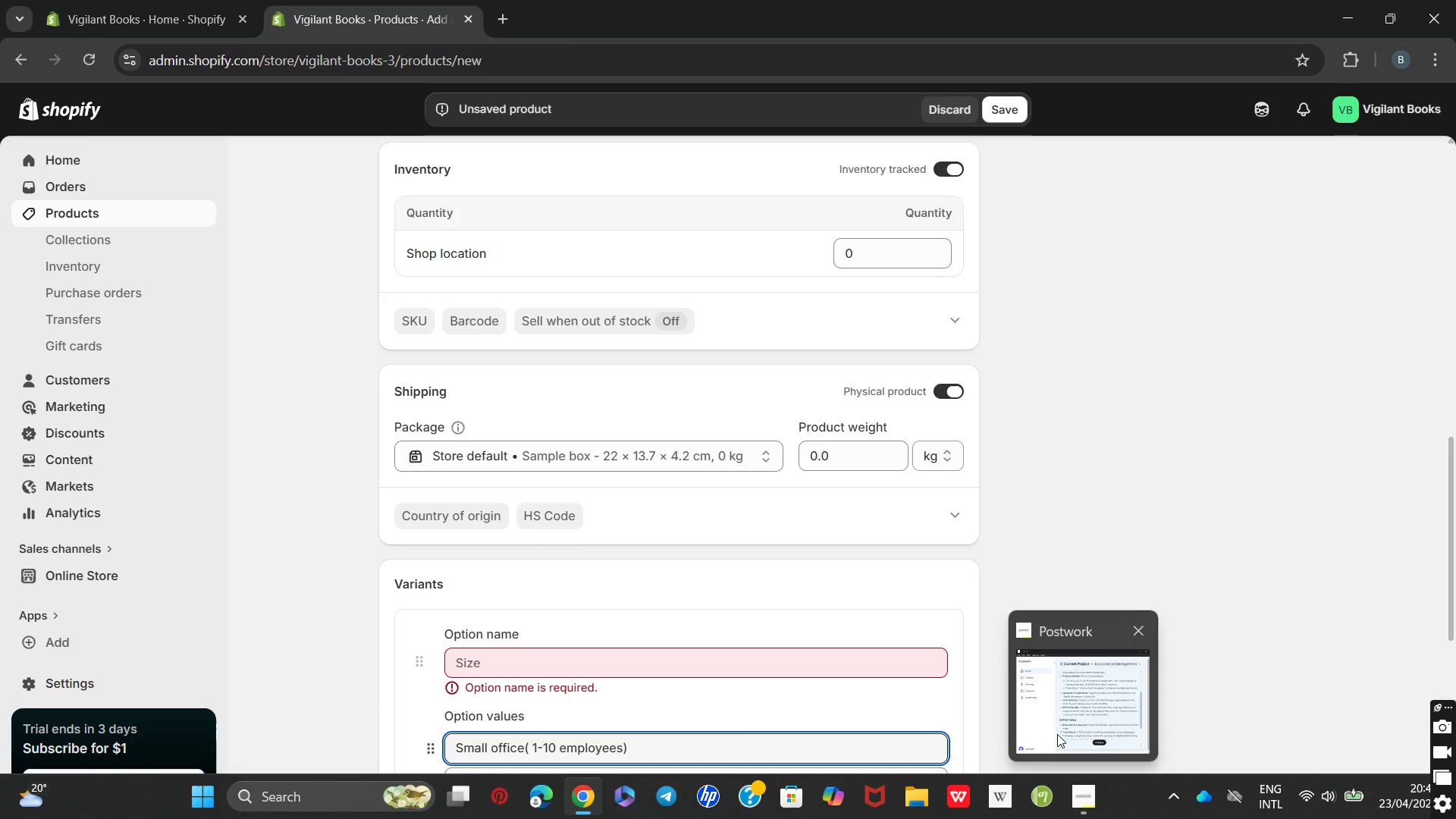 
wait(11.94)
 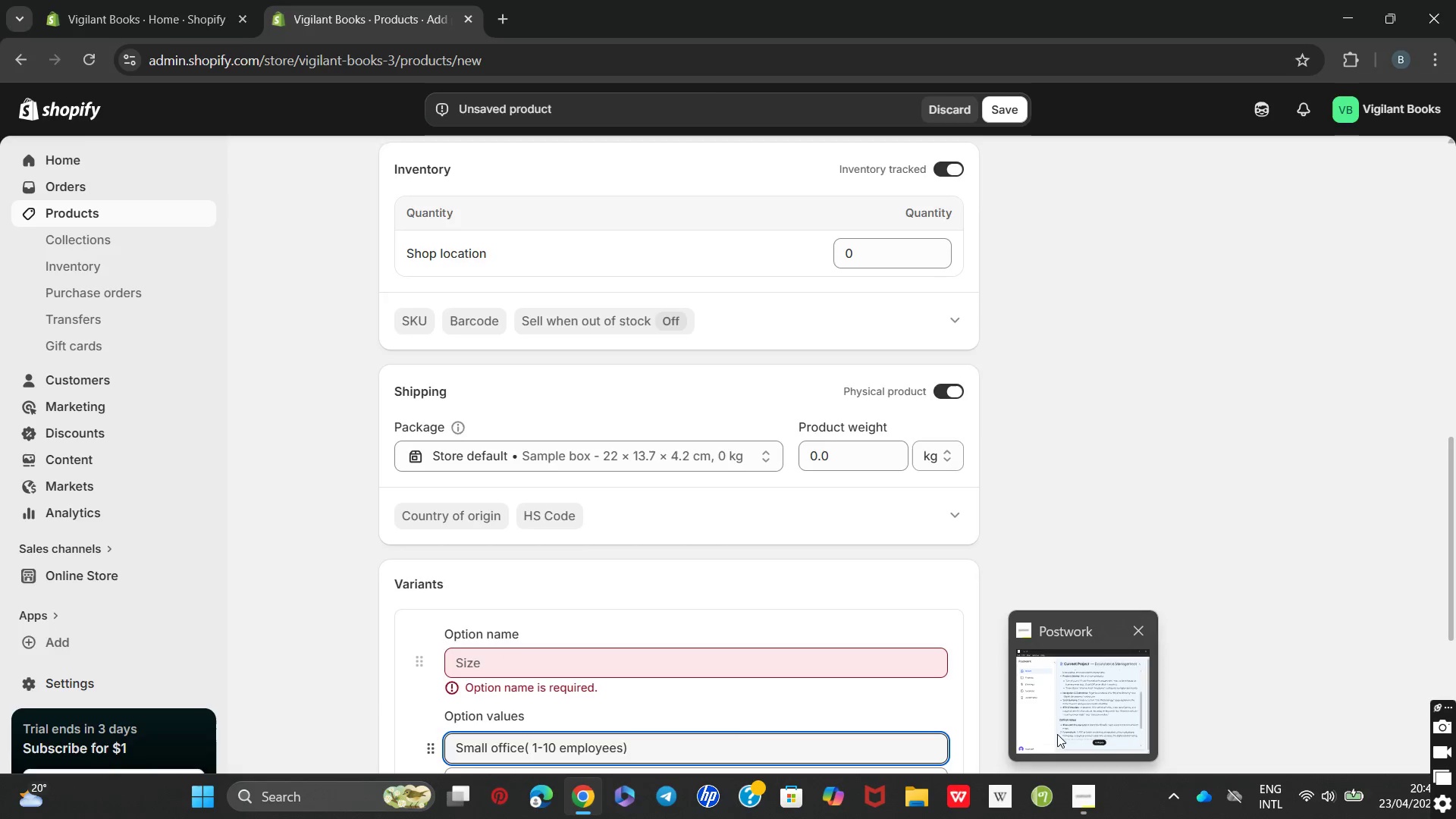 
key(CapsLock)
 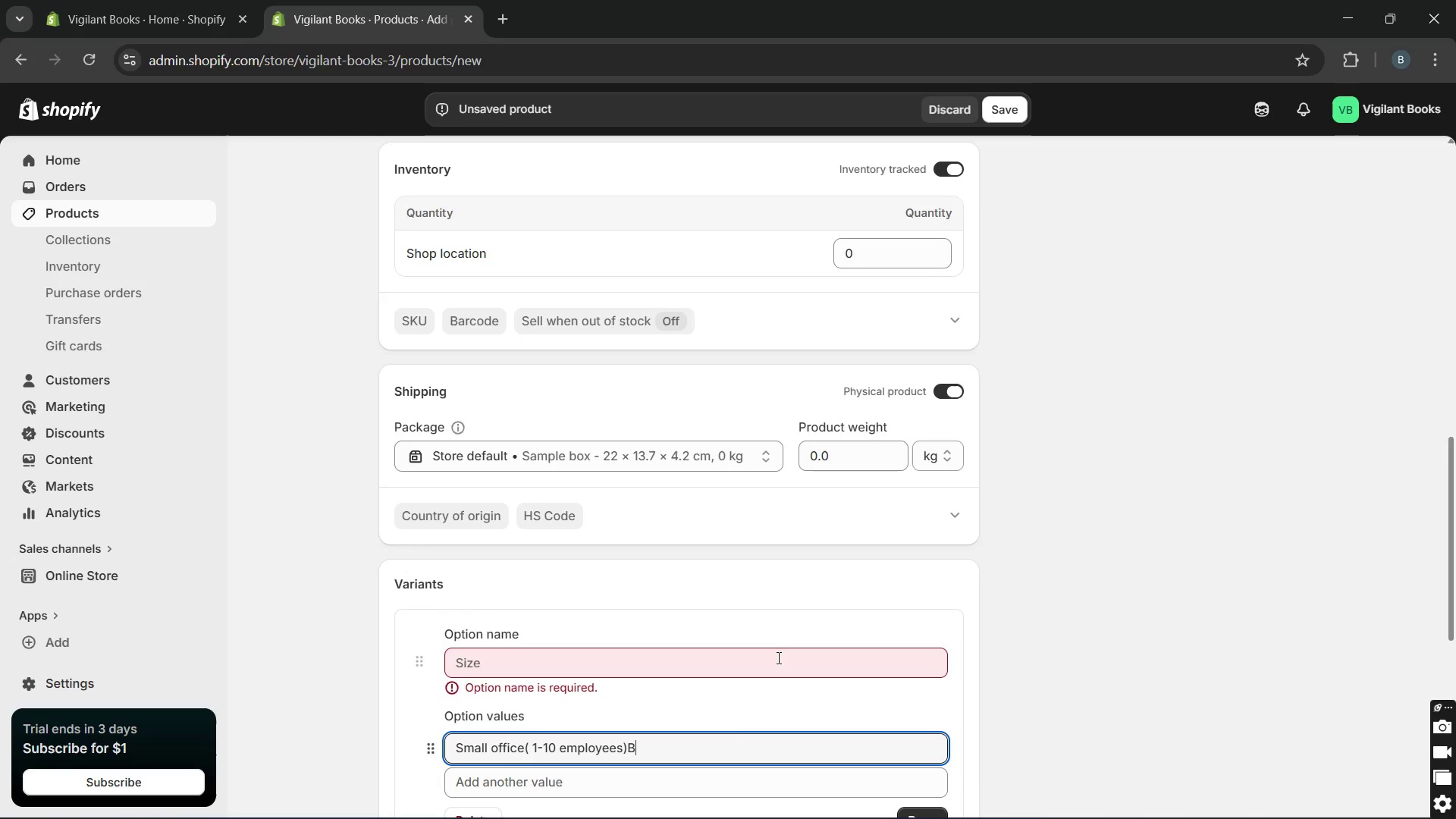 
key(B)
 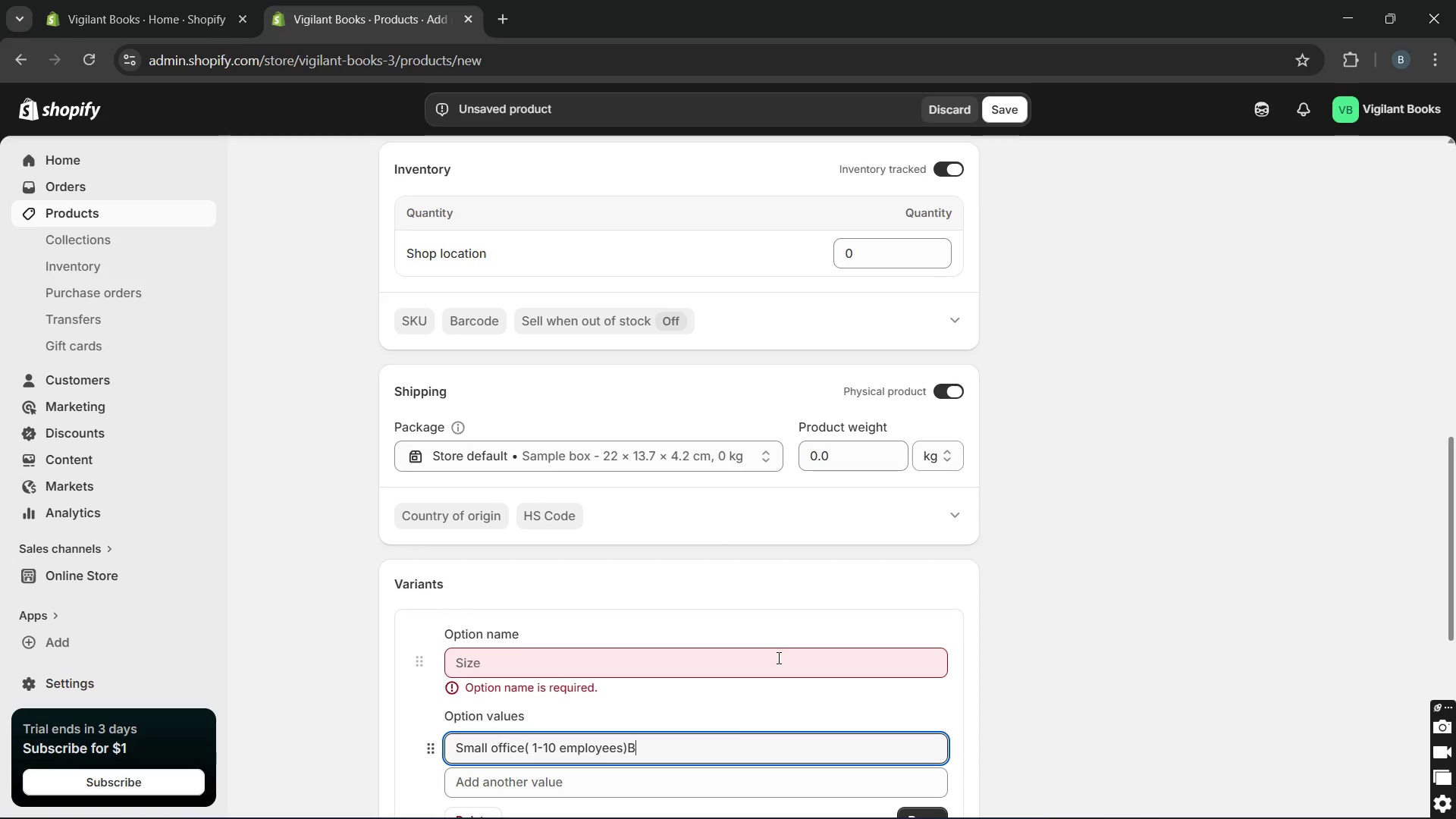 
key(CapsLock)
 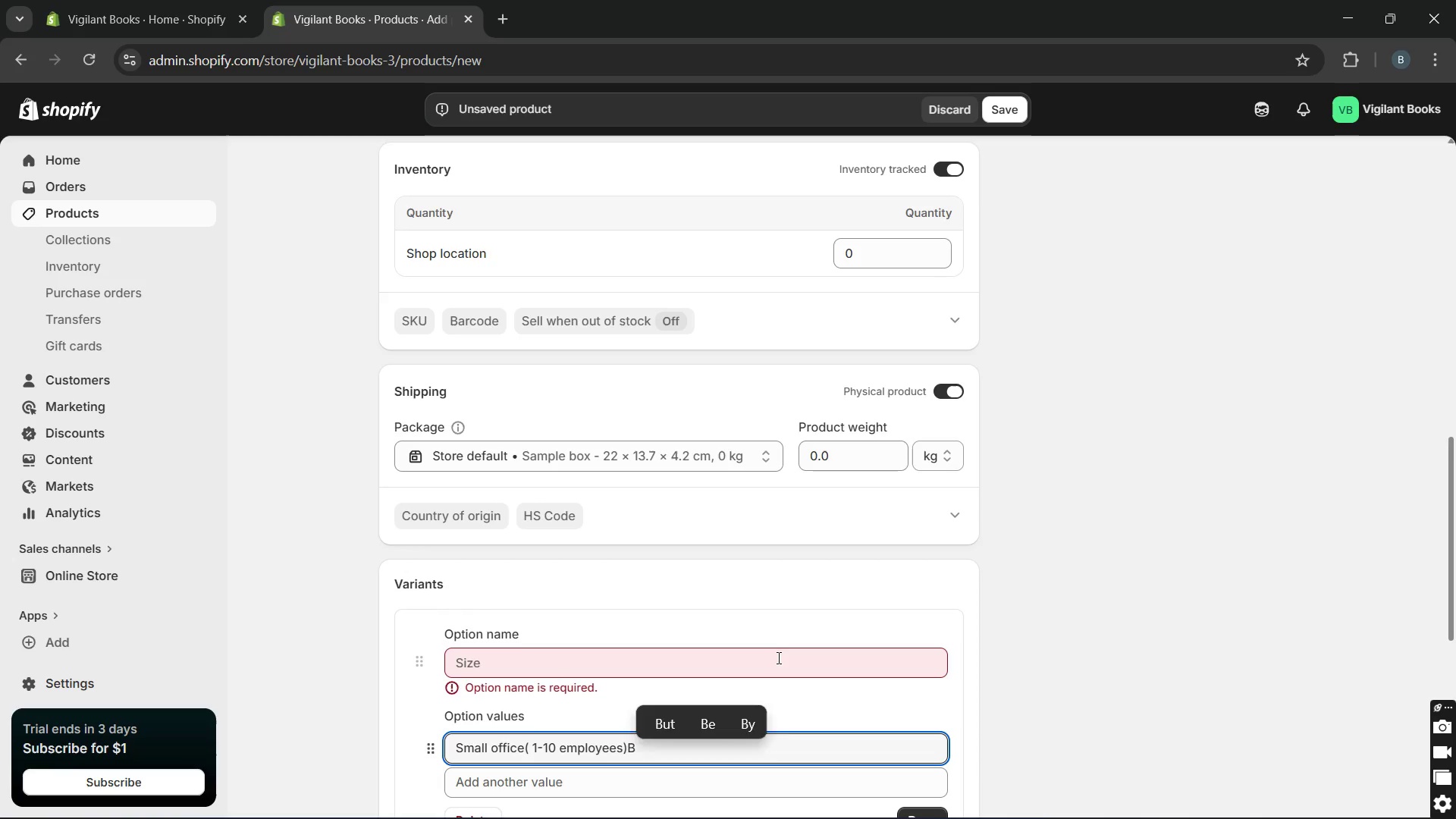 
key(Backspace)
 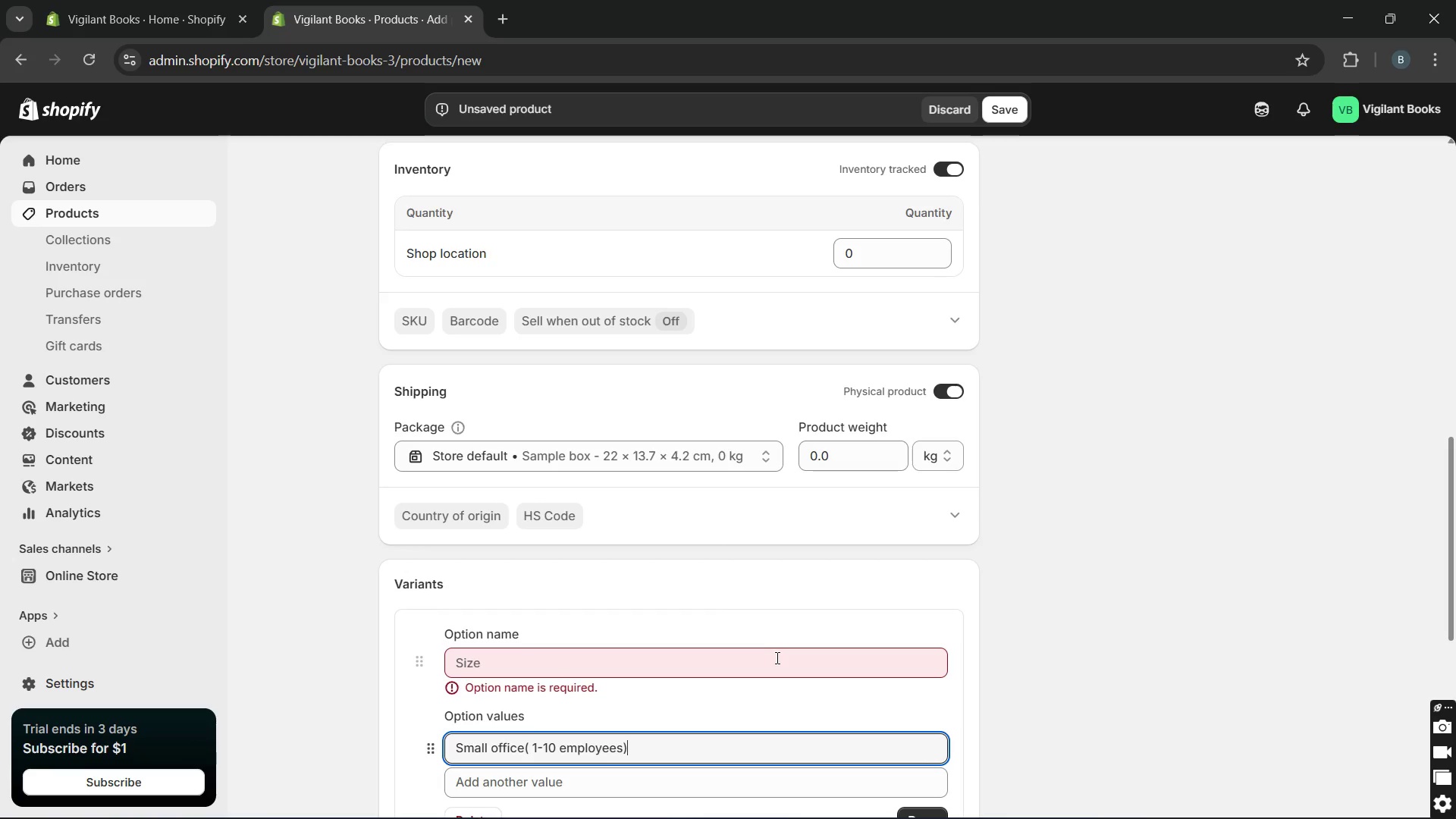 
left_click([776, 657])
 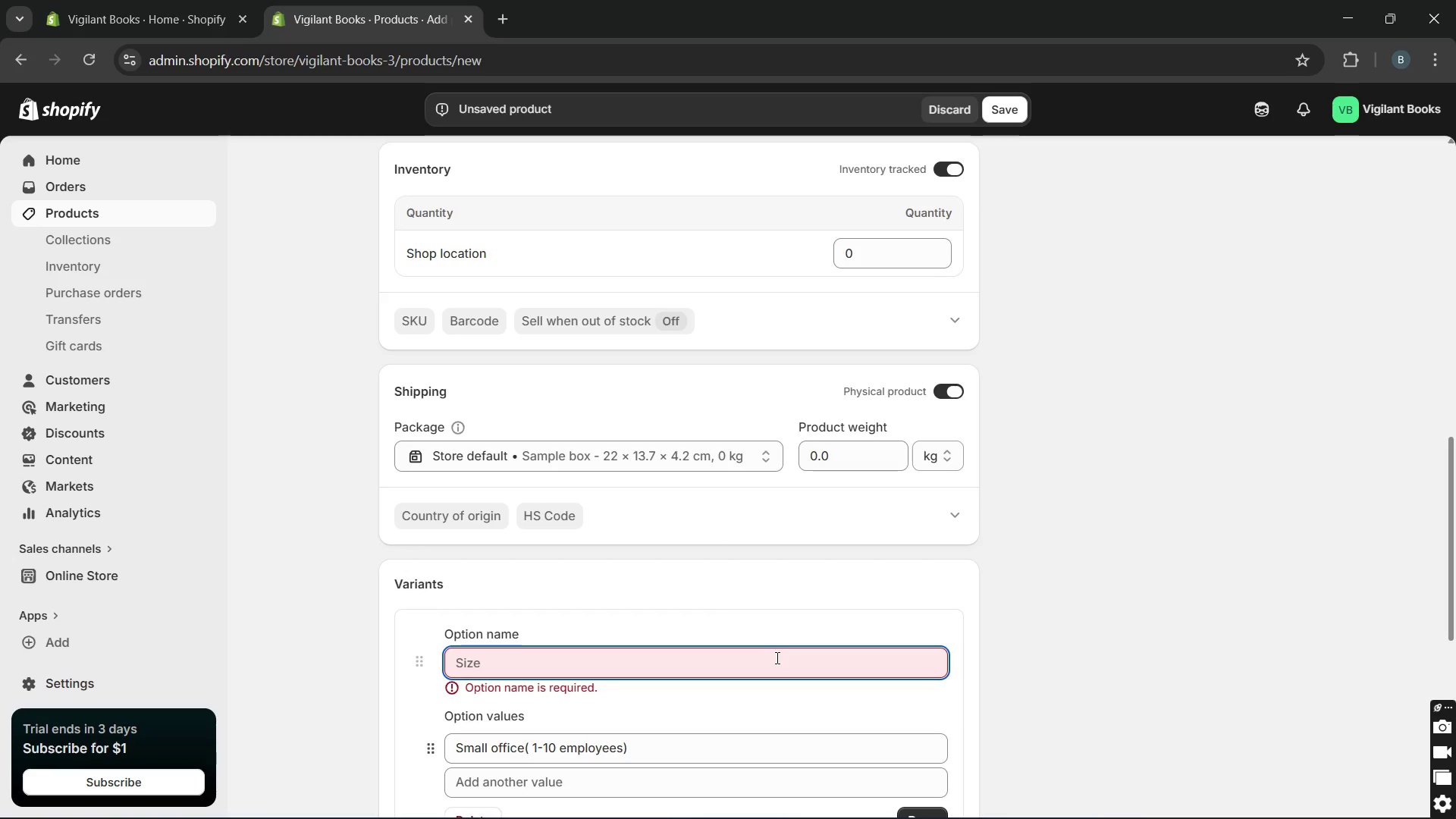 
type(Business size)
 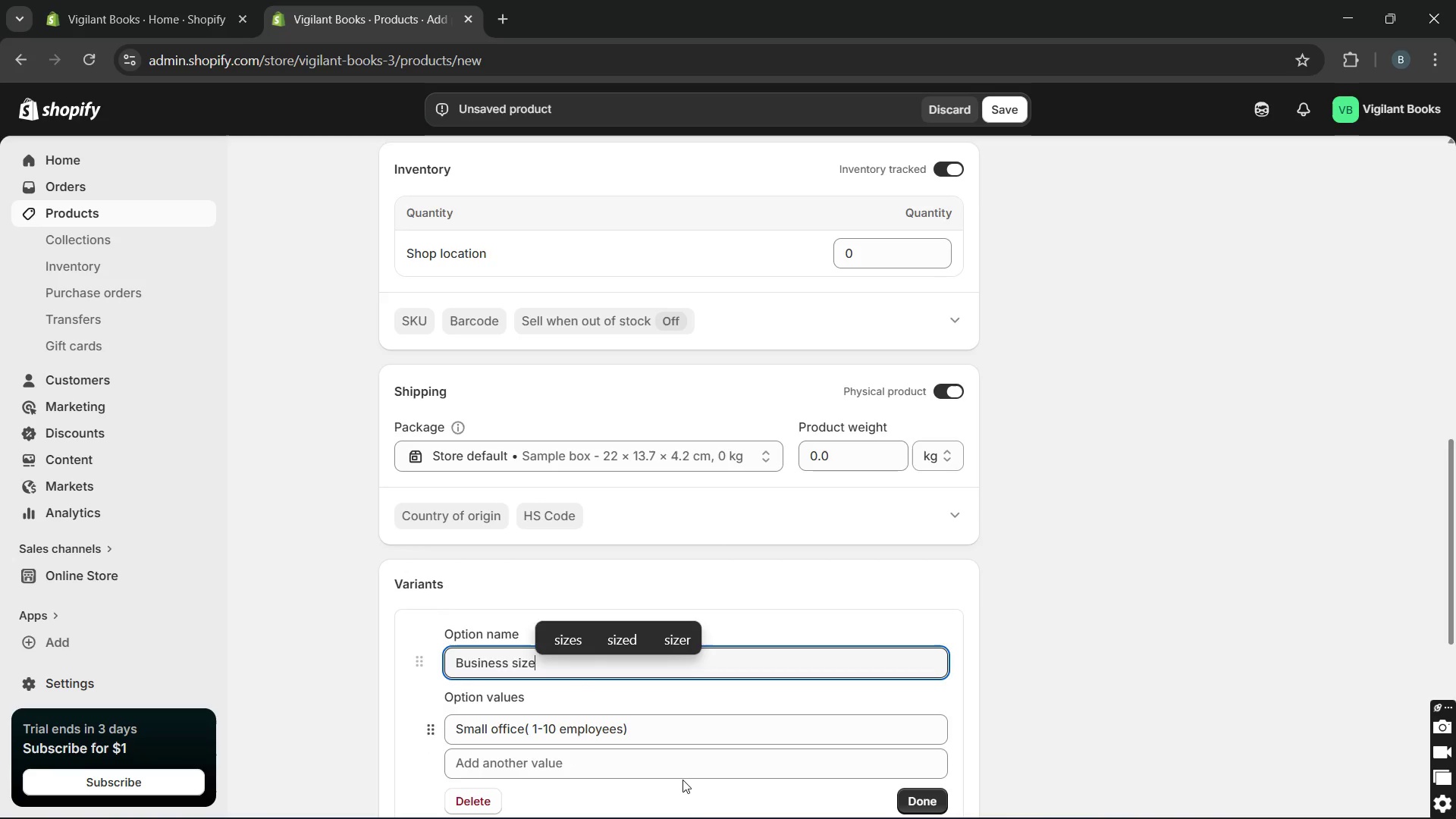 
left_click([682, 780])
 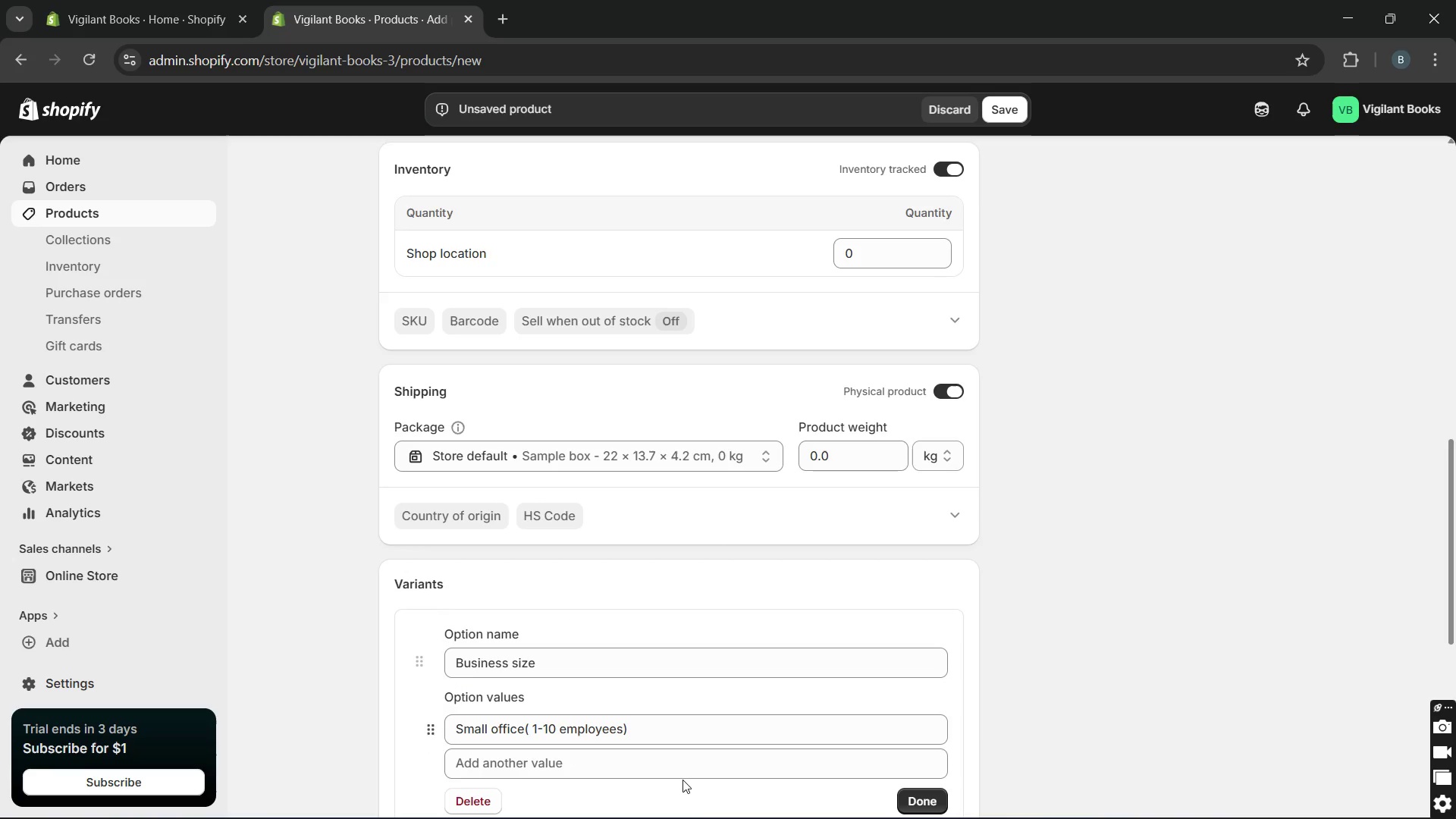 
type(Growing T)
 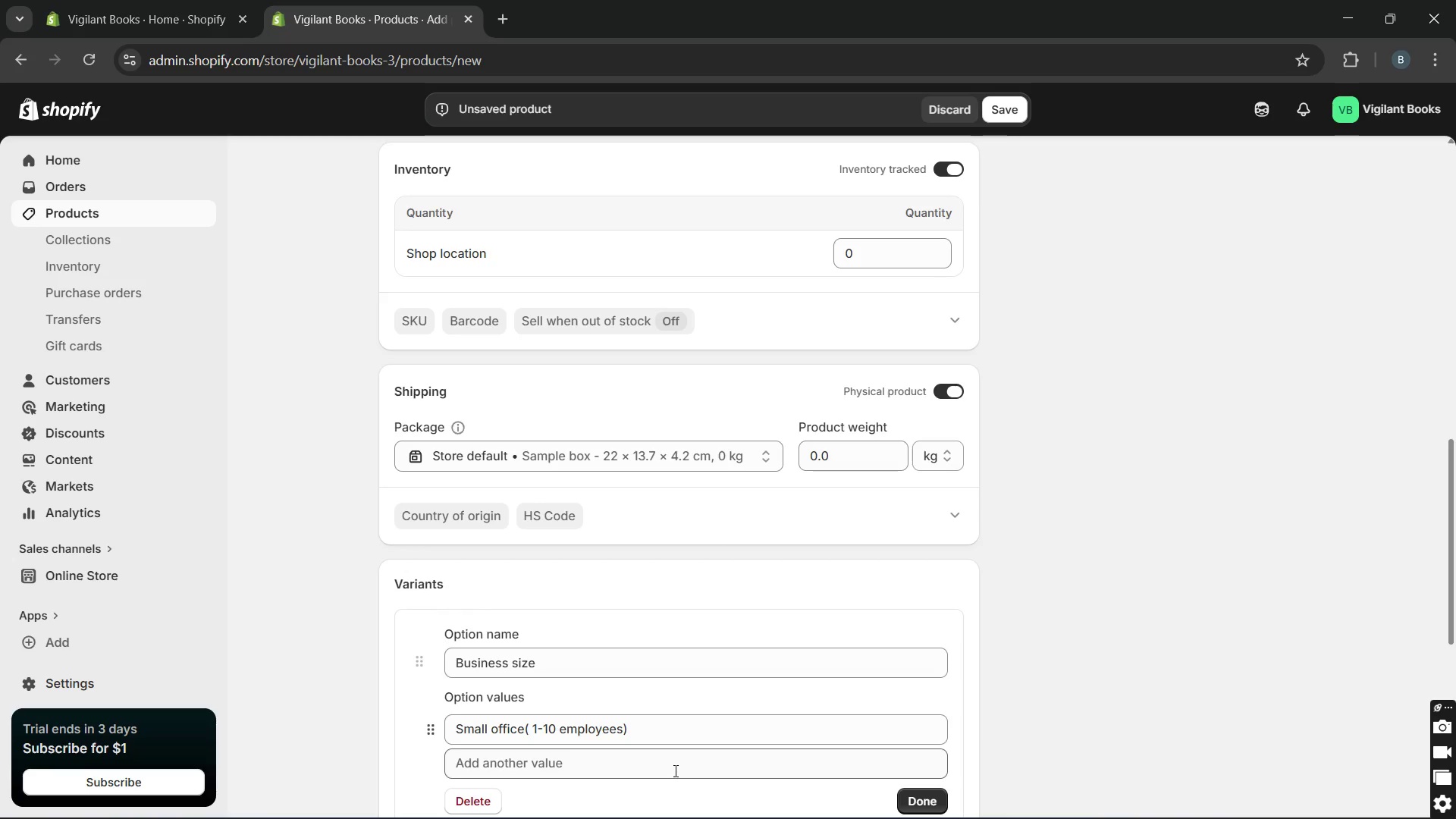 
left_click([674, 770])
 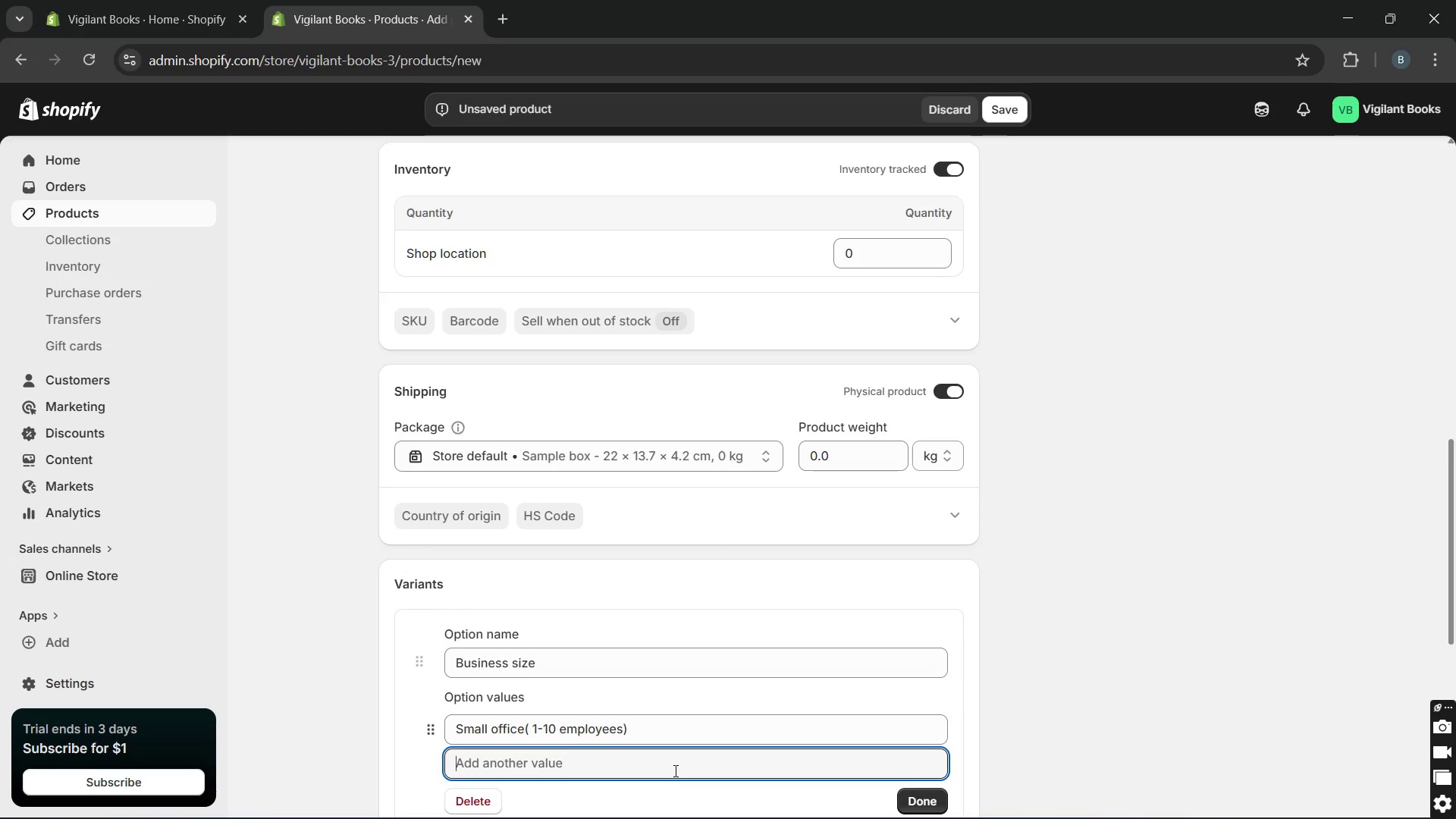 
type(B)
key(Backspace)
type(Growing team())
 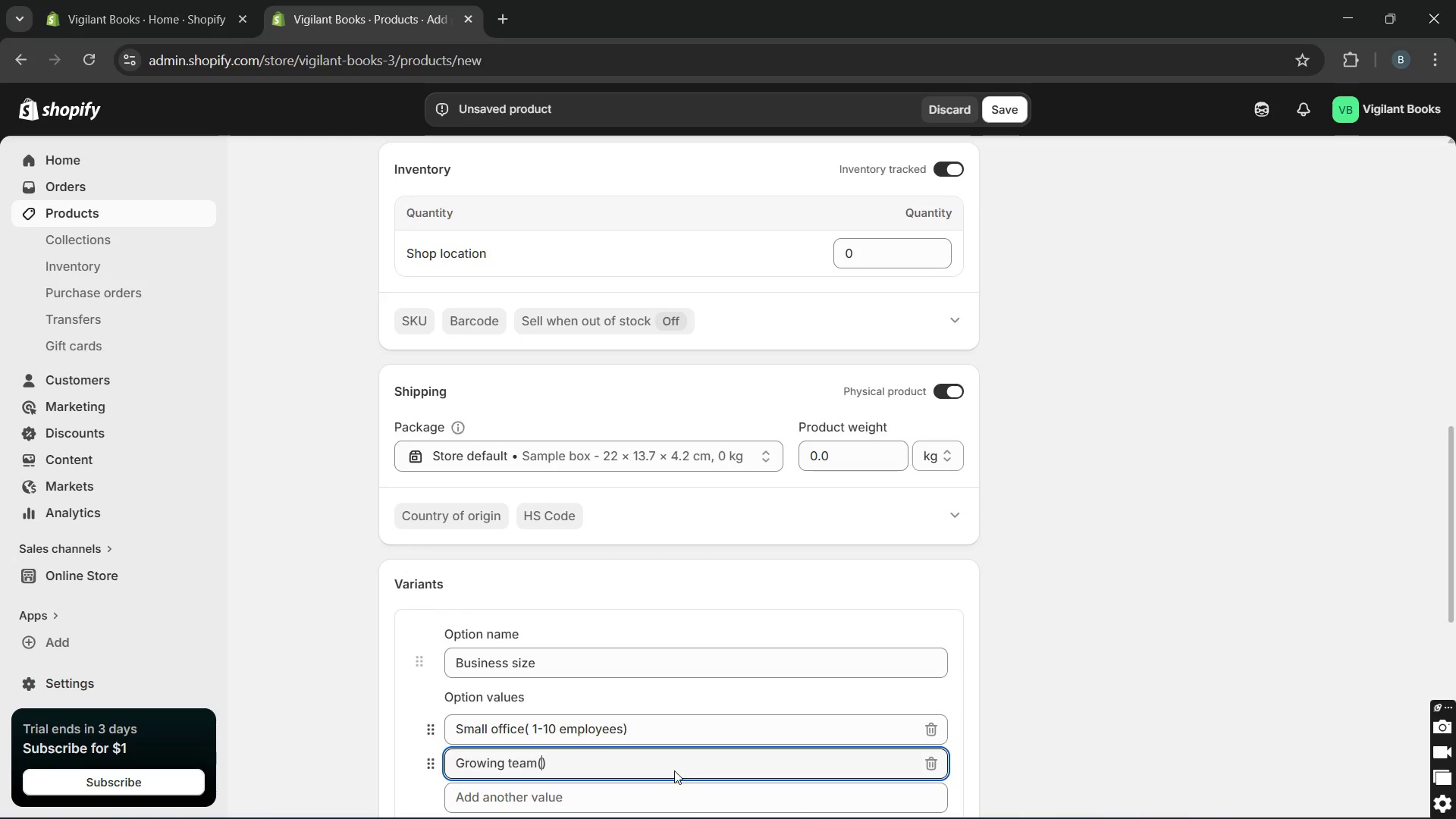 
key(ArrowLeft)
 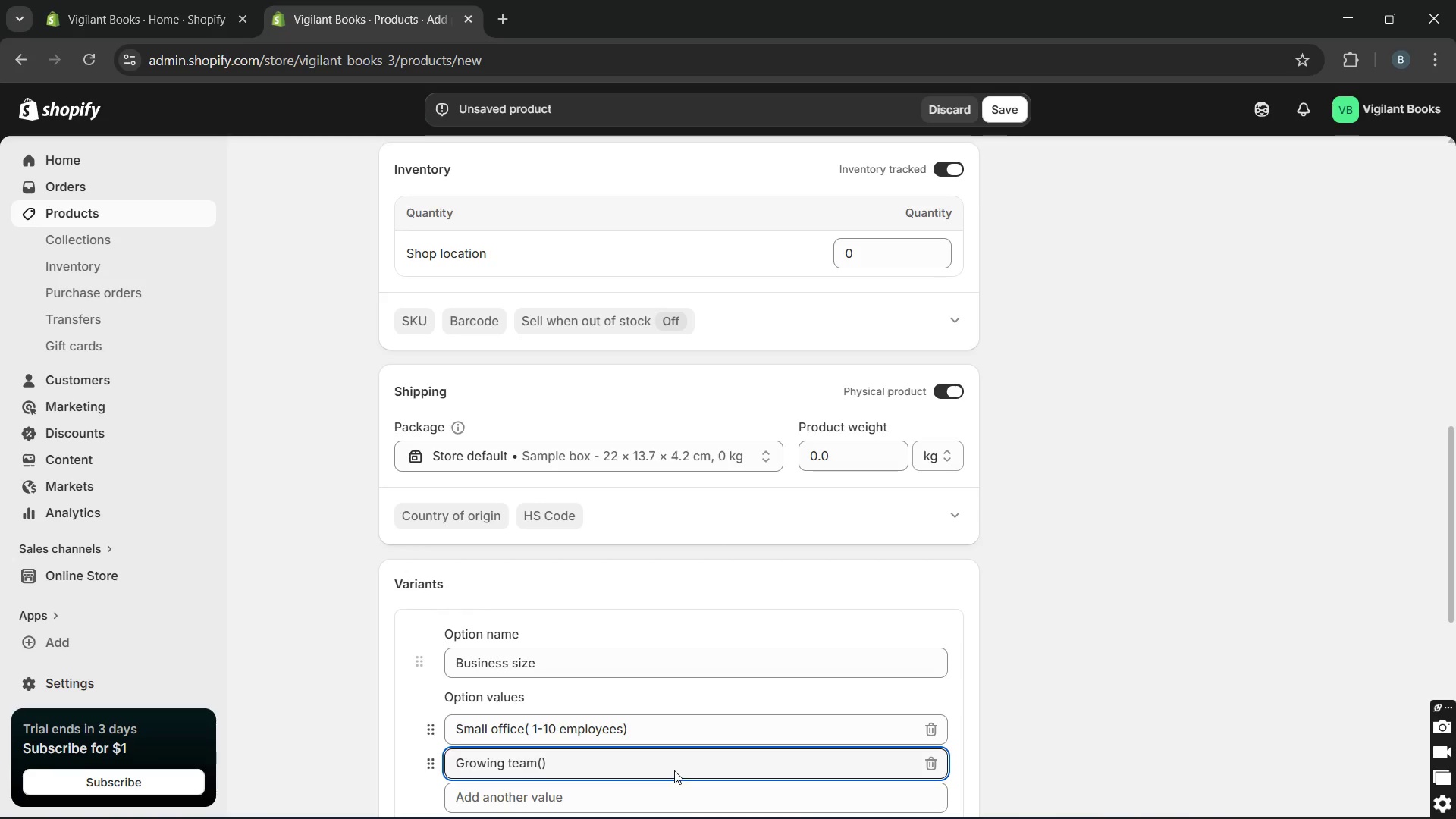 
type(10-25 employees)
 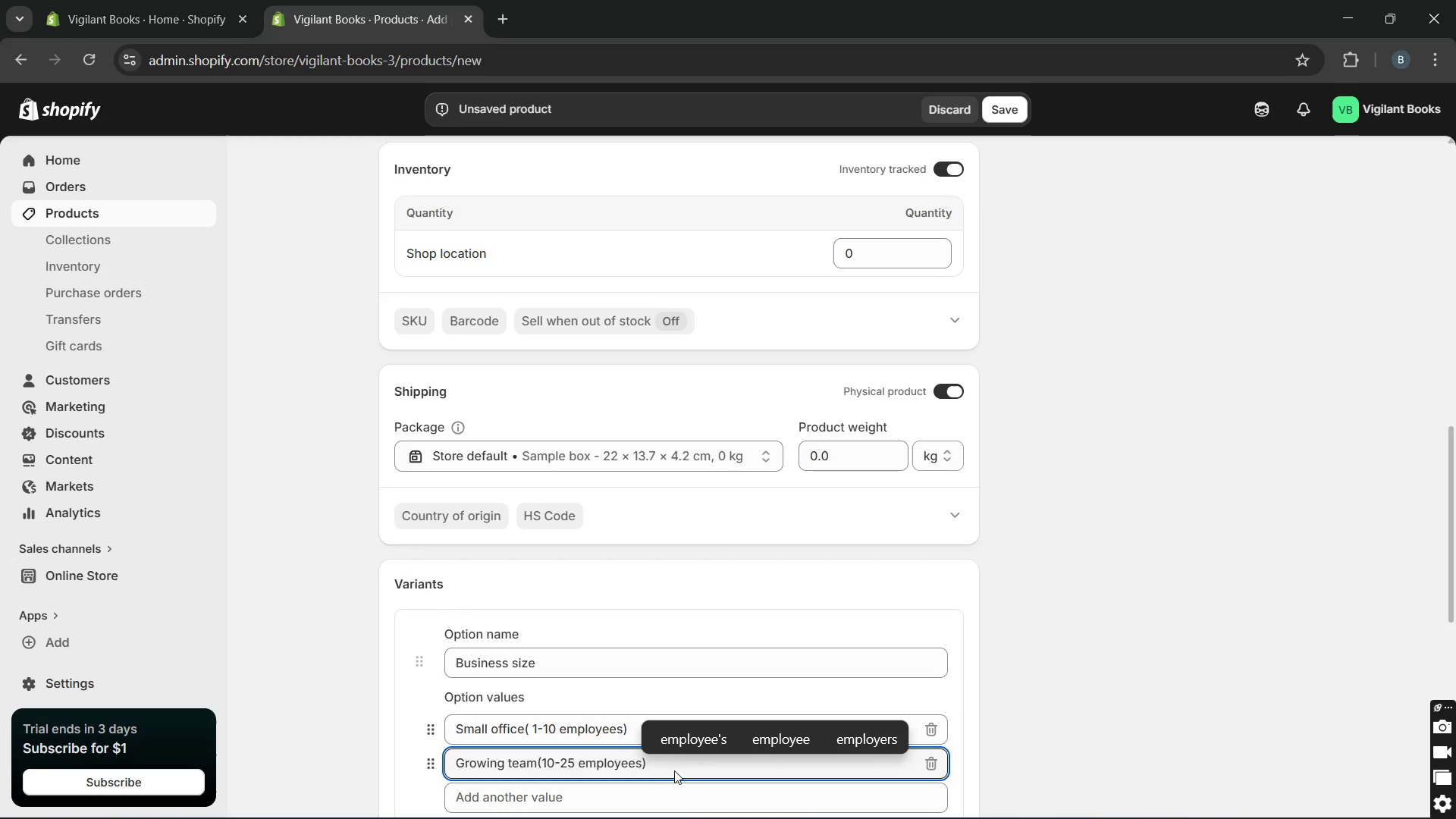 
scroll: coordinate [674, 770], scroll_direction: down, amount: 2.0
 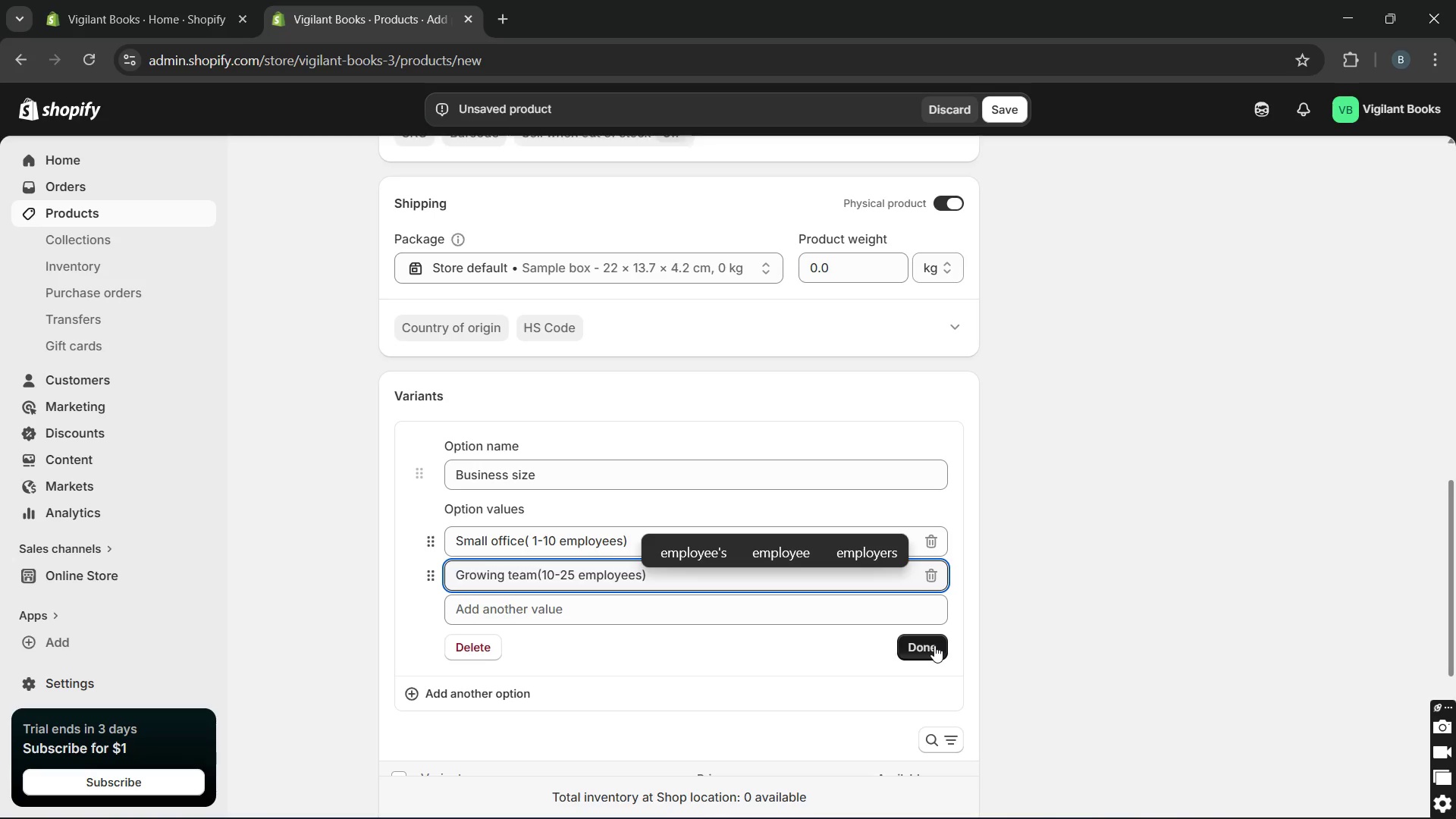 
left_click([934, 645])
 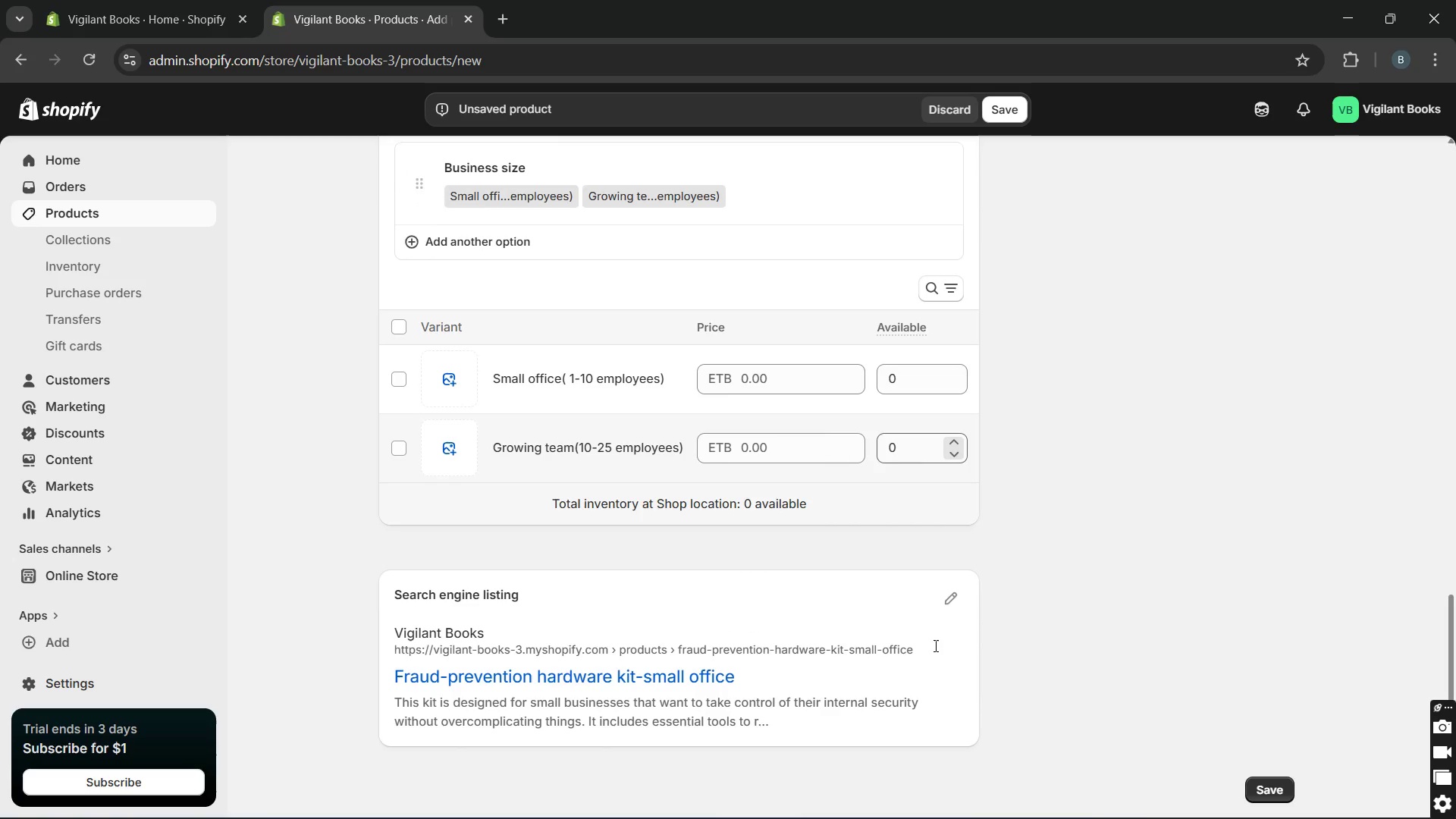 
wait(7.7)
 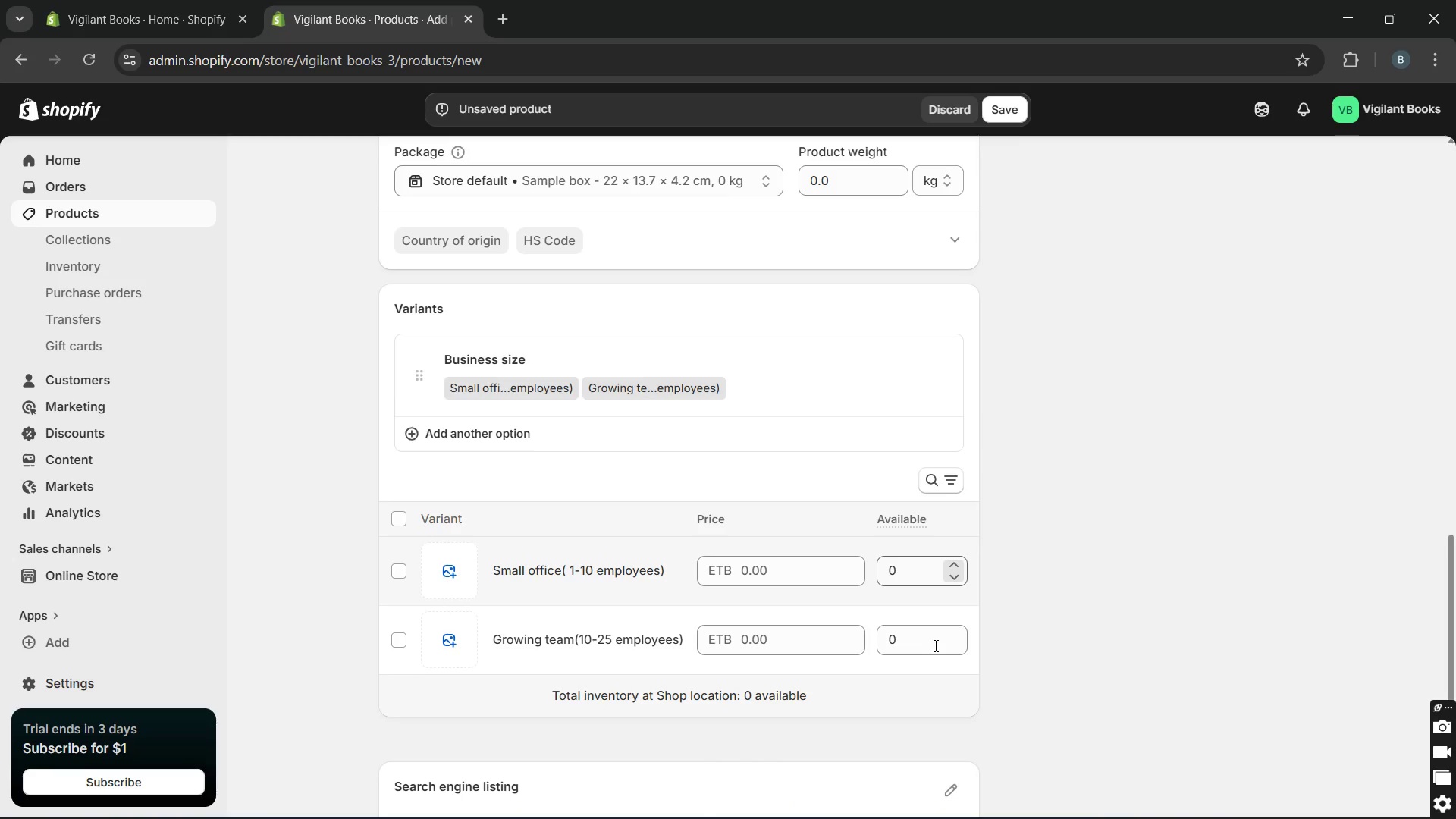 
left_click([952, 601])
 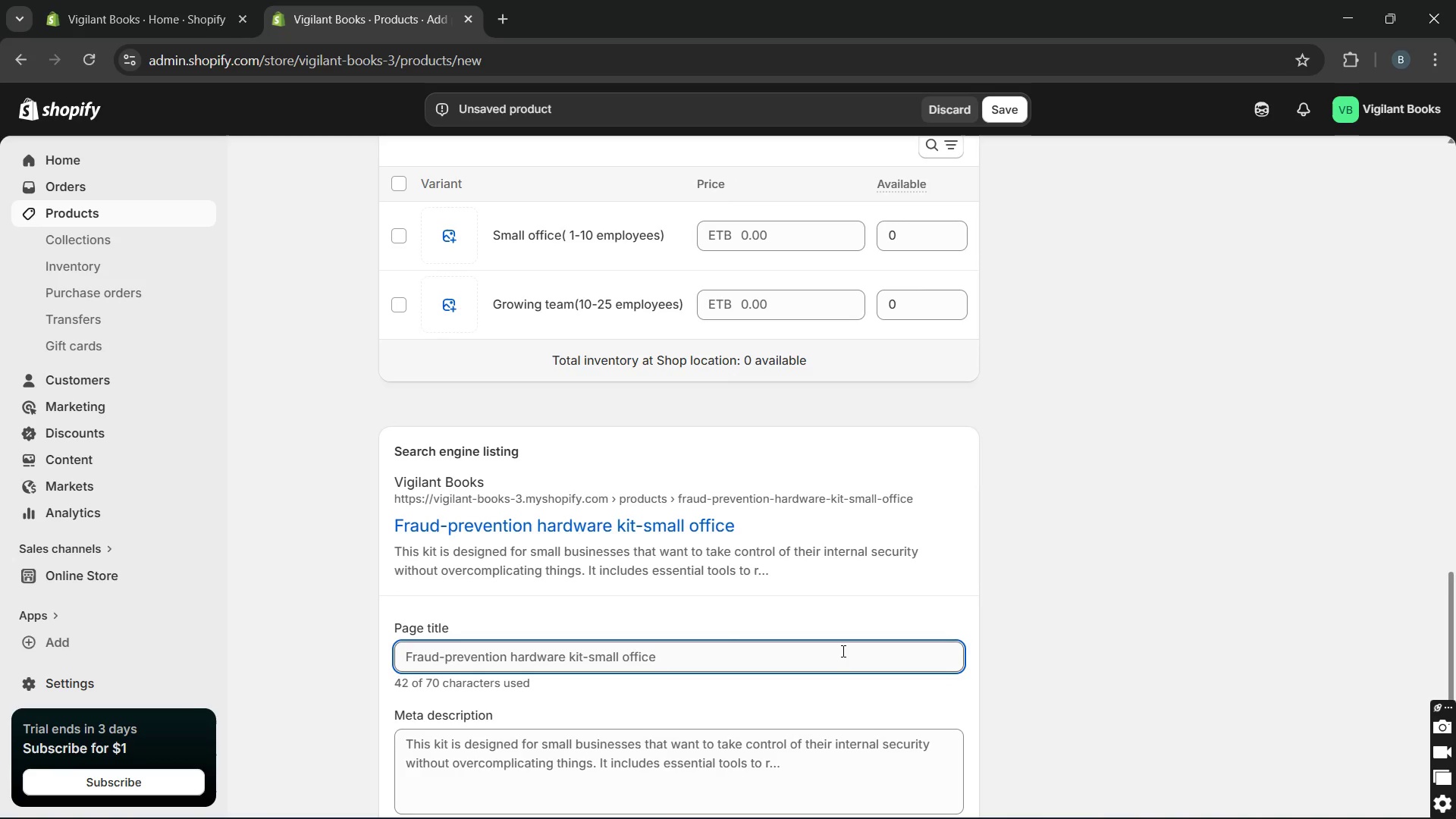 
wait(12.69)
 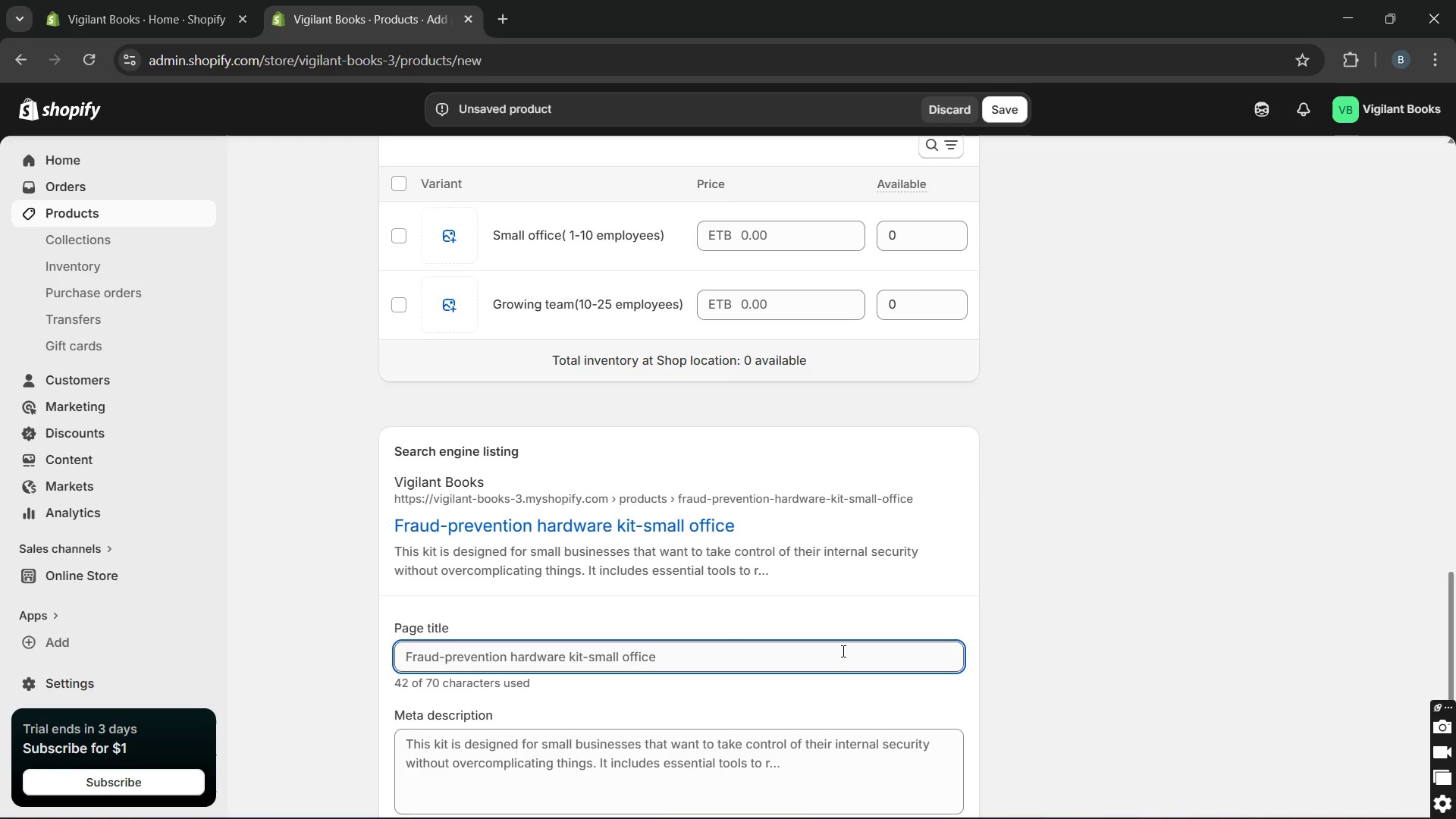 
left_click([588, 657])
 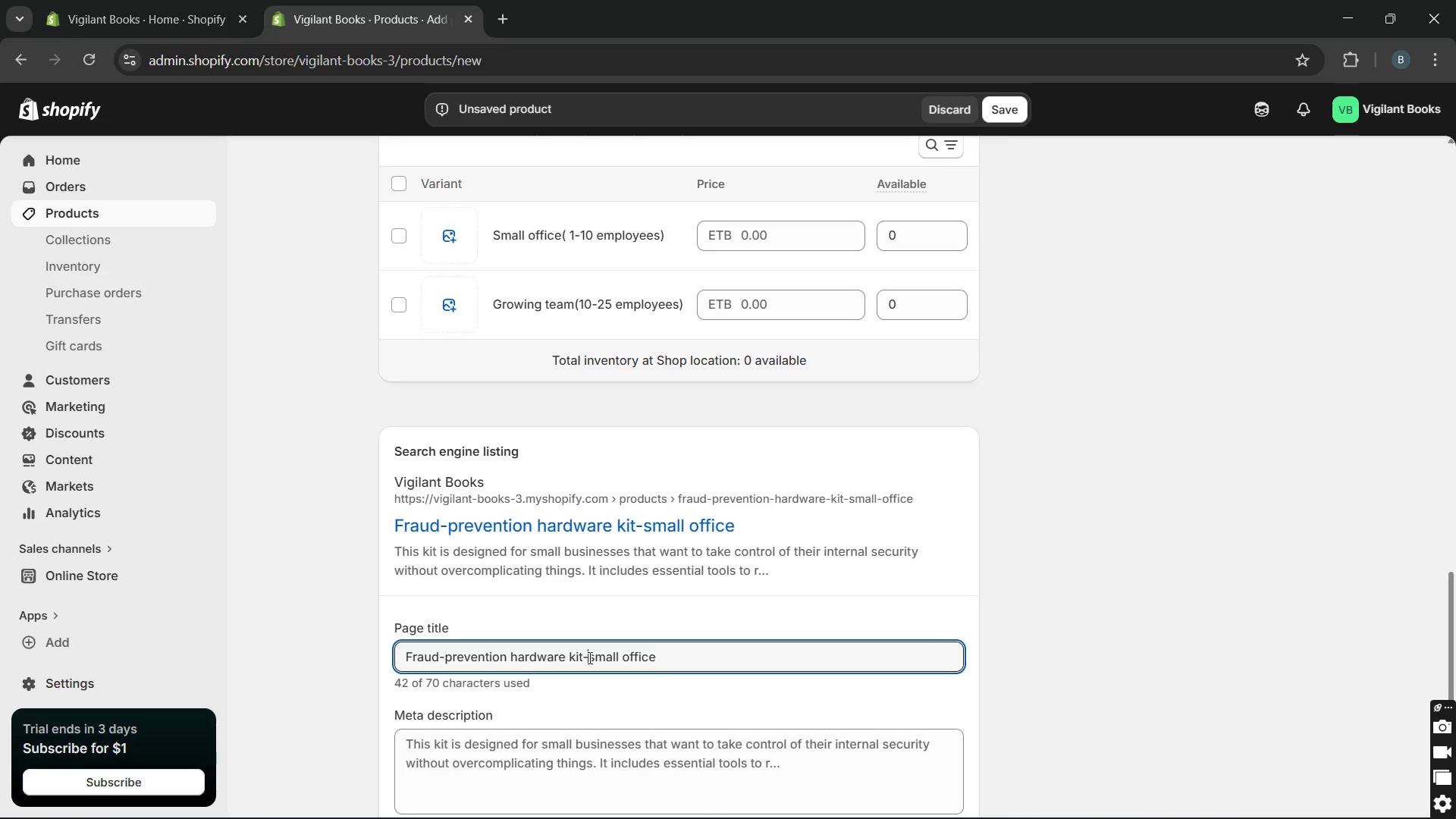 
key(Backspace)
type( for )
 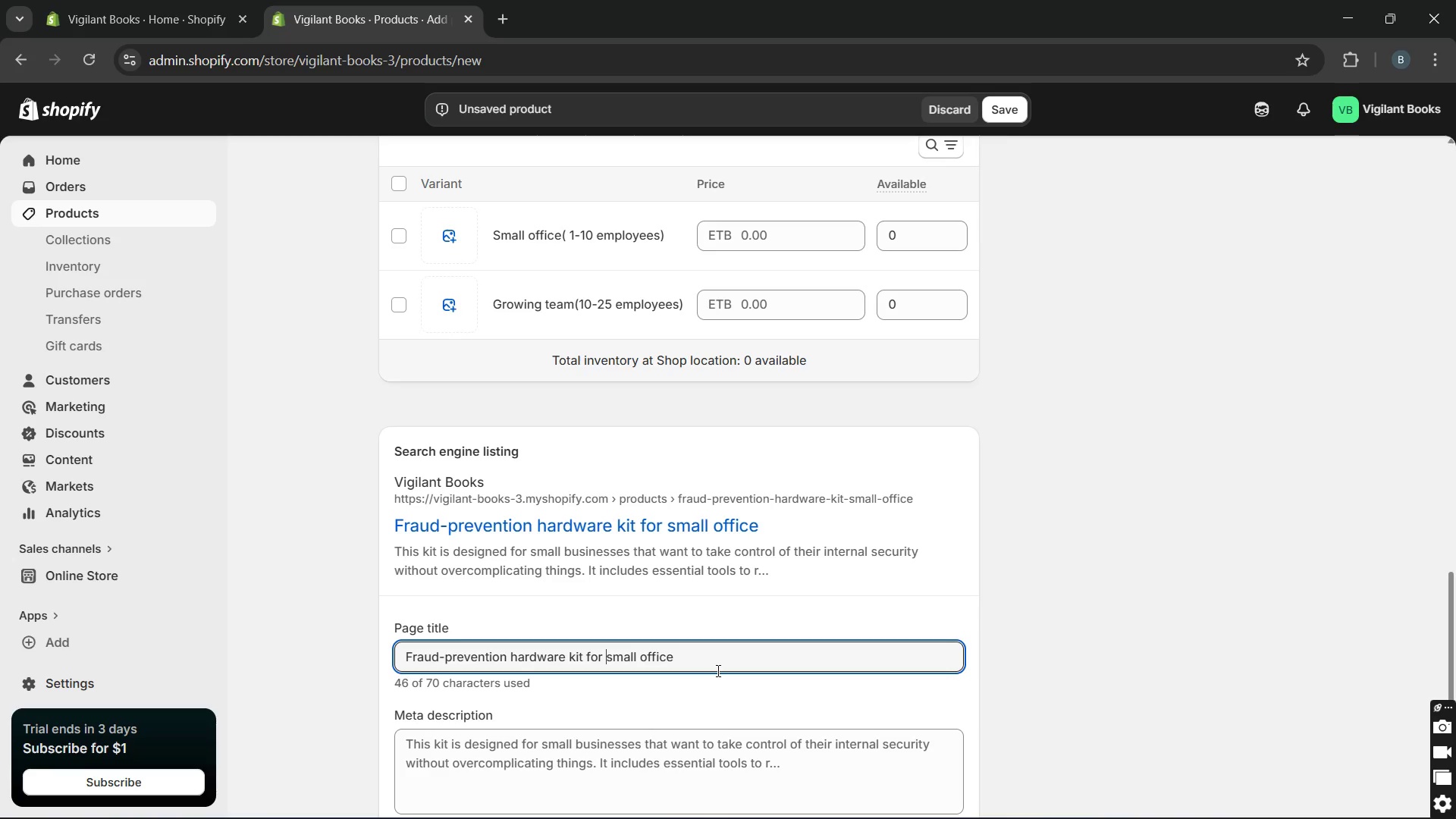 
left_click([717, 670])
 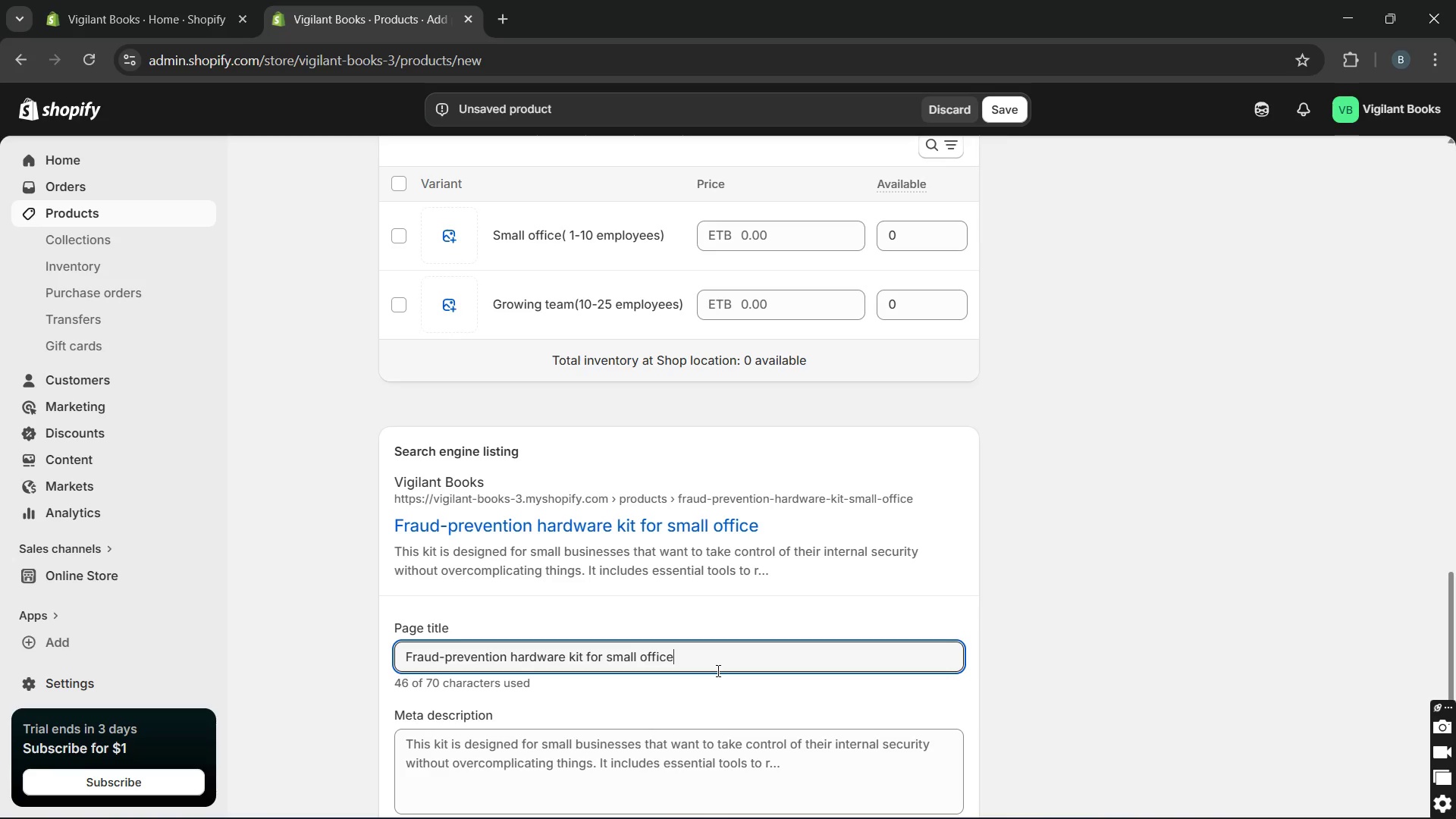 
key(Backspace)
key(Backspace)
key(Backspace)
key(Backspace)
key(Backspace)
key(Backspace)
type(buss)
key(Backspace)
type(iness [Break] Internal controls)
 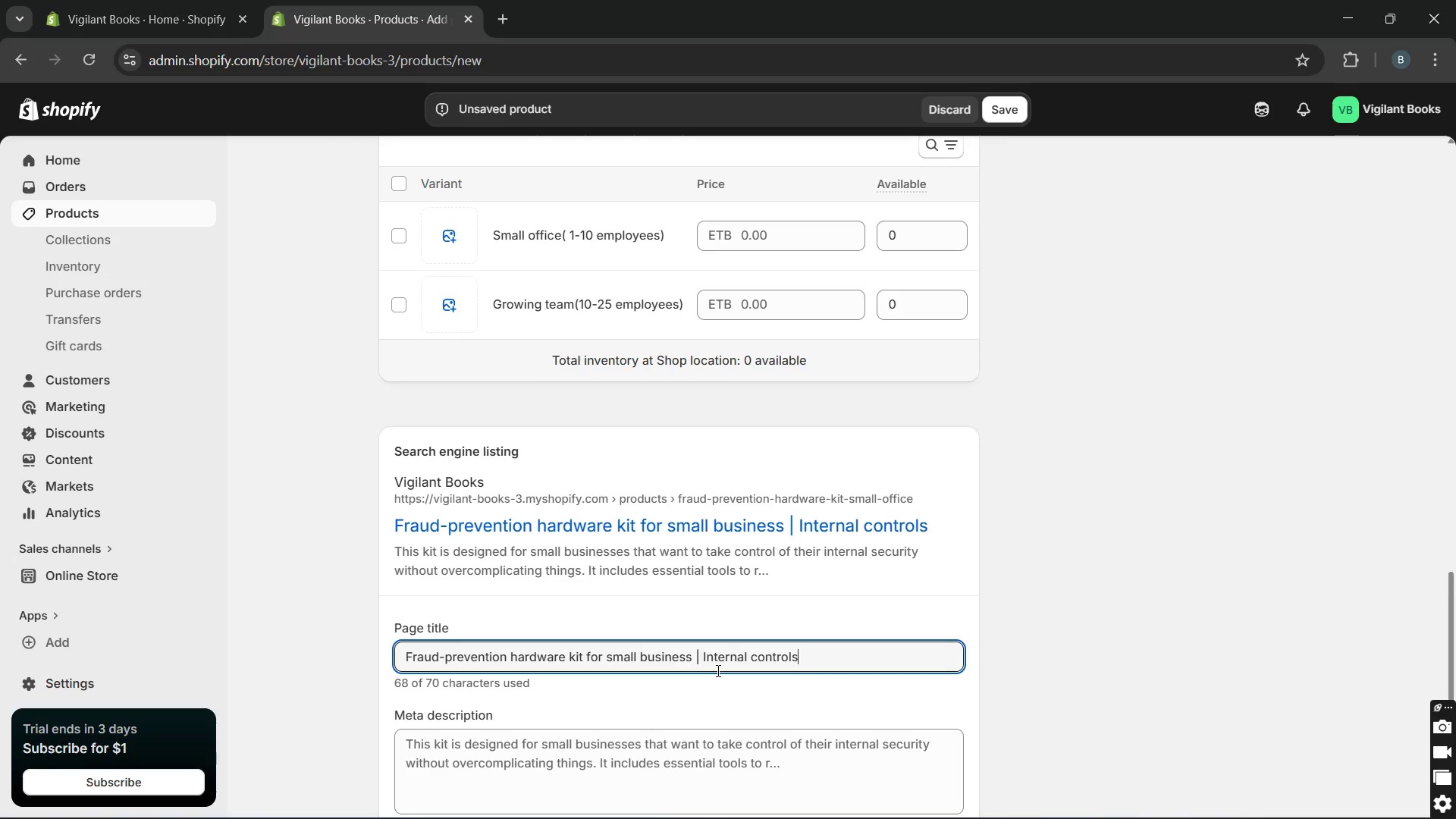 
double_click([693, 648])
 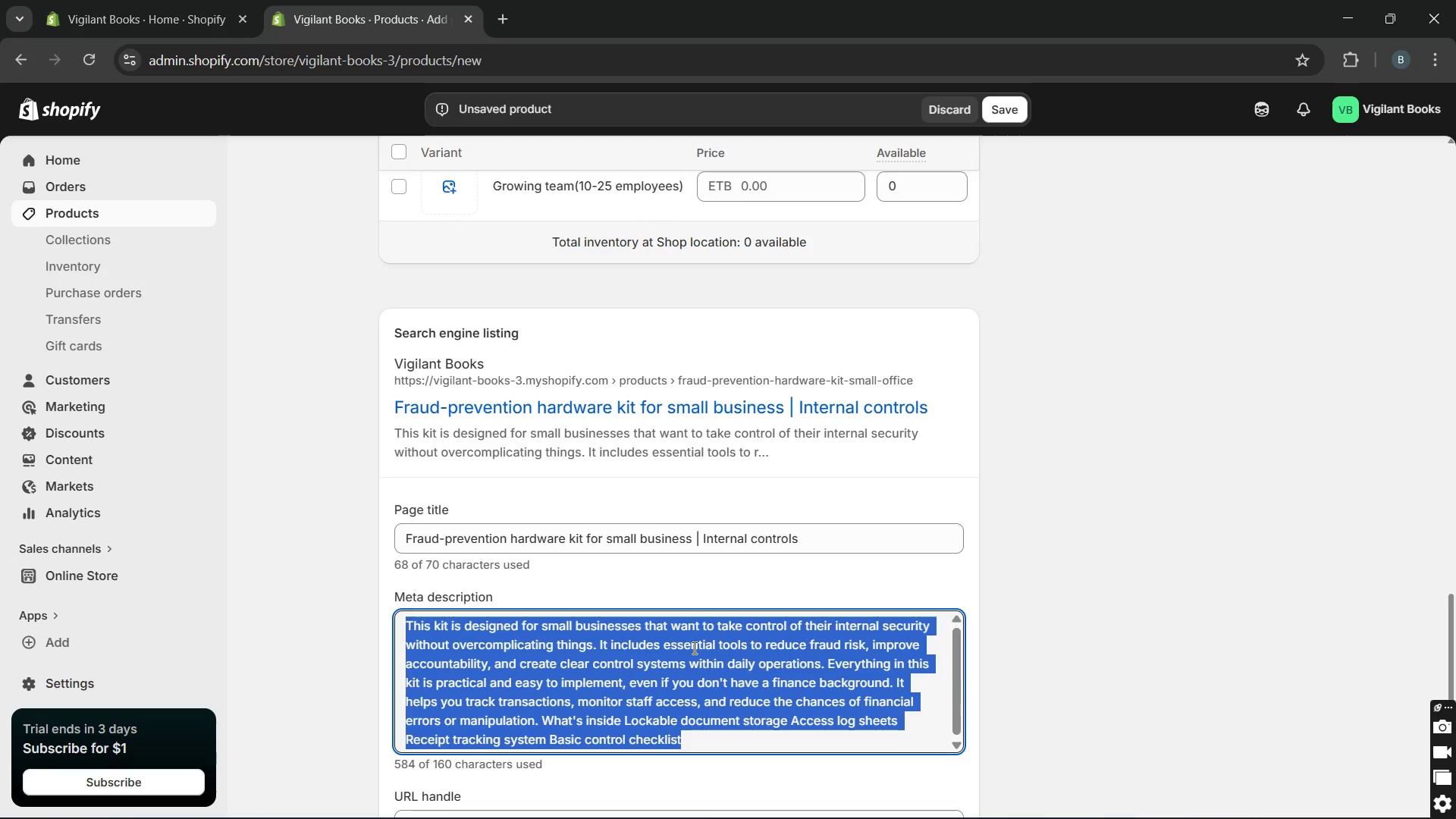 
triple_click([693, 648])
 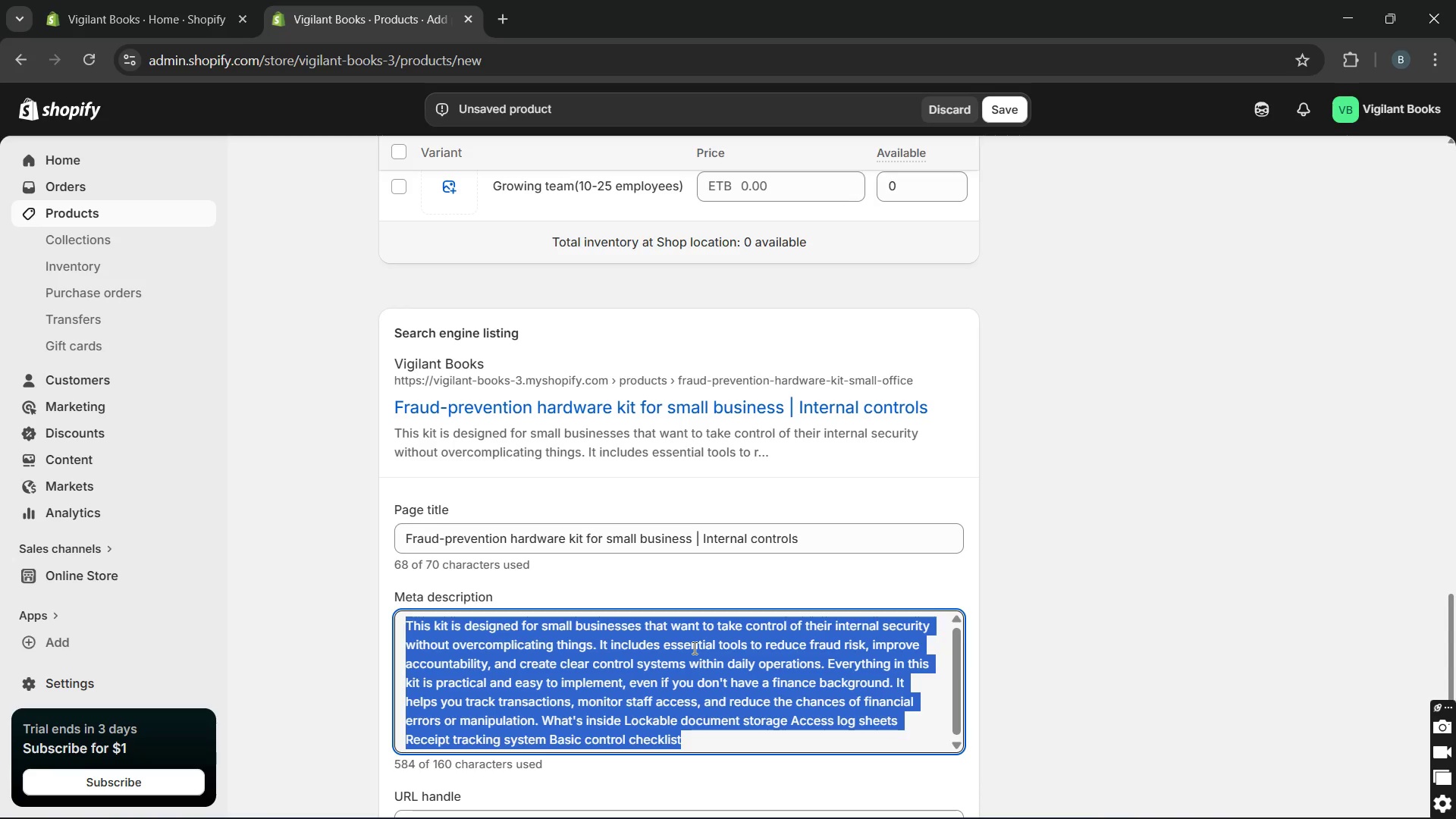 
type(Proct)
 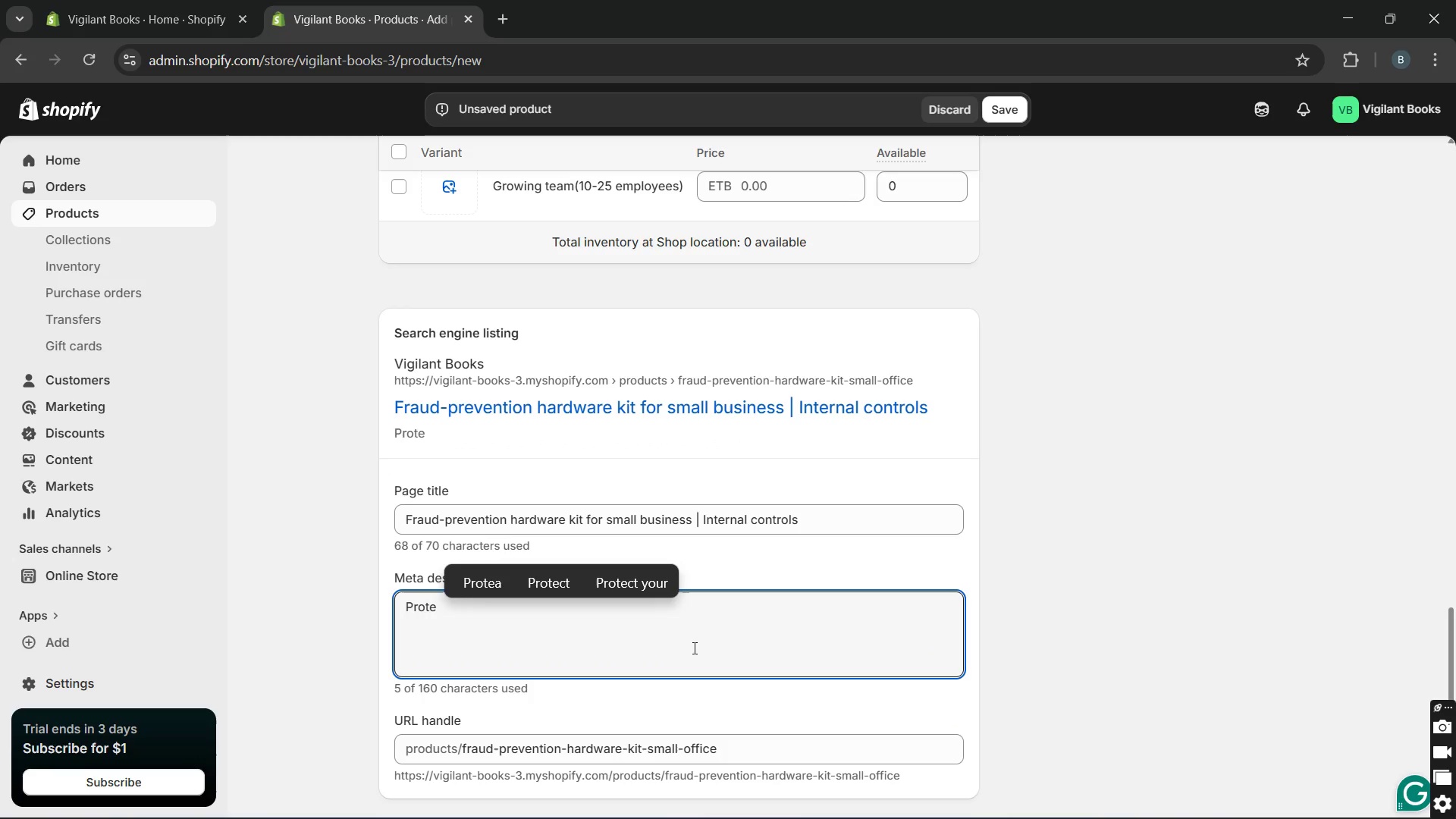 
hold_key(key=E, duration=0.31)
 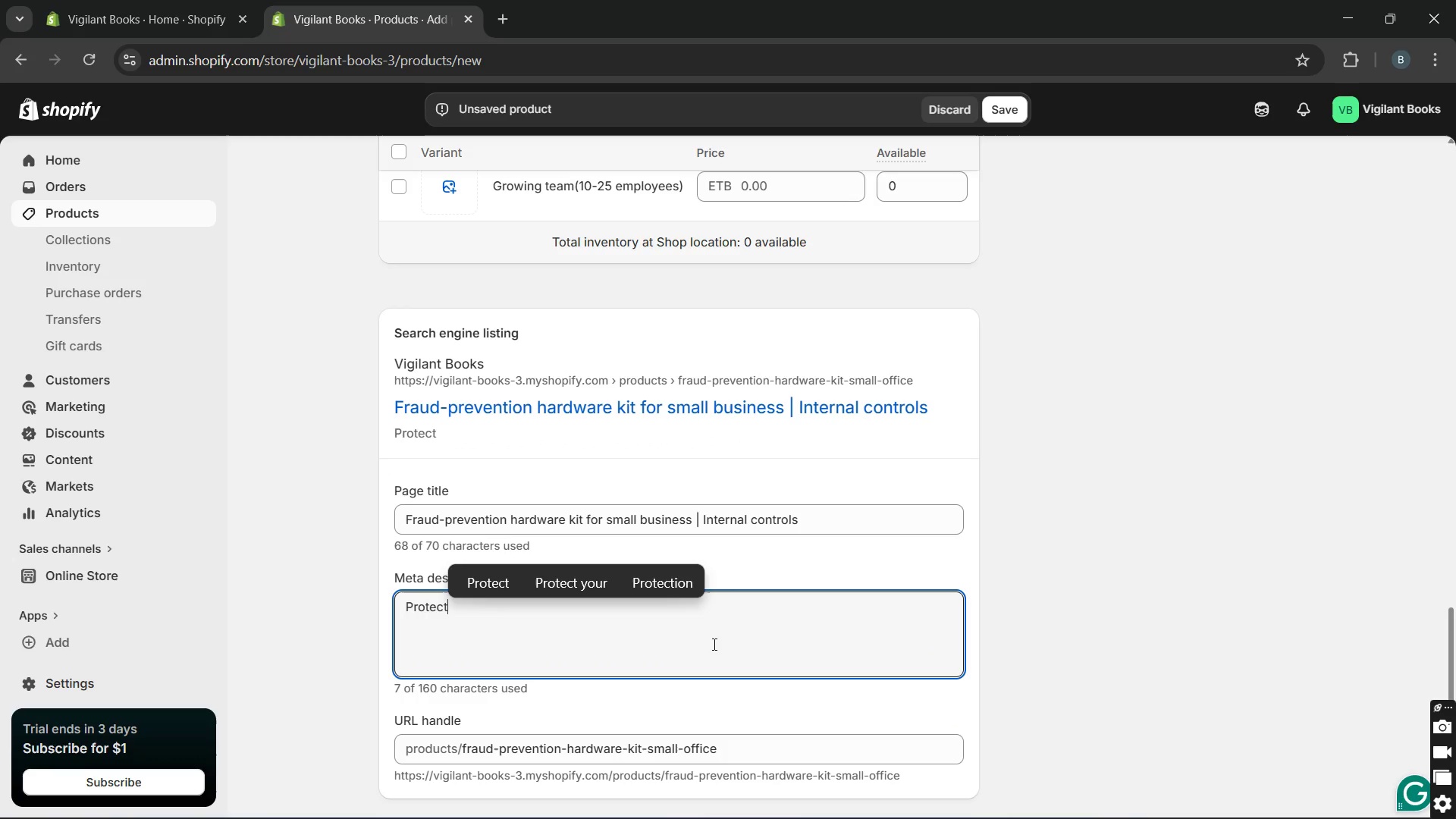 
wait(9.31)
 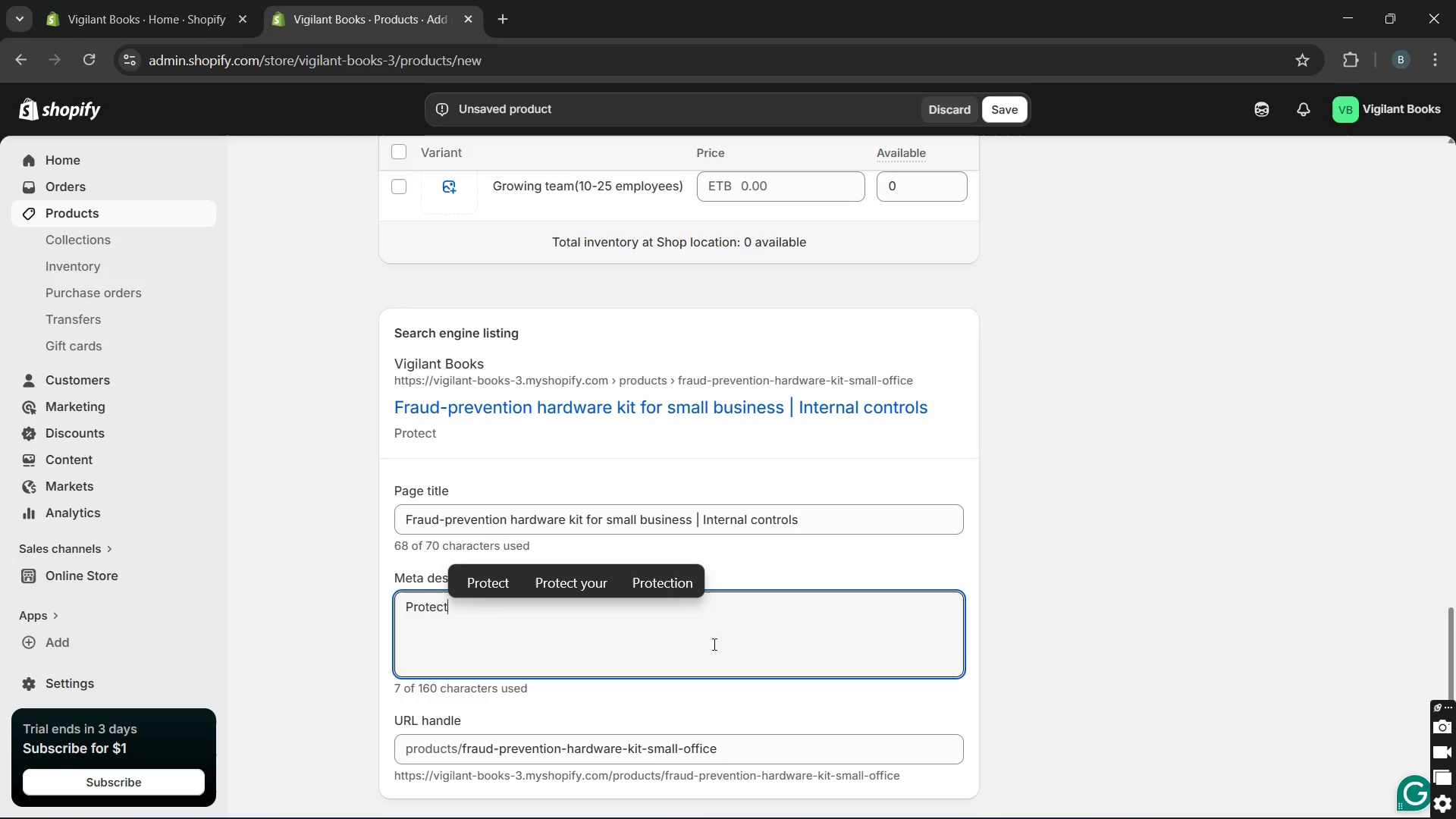 
type( your small business with a simple fraud prevention kit. Includes tools forinternal controls, tracking )
 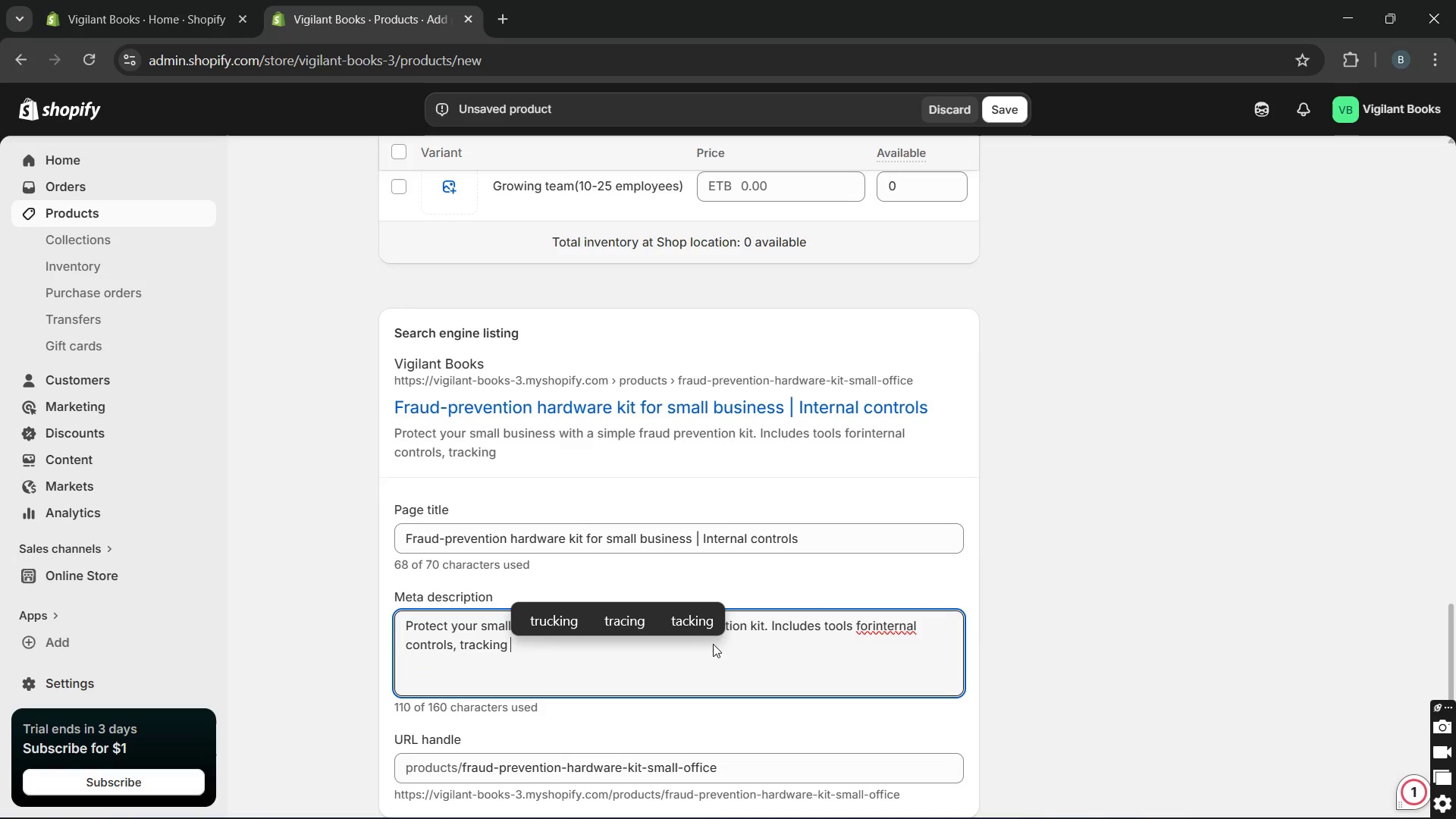 
key(Backspace)
type(, and audit readiness)
 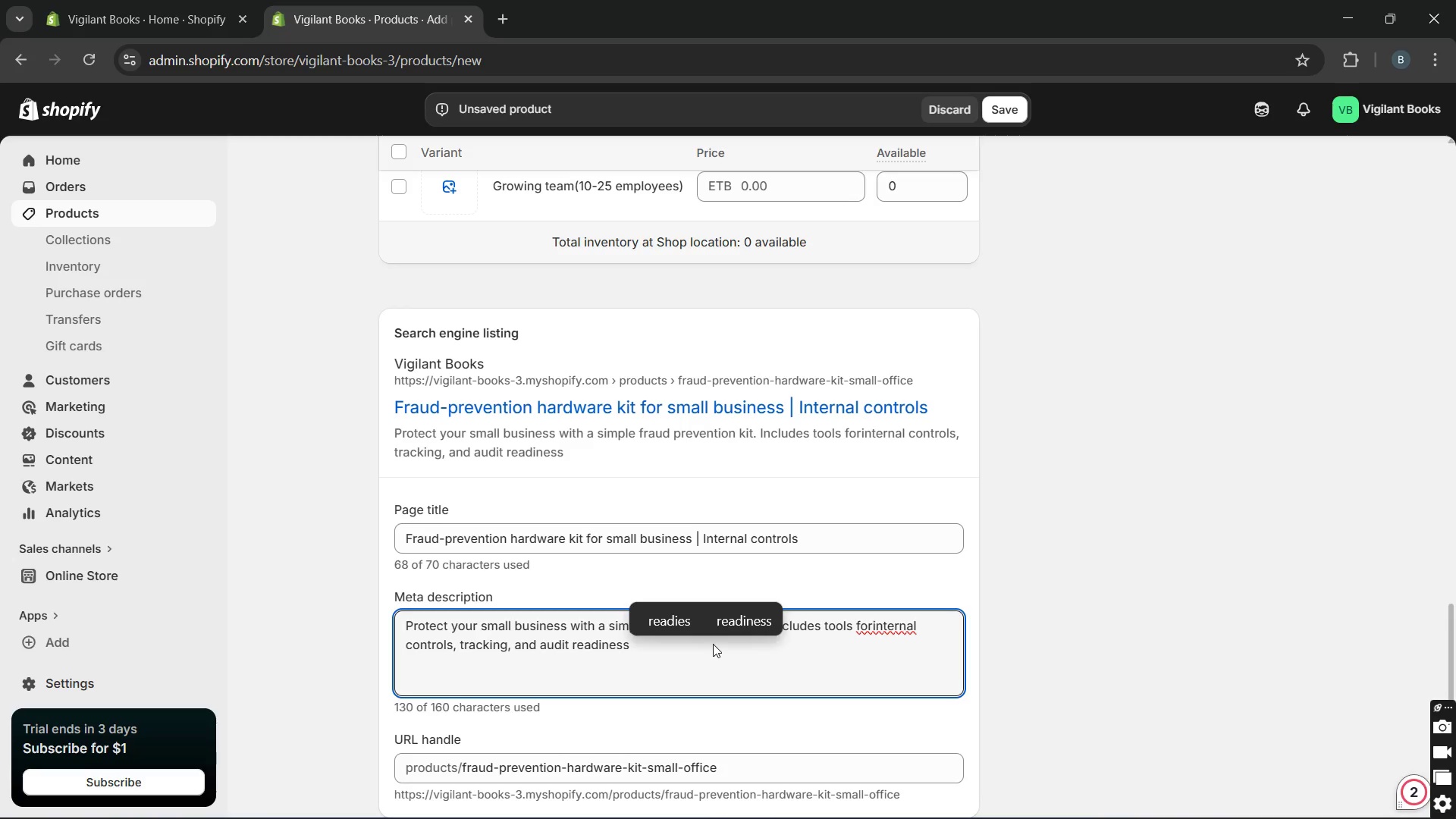 
key(Period)
 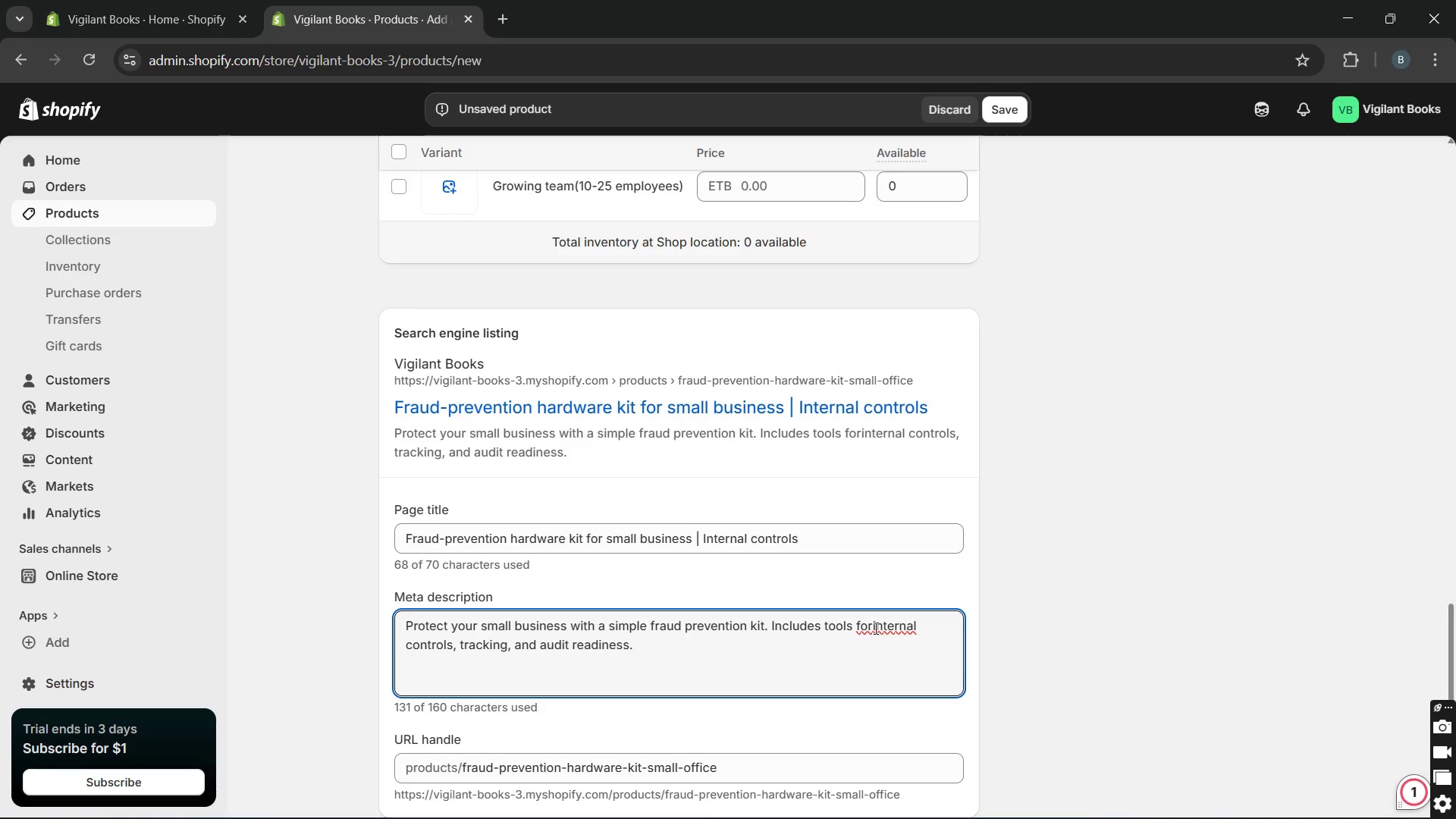 
left_click([871, 627])
 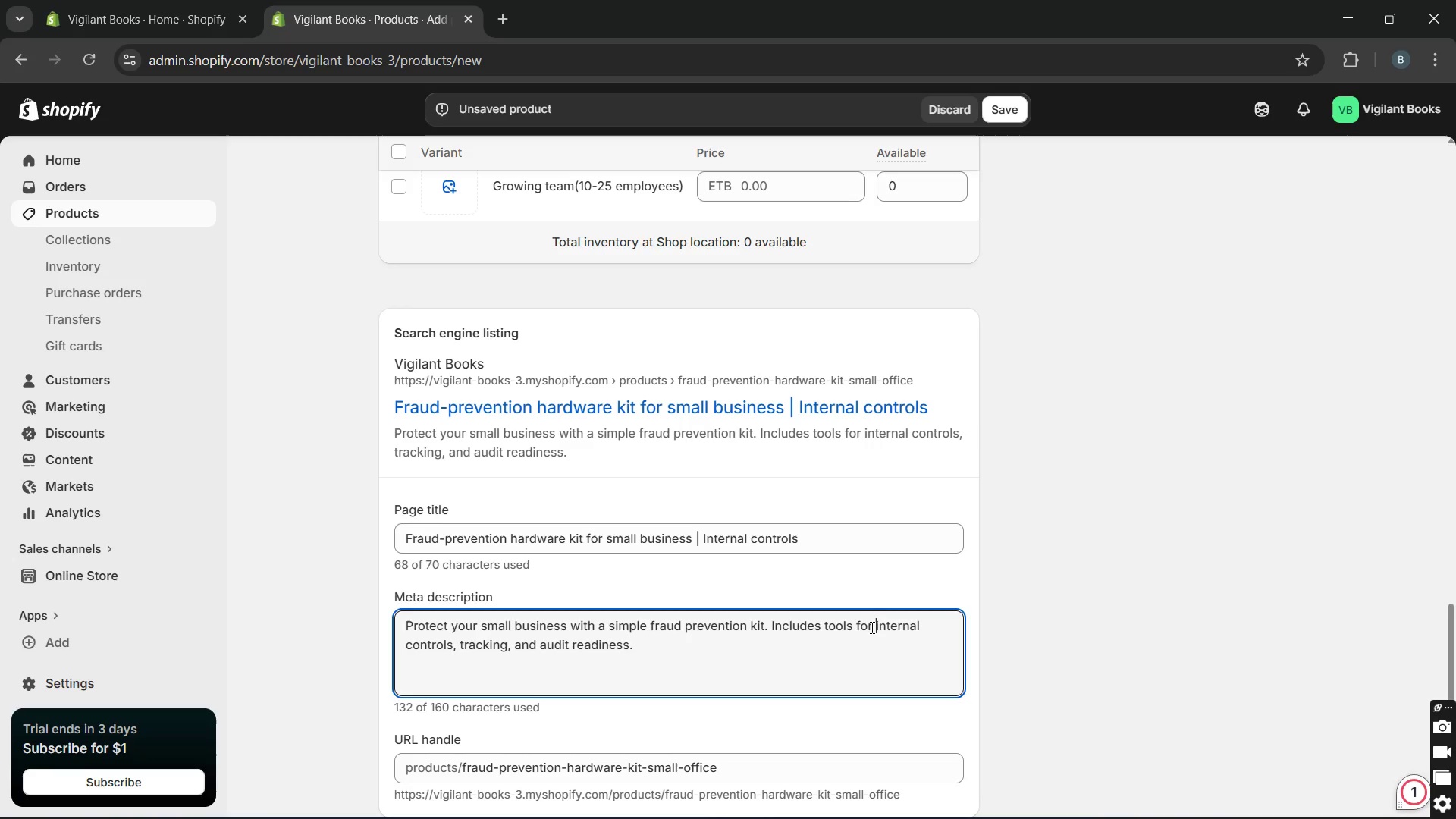 
key(Space)
 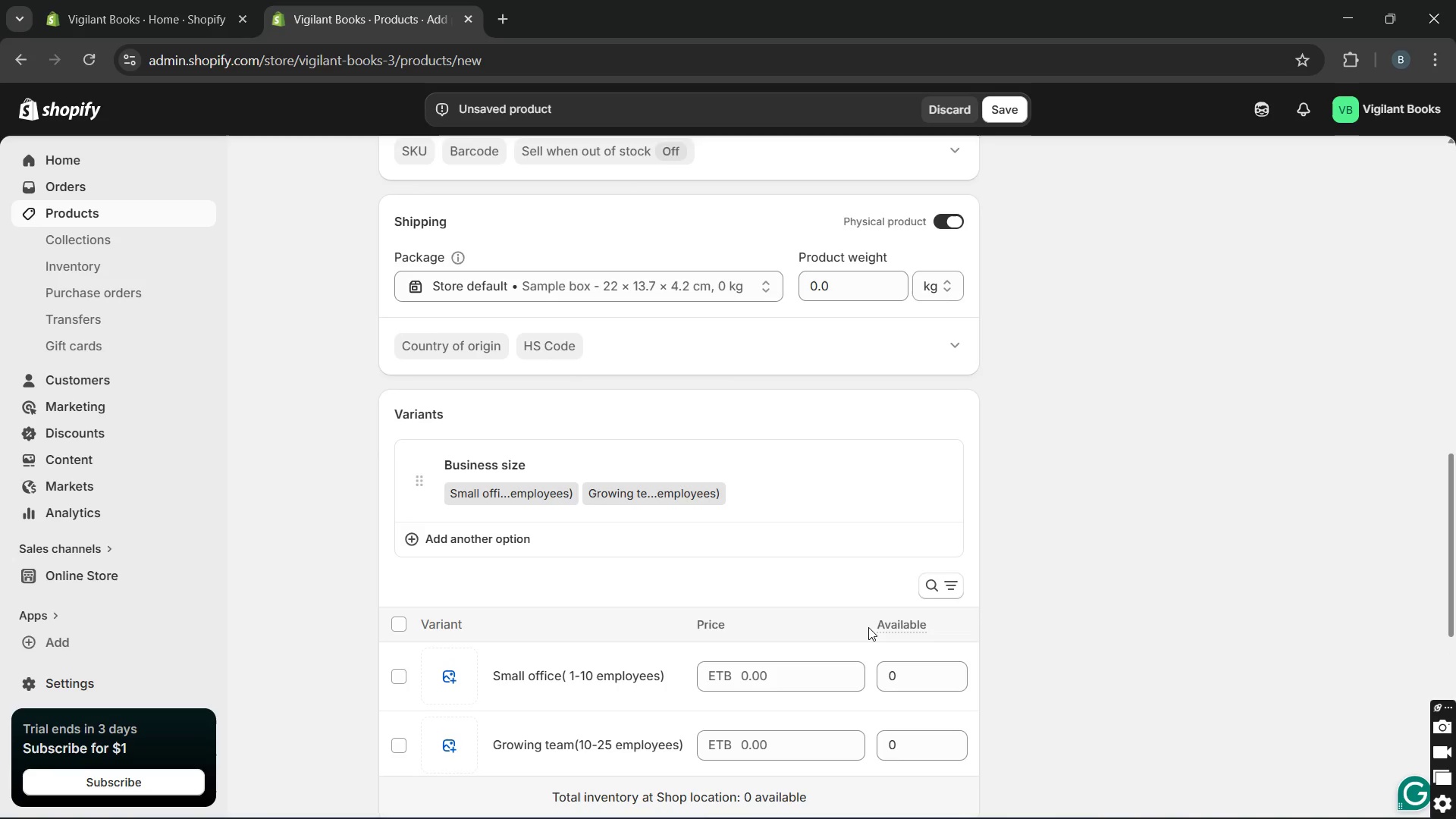 
wait(15.44)
 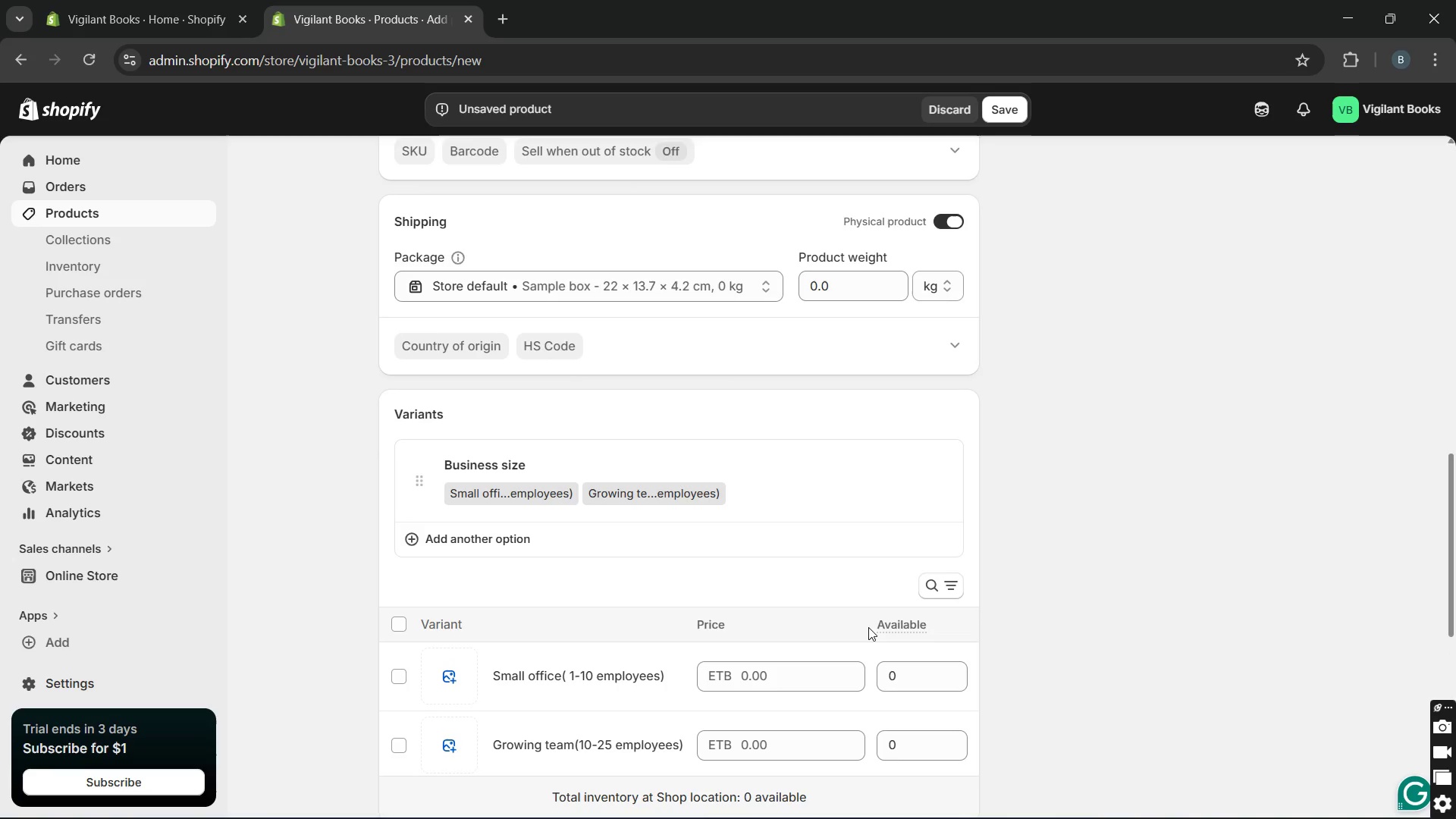 
left_click([505, 440])
 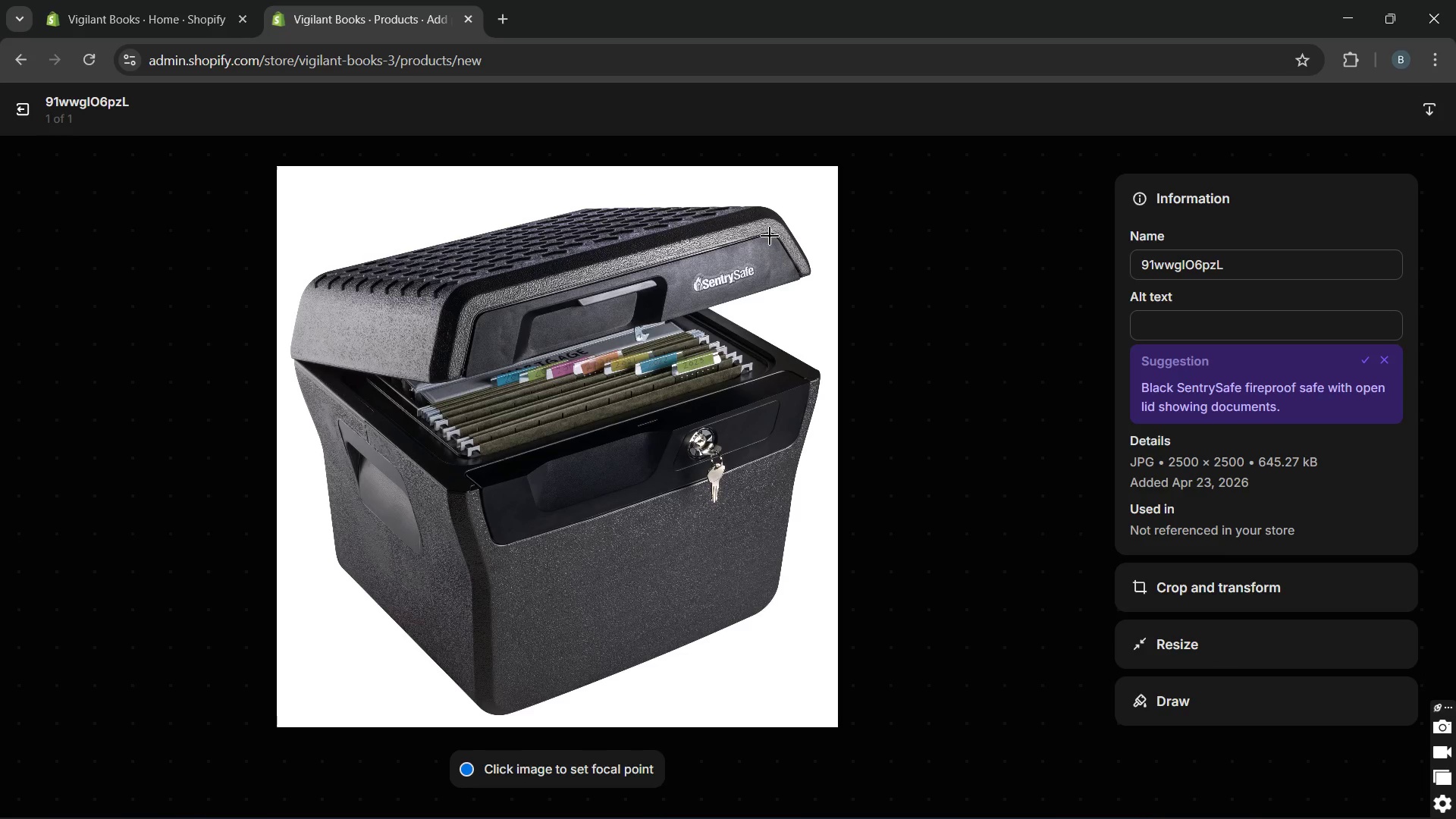 
wait(11.41)
 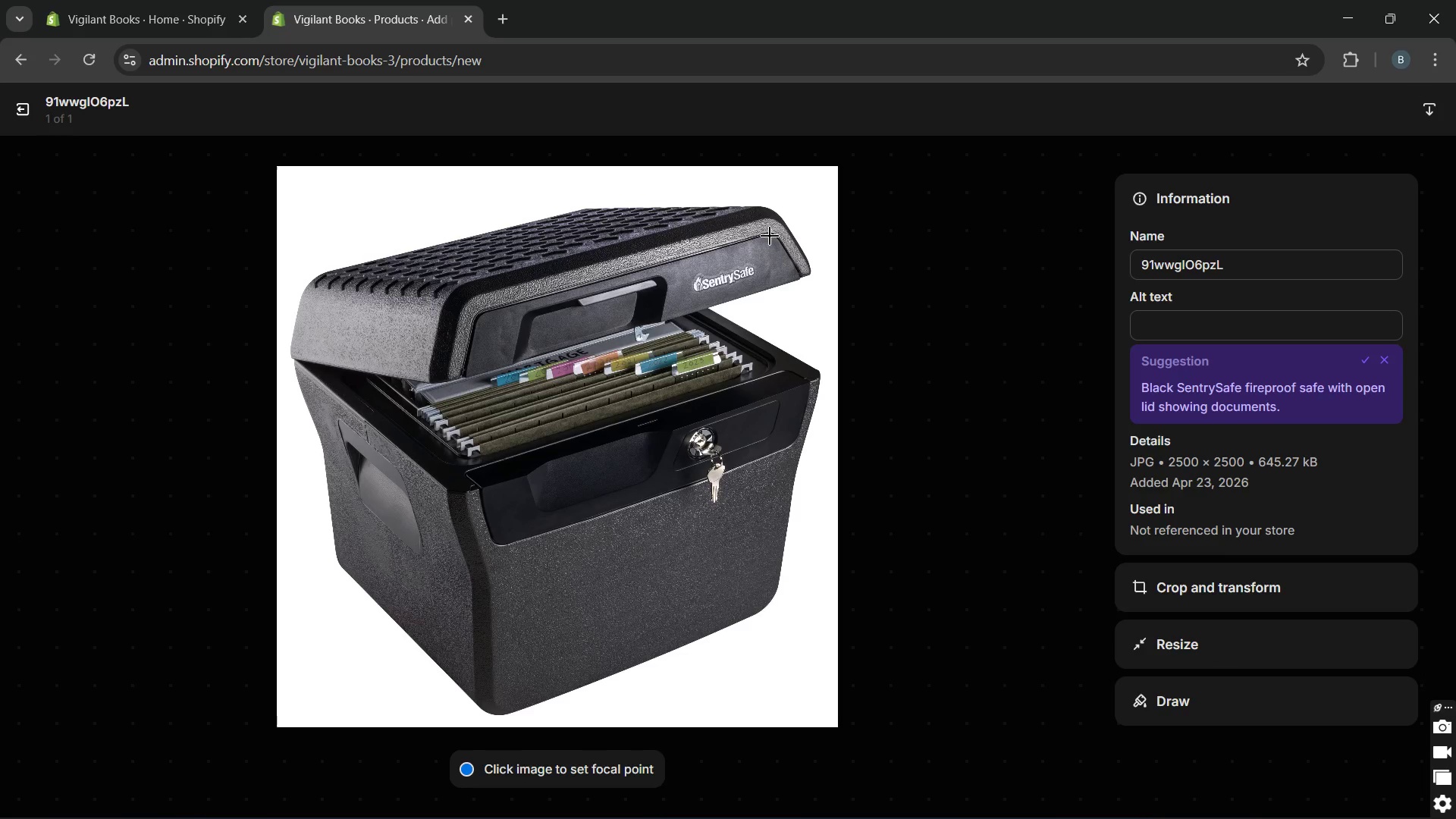 
left_click([1202, 337])
 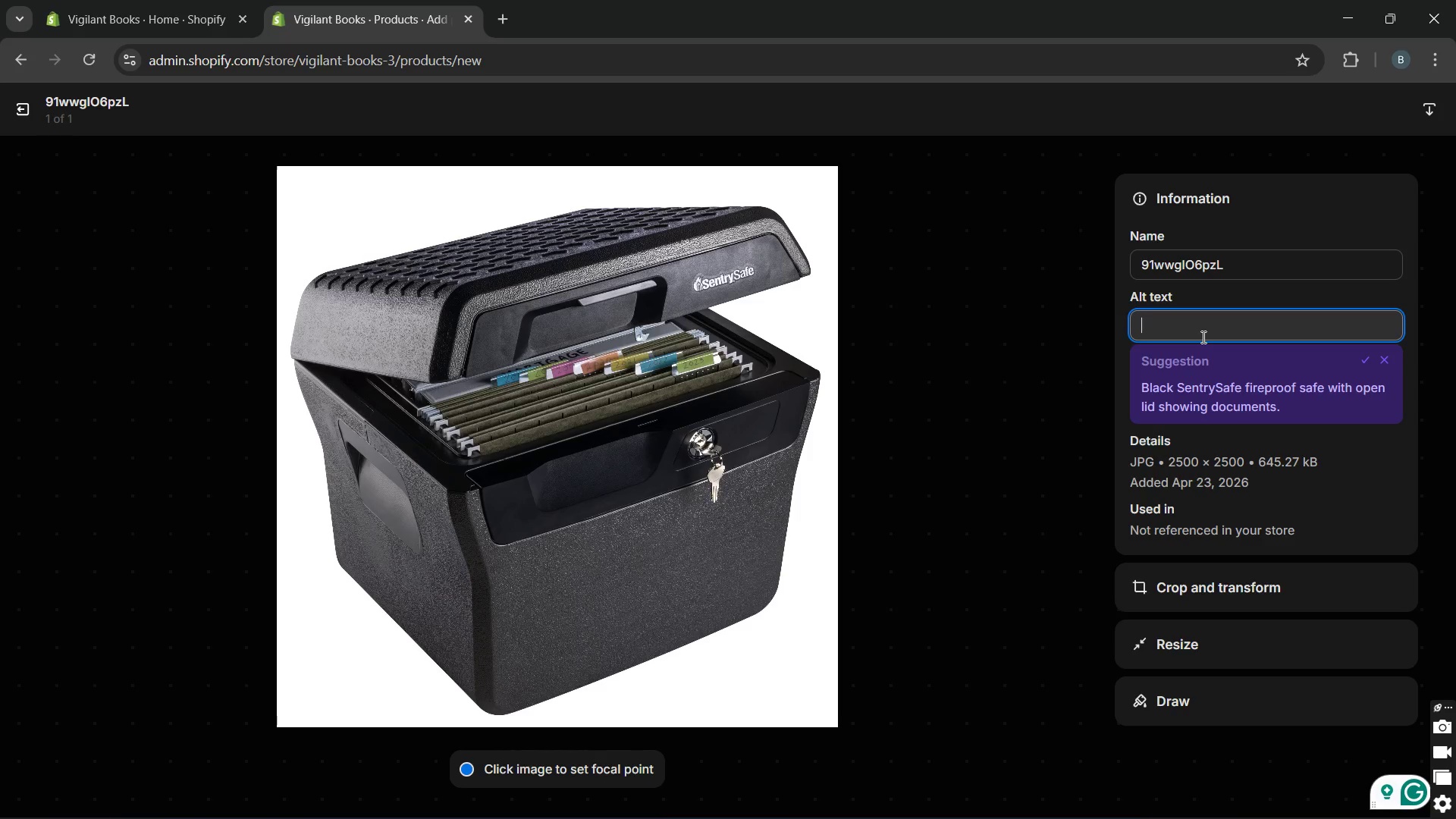 
type(Small business fraud prevention )
 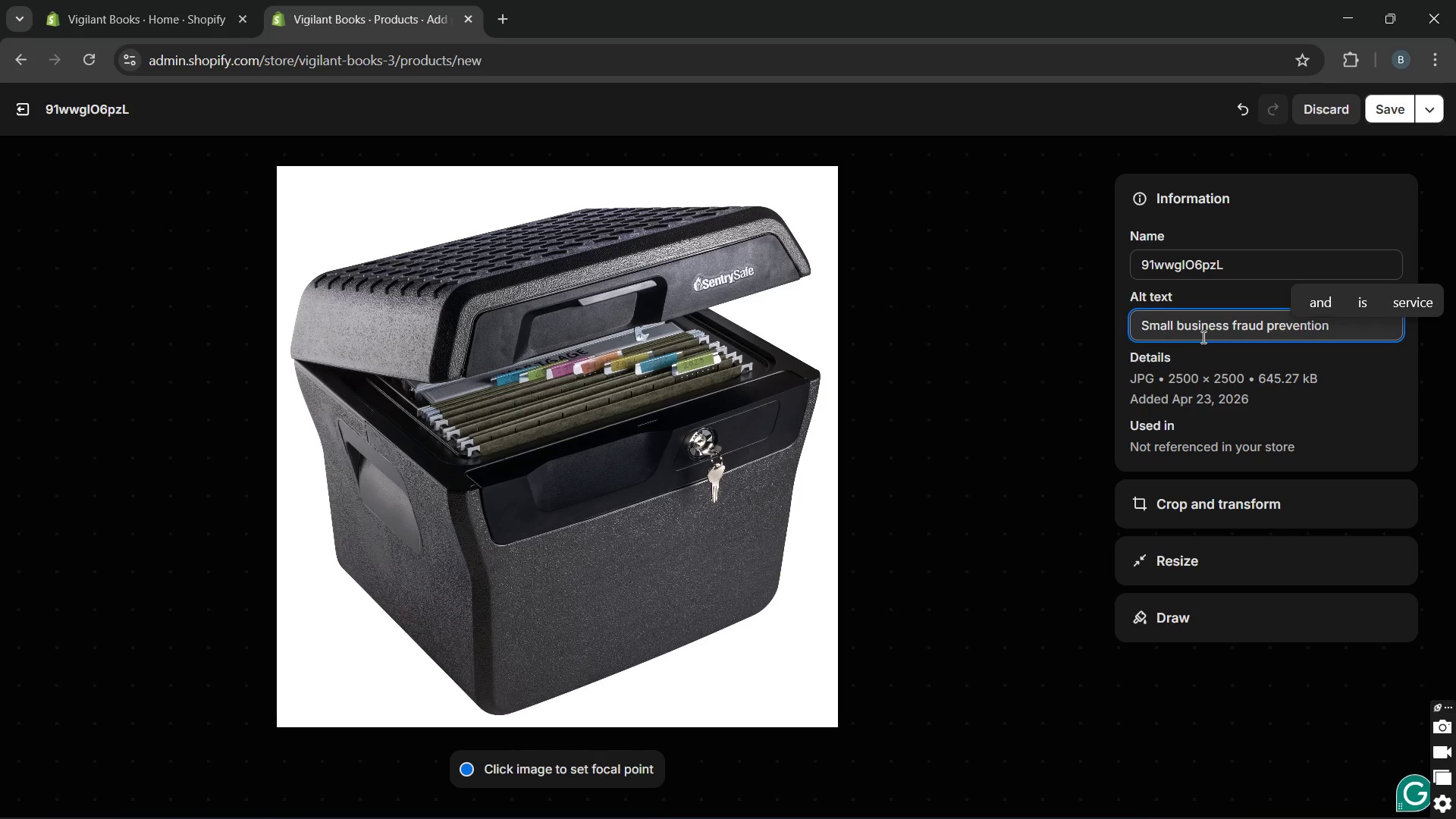 
wait(5.11)
 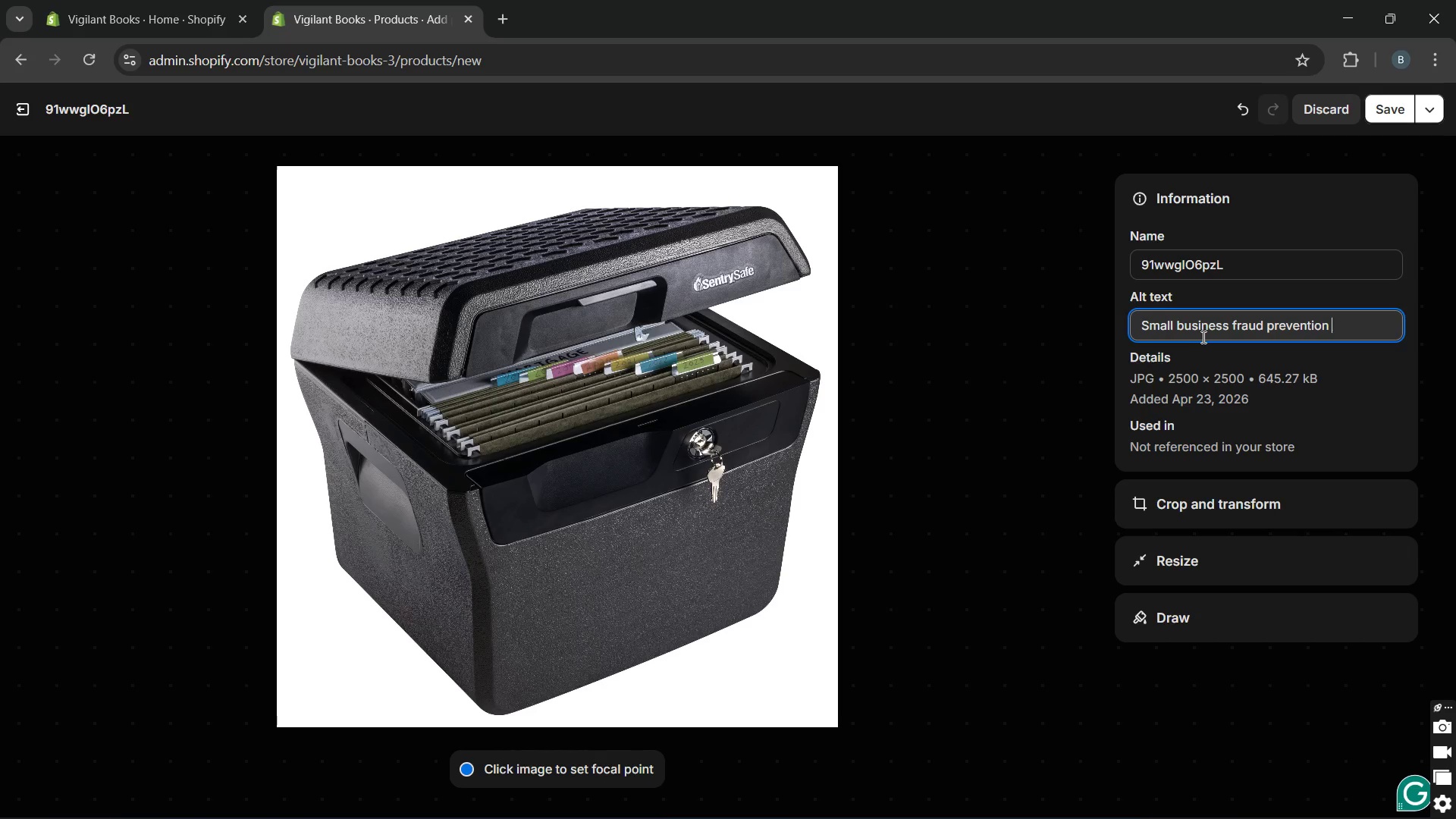 
type(kit with )
 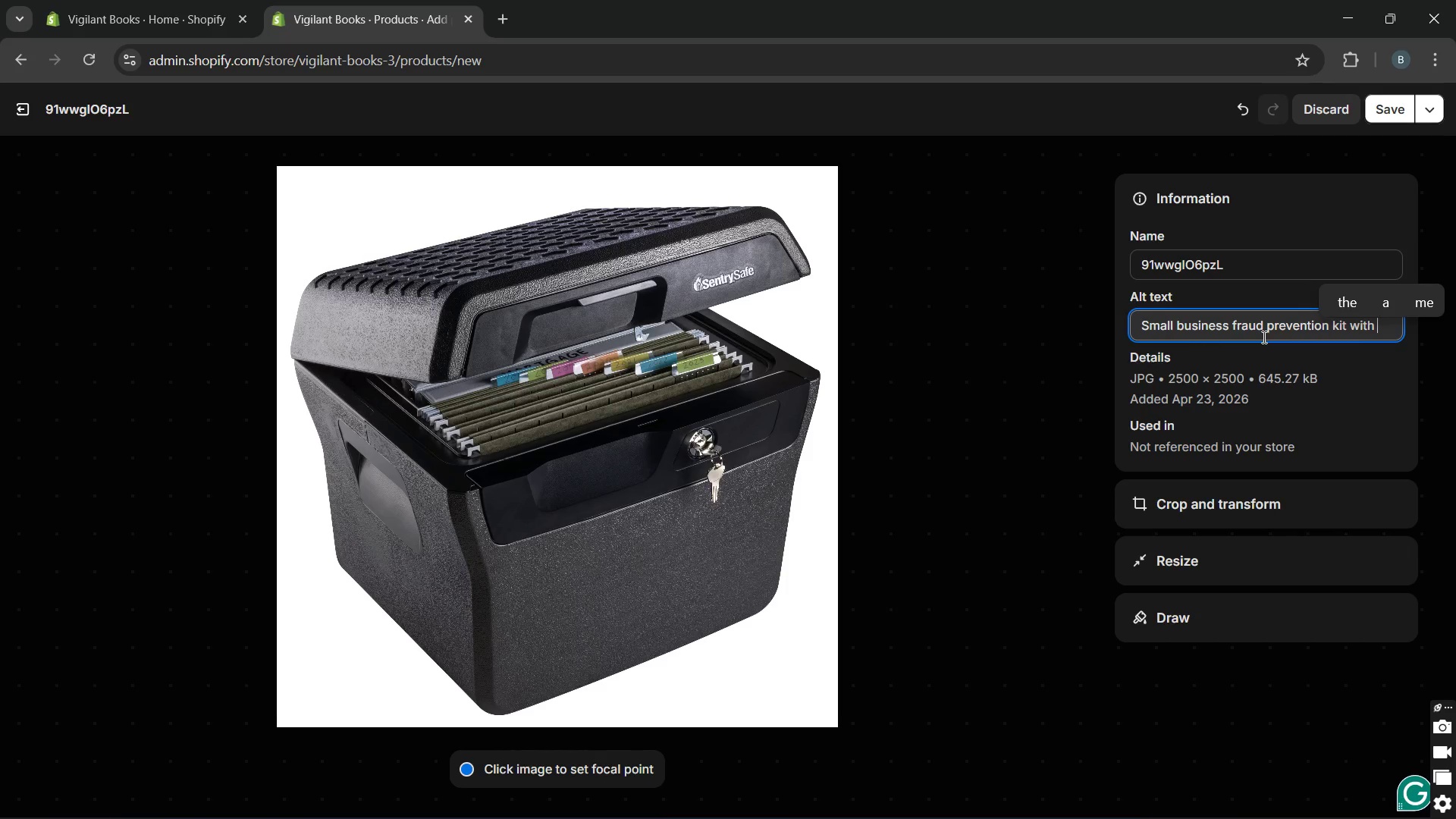 
wait(15.3)
 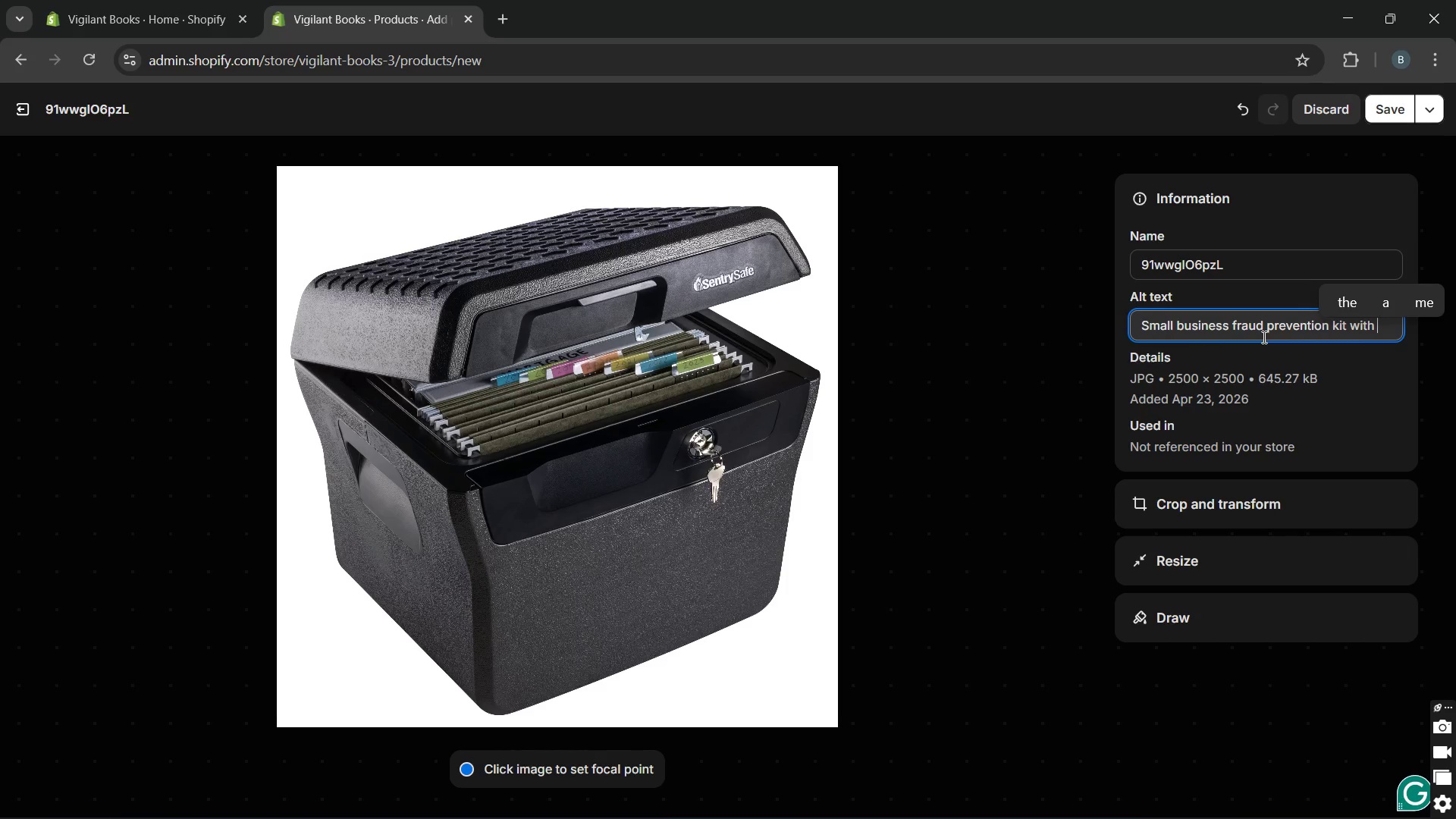 
type(documents )
 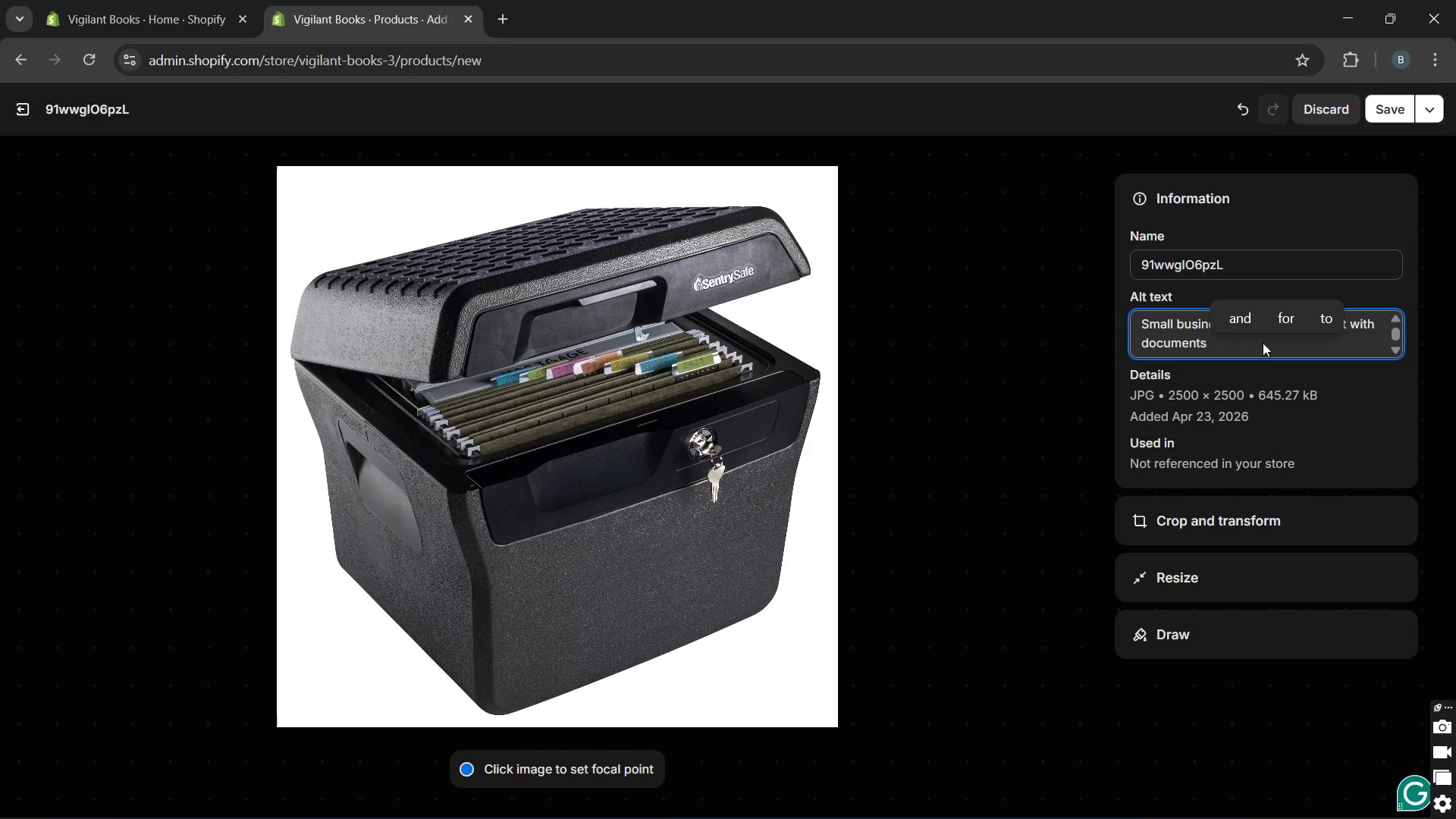 
wait(14.22)
 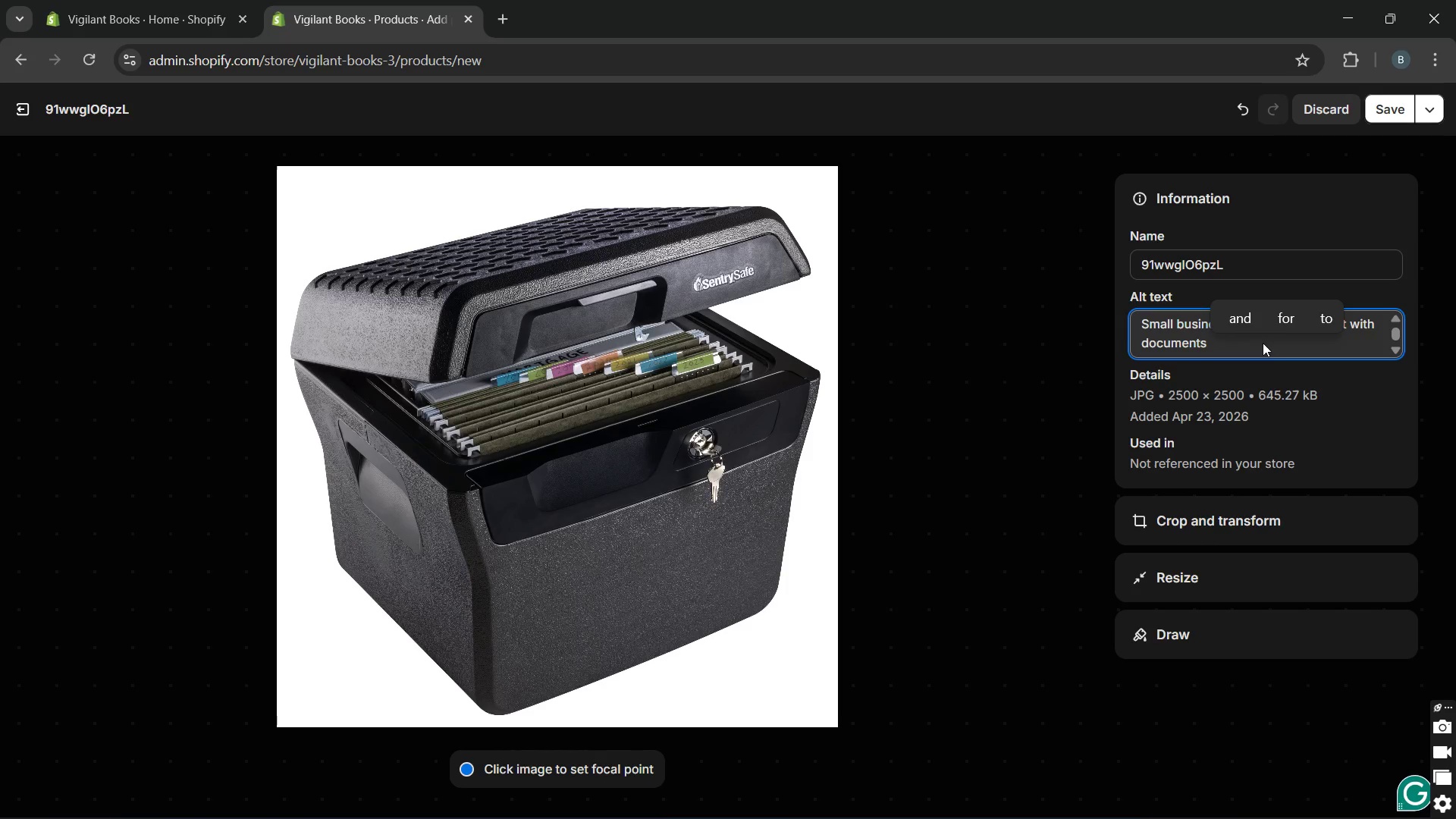 
type(lockbox which water and fireproof )
 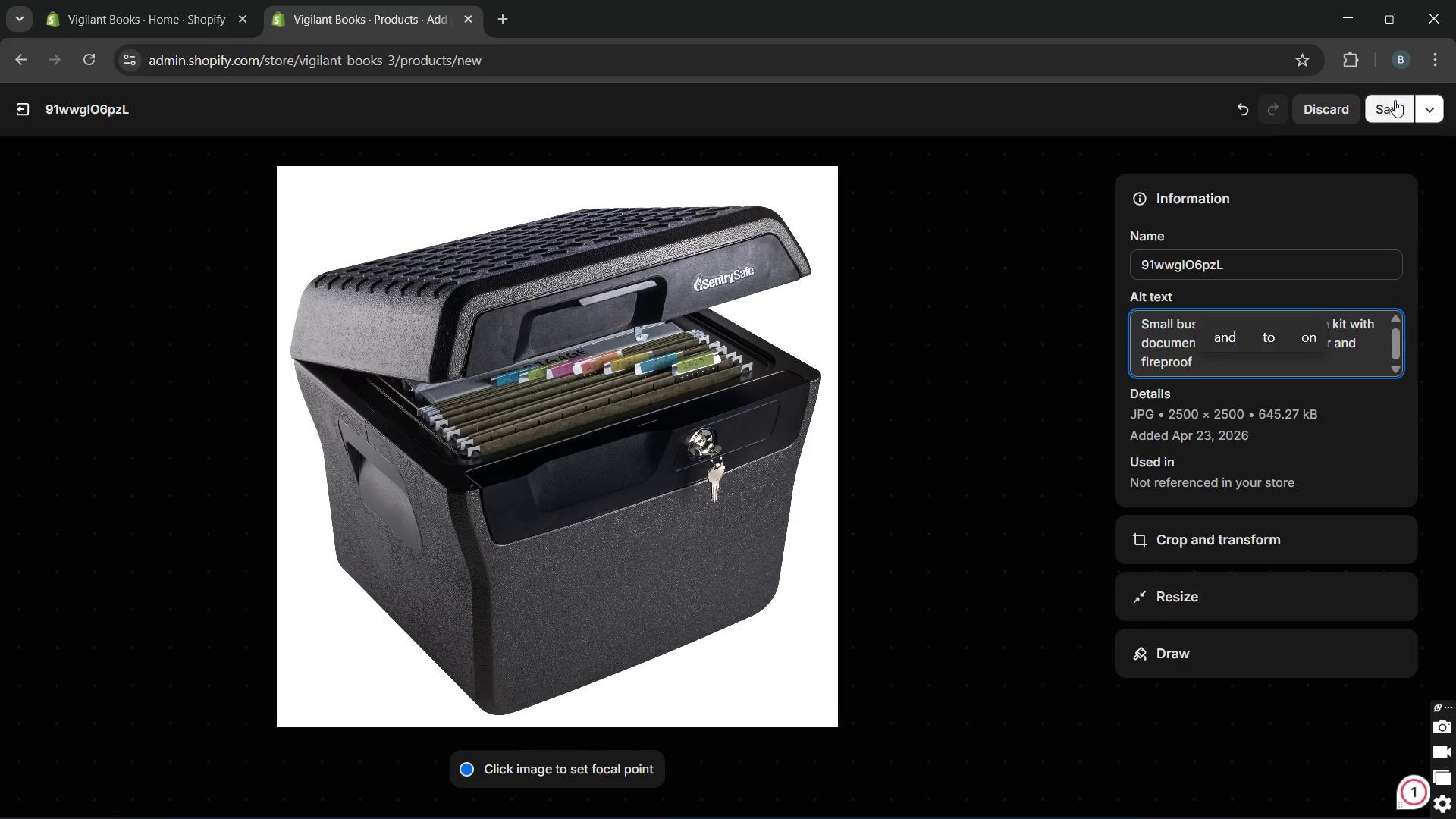 
left_click([1394, 101])
 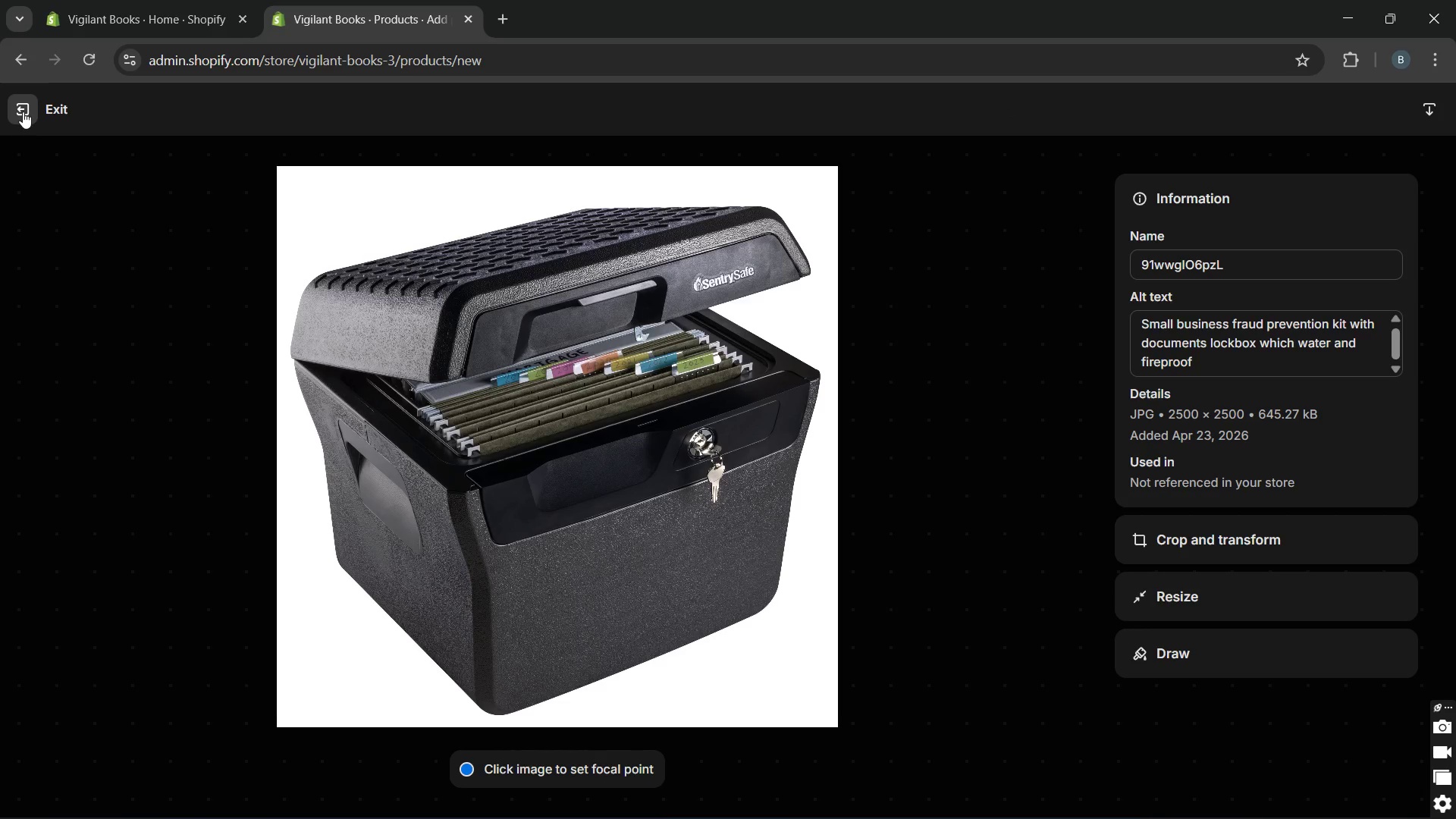 
wait(6.34)
 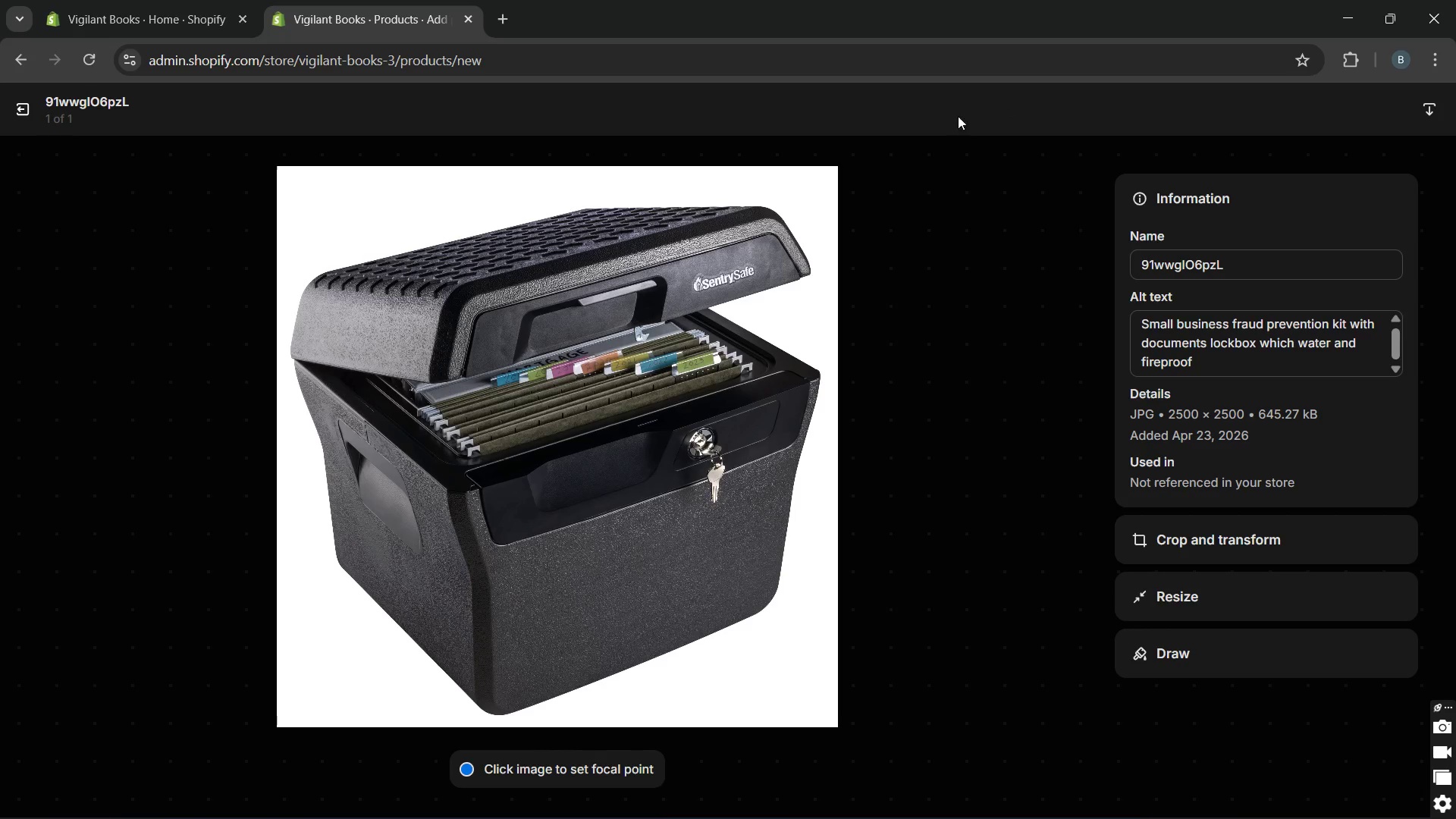 
left_click([23, 111])
 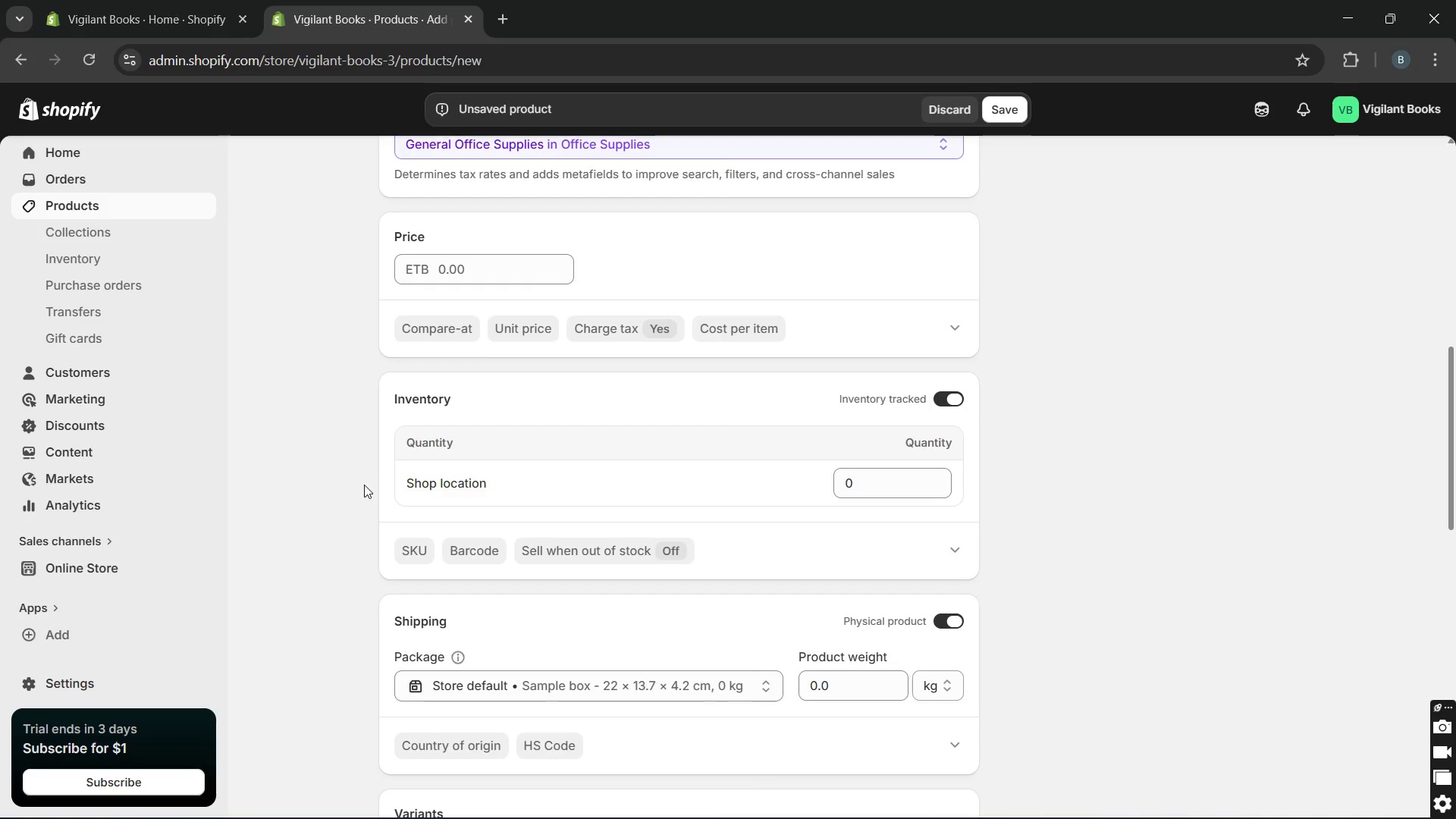 
wait(24.16)
 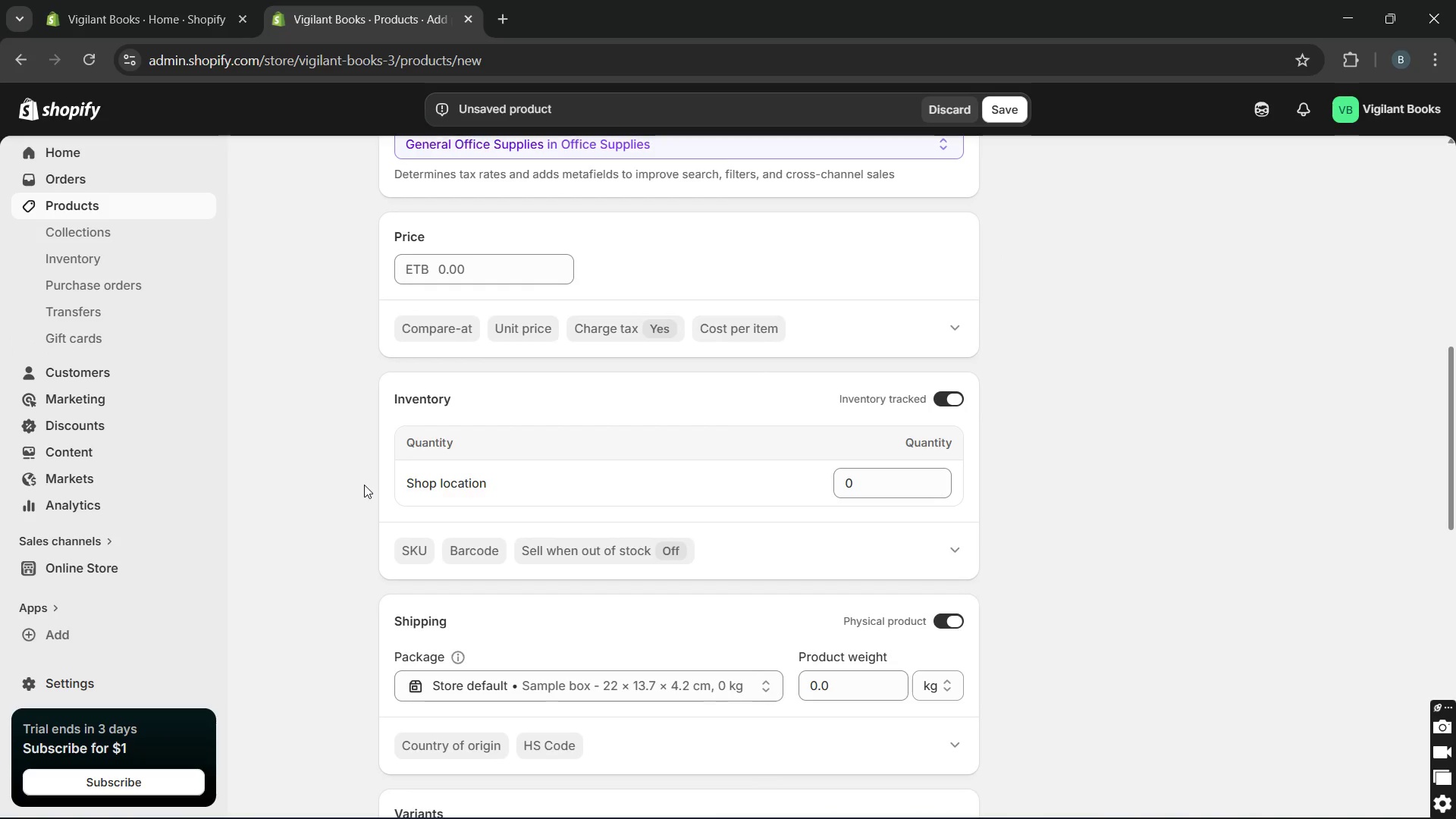 
left_click([738, 617])
 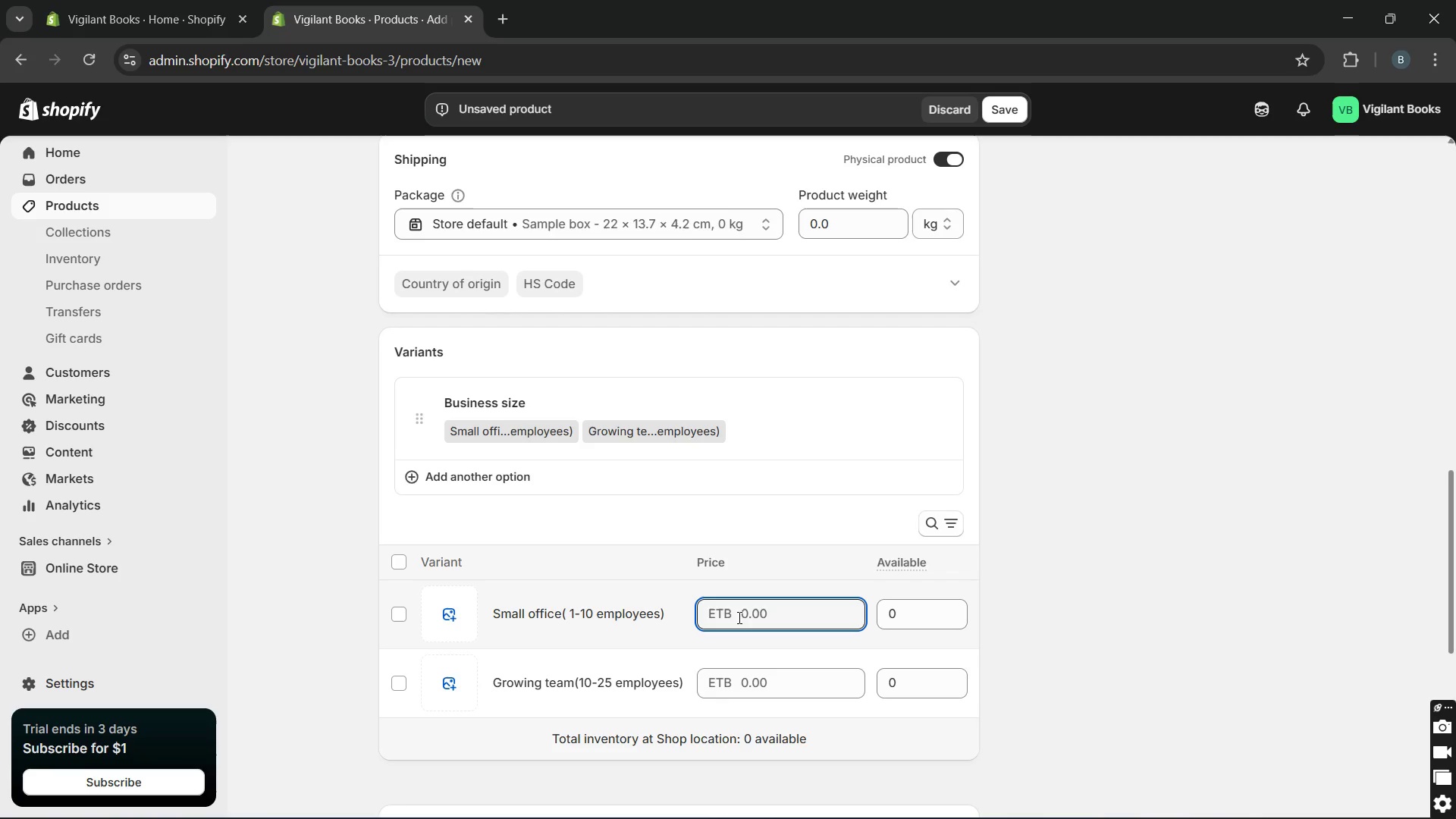 
type(79)
 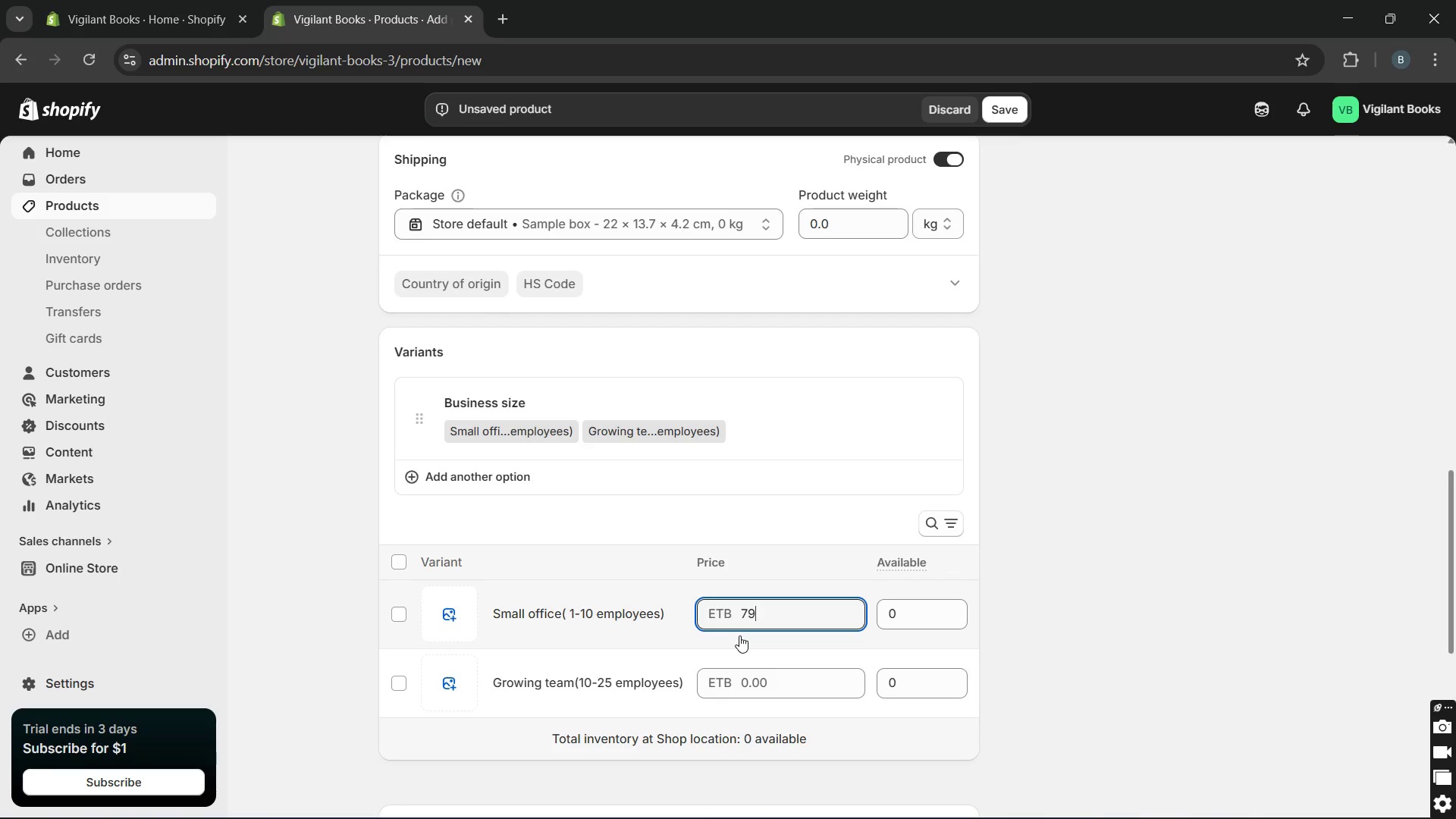 
left_click([752, 670])
 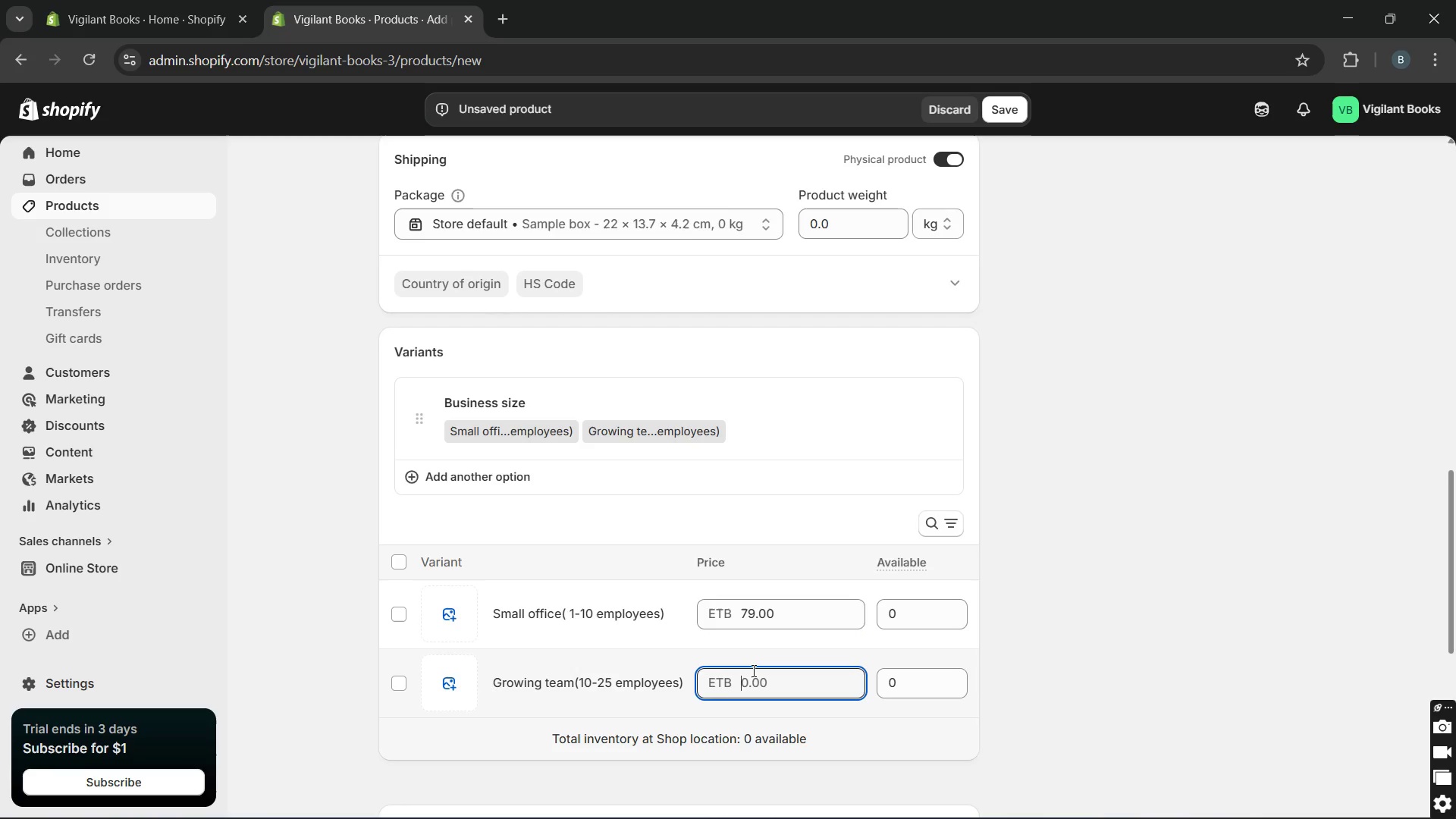 
type(99)
 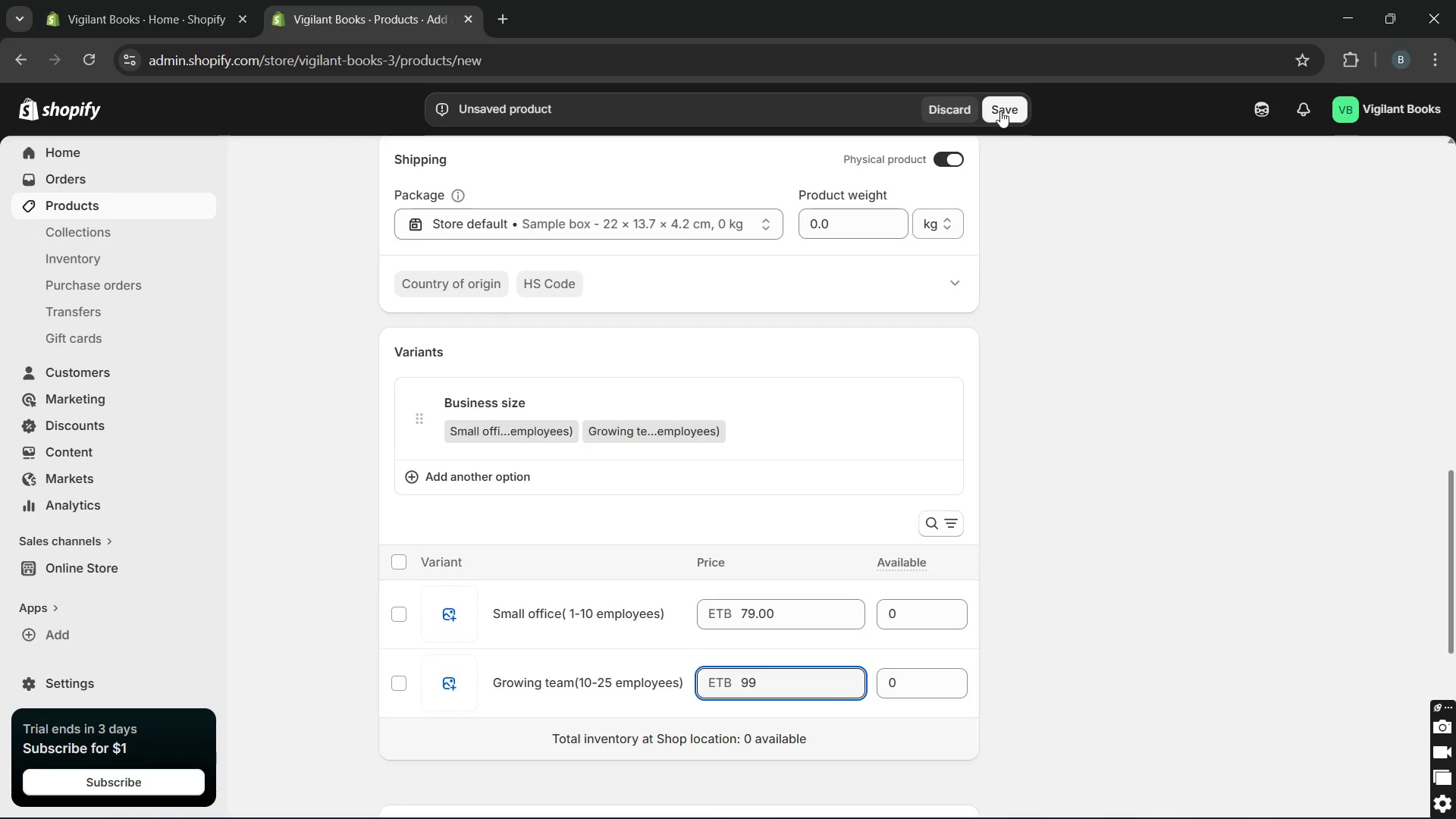 
left_click([1000, 108])
 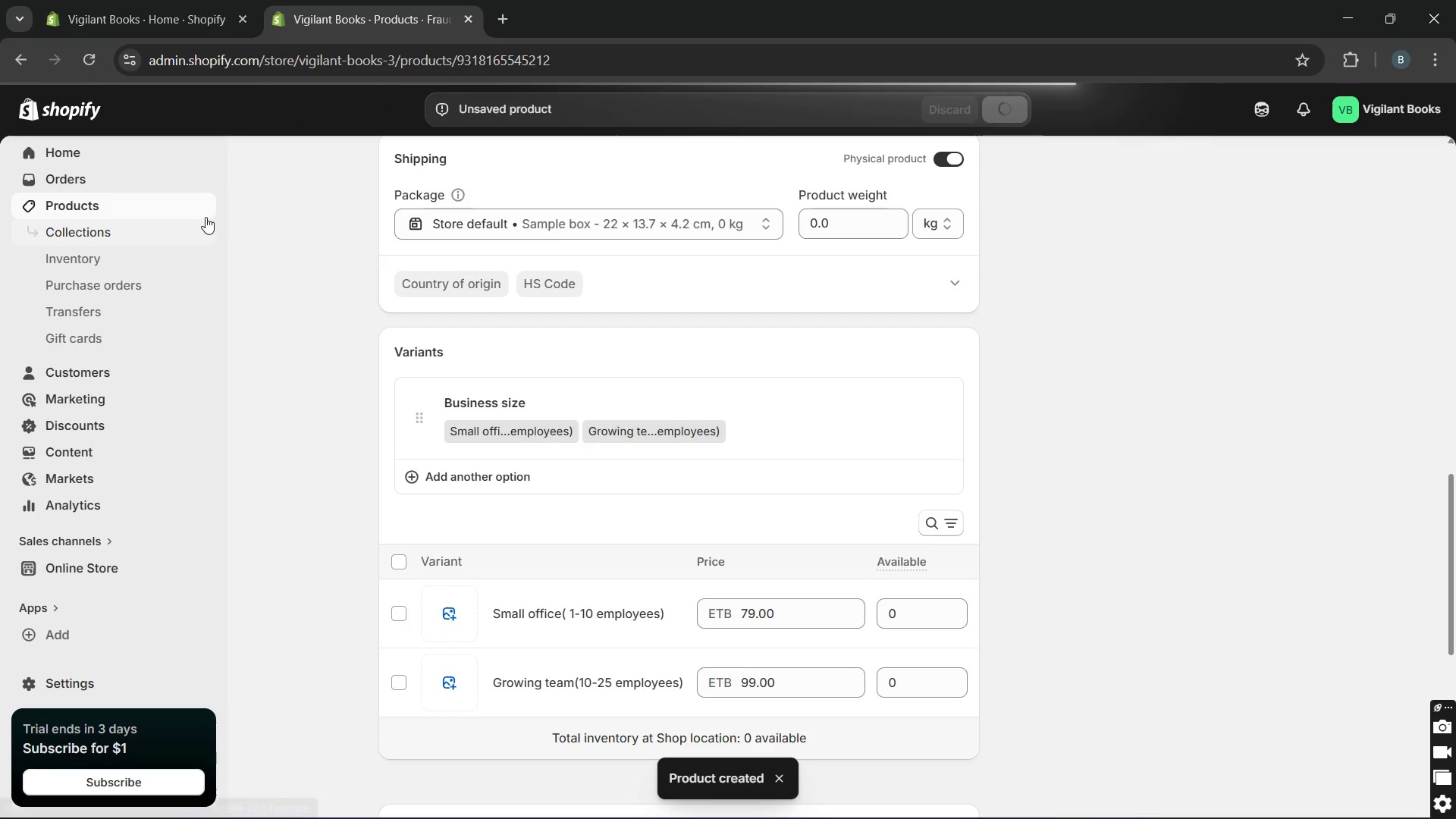 
wait(11.72)
 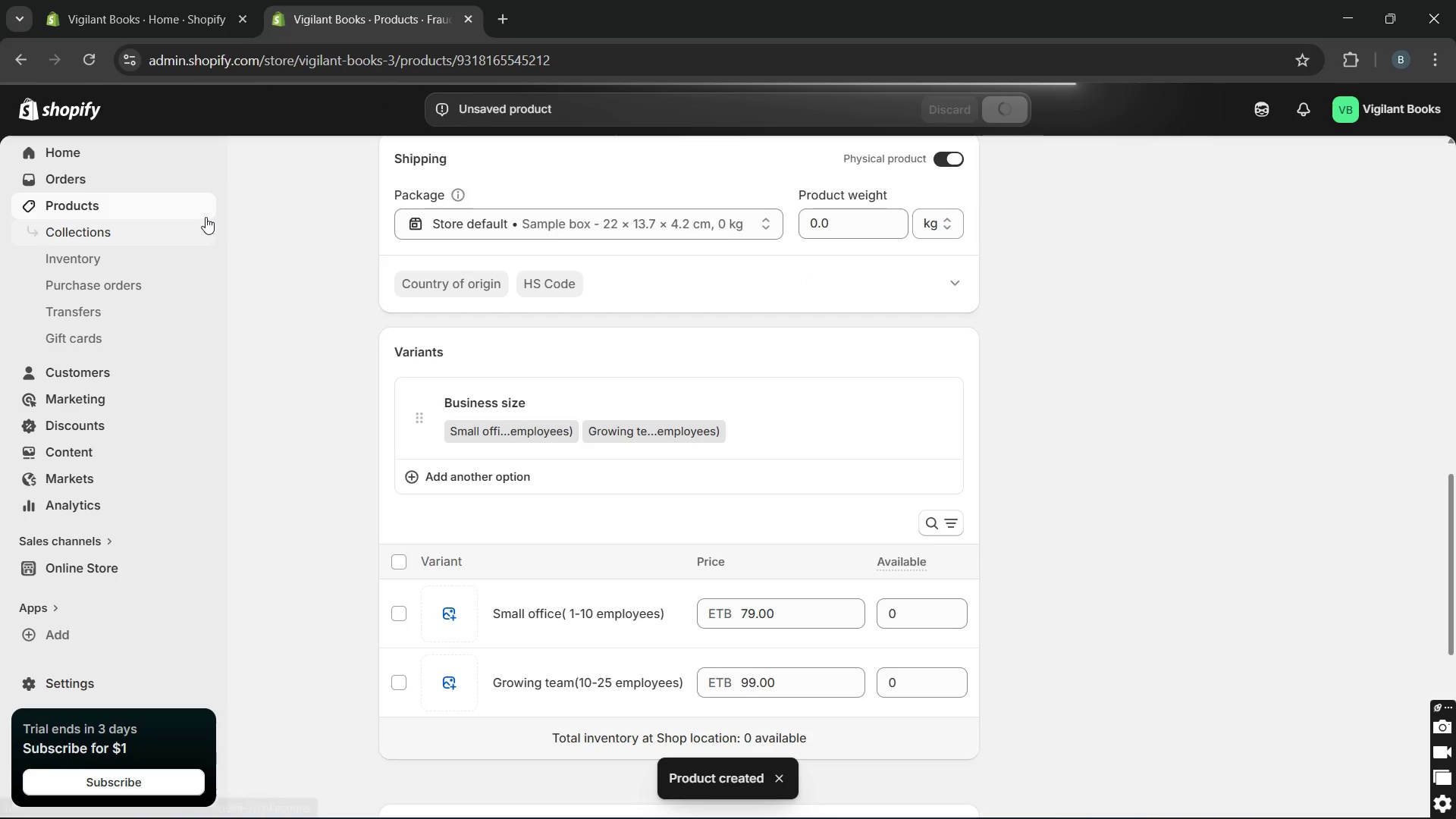 
left_click([199, 207])
 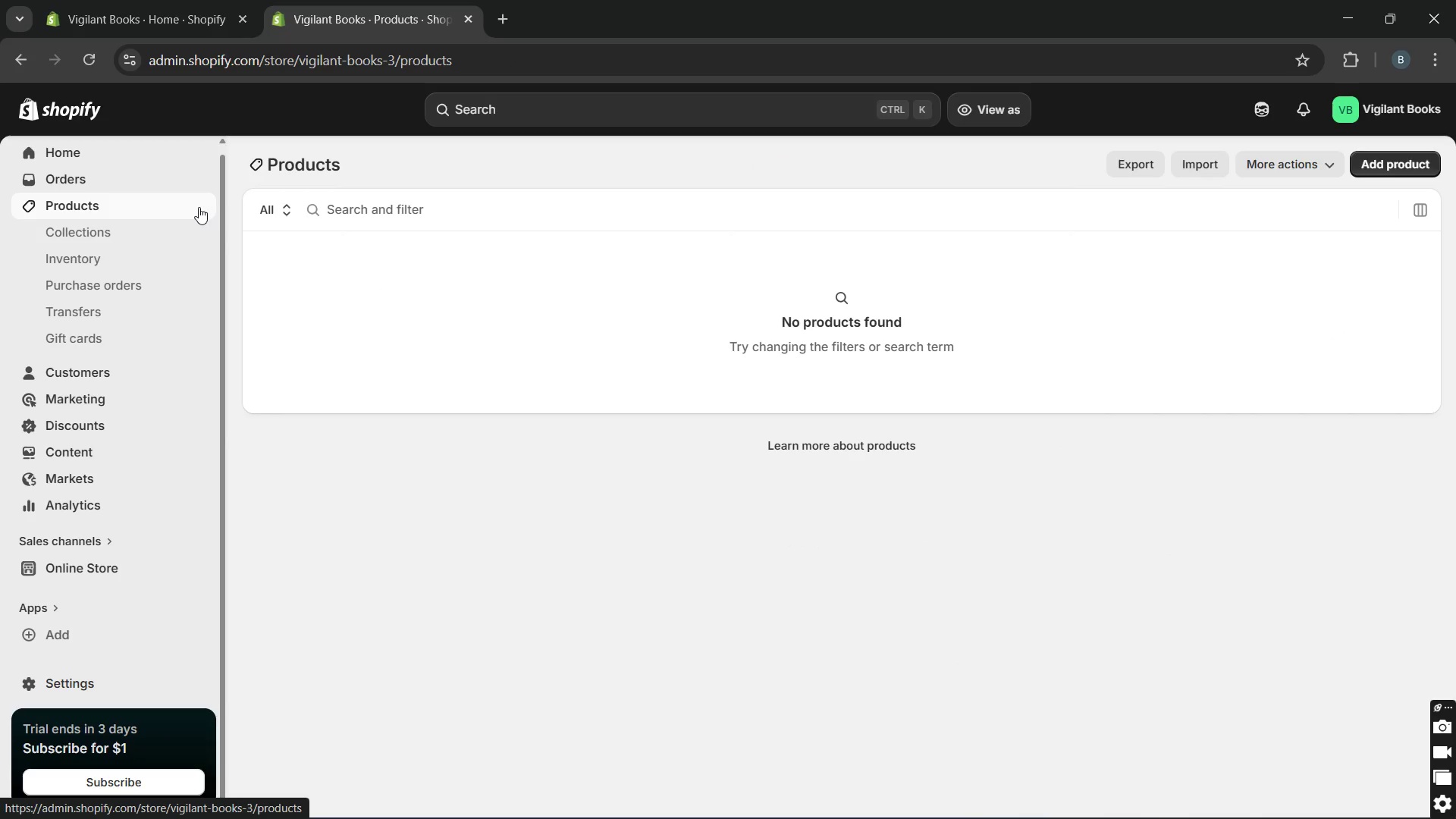 
wait(10.61)
 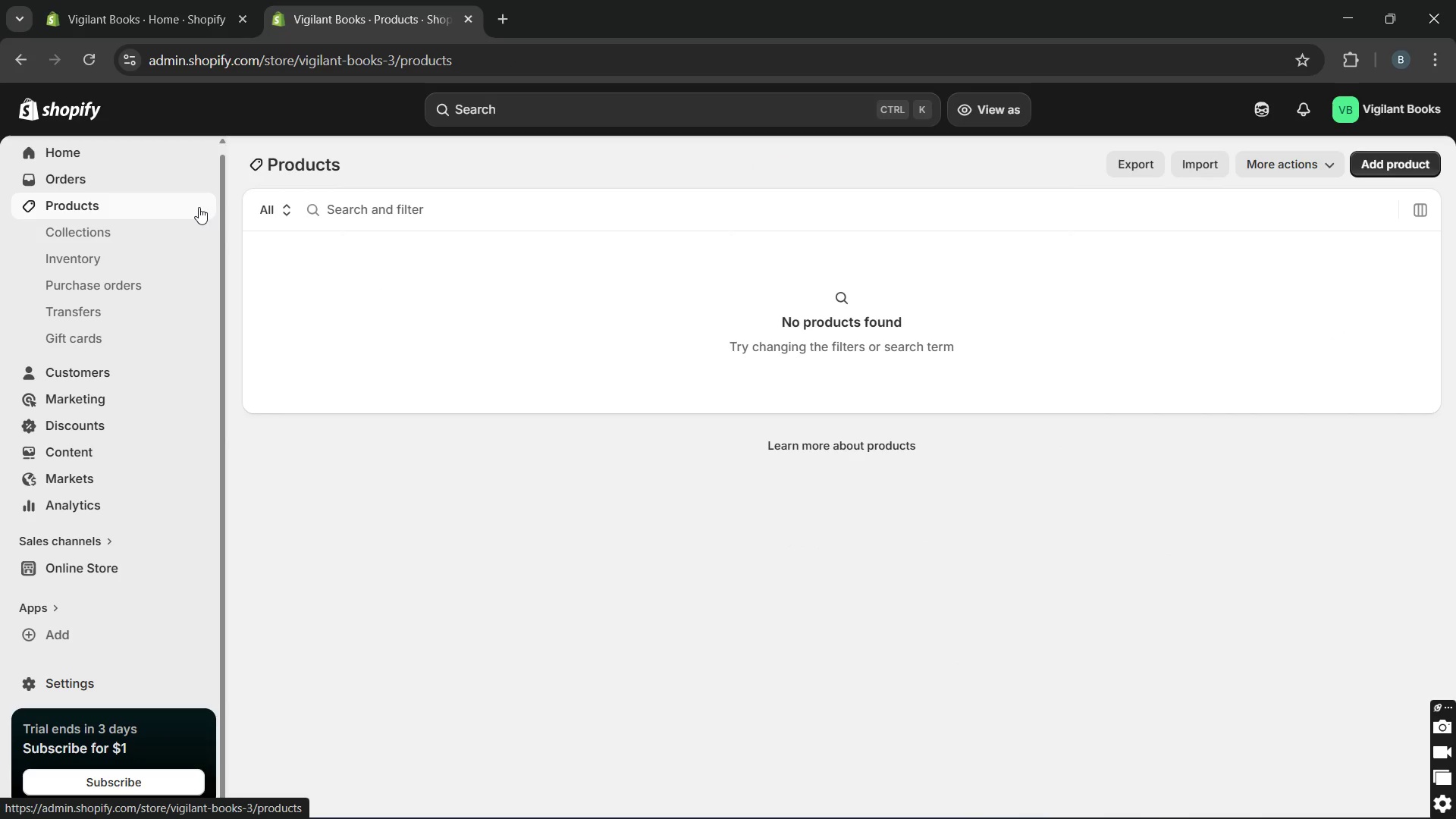 
left_click([1374, 159])
 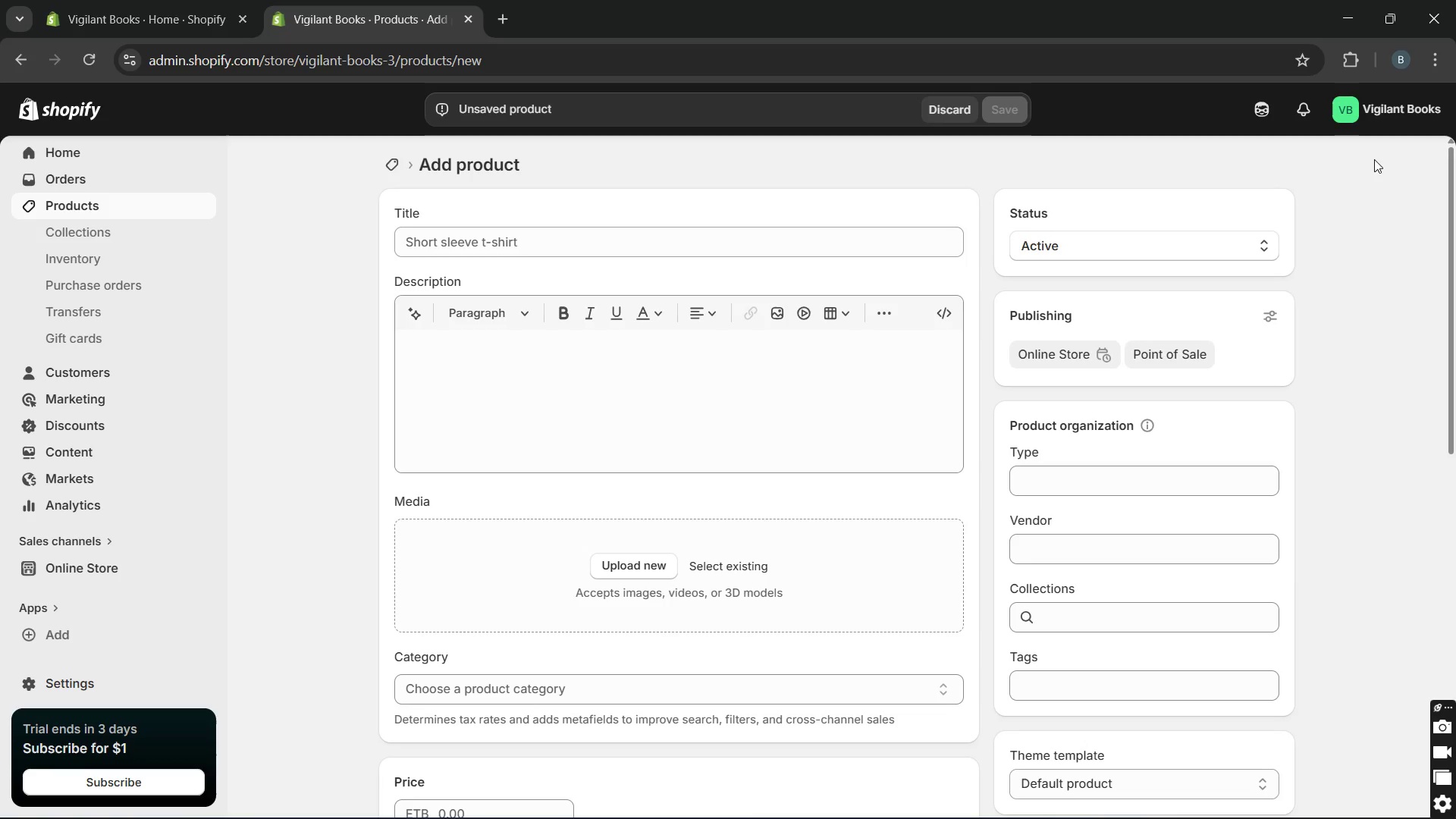 
wait(20.89)
 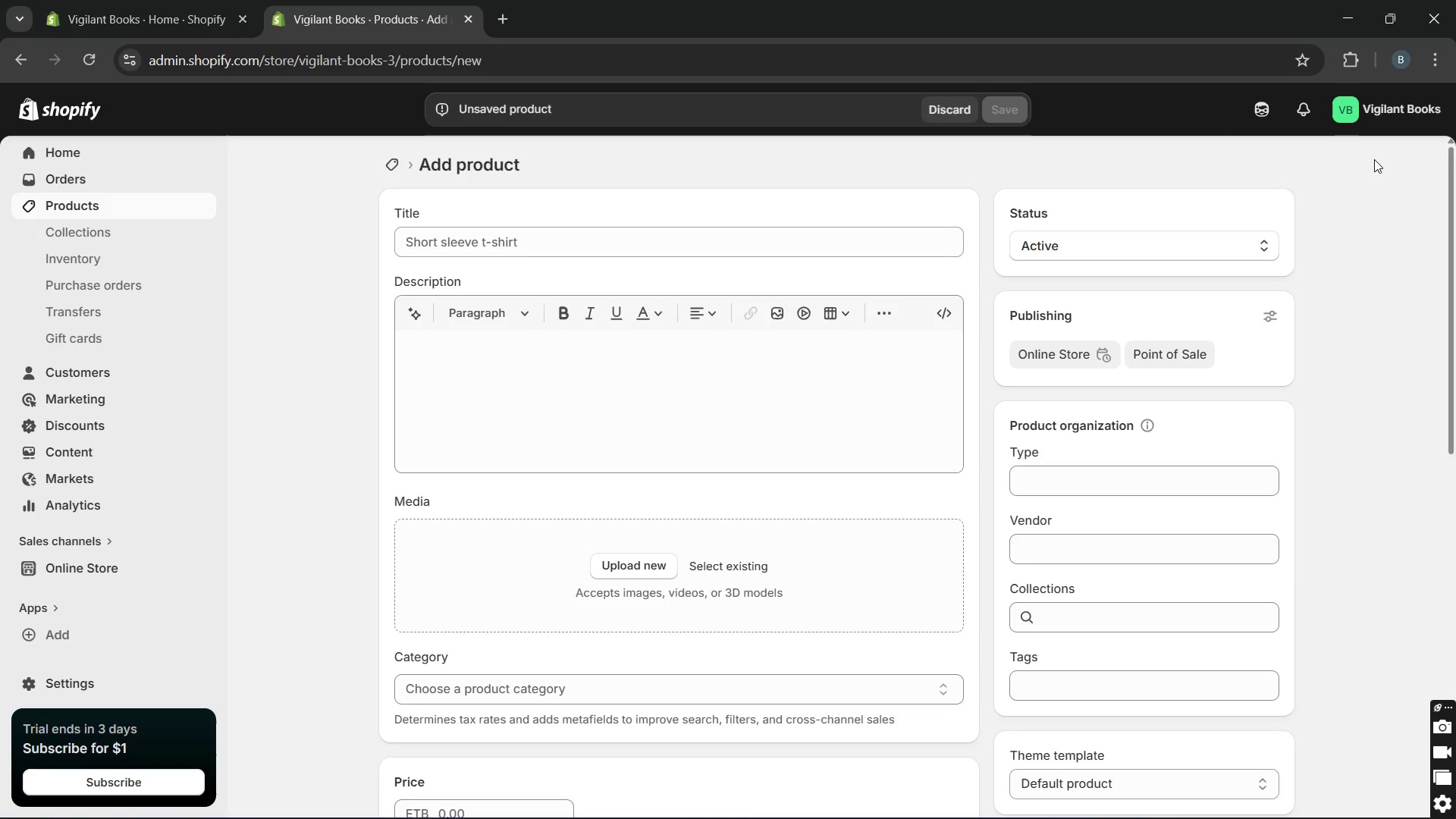 
left_click([883, 256])
 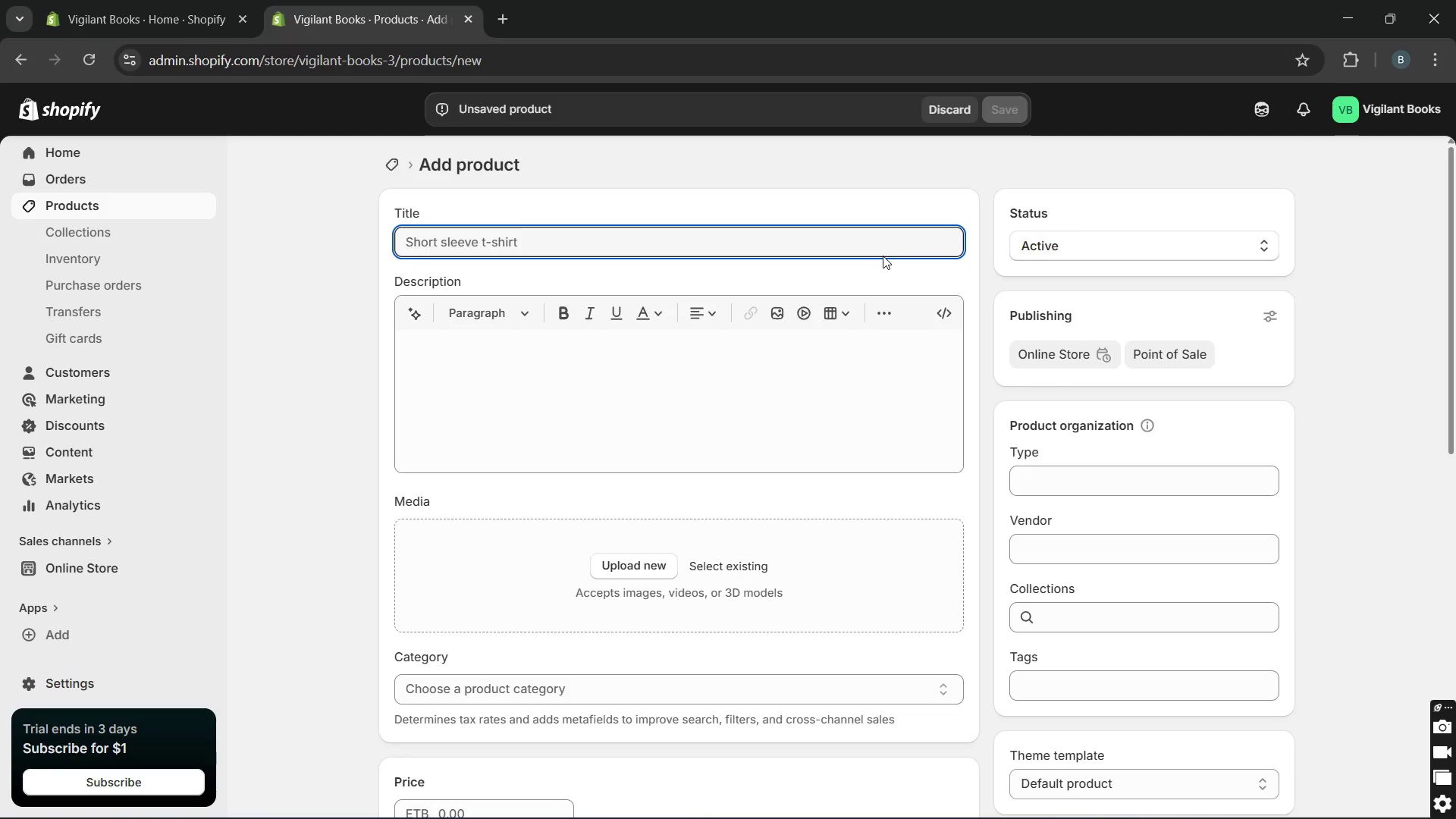 
type(Fraud)
 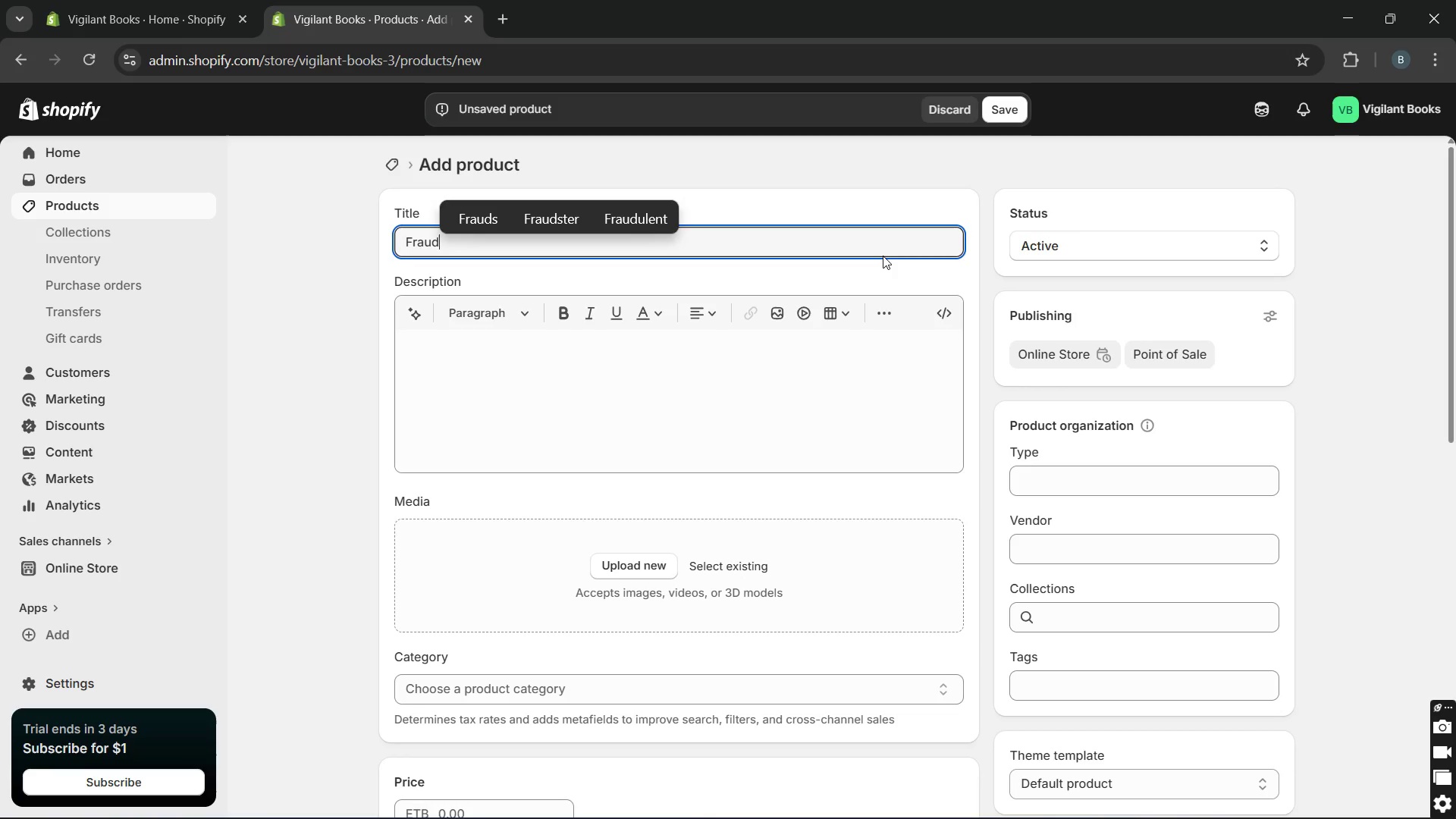 
type(-prevention H)
key(Backspace)
type(hardware kit- muli location)
 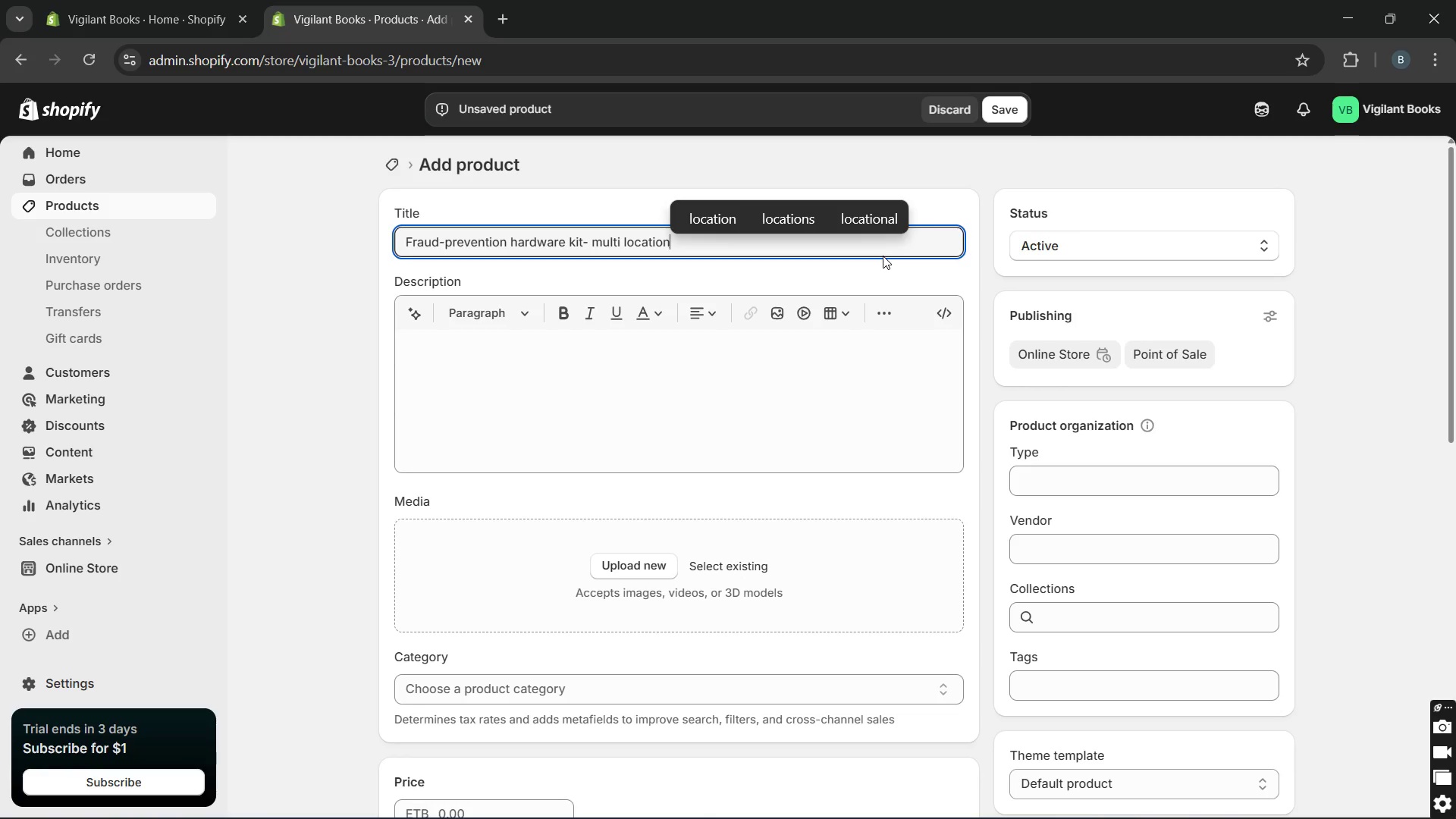 
left_click([593, 243])
 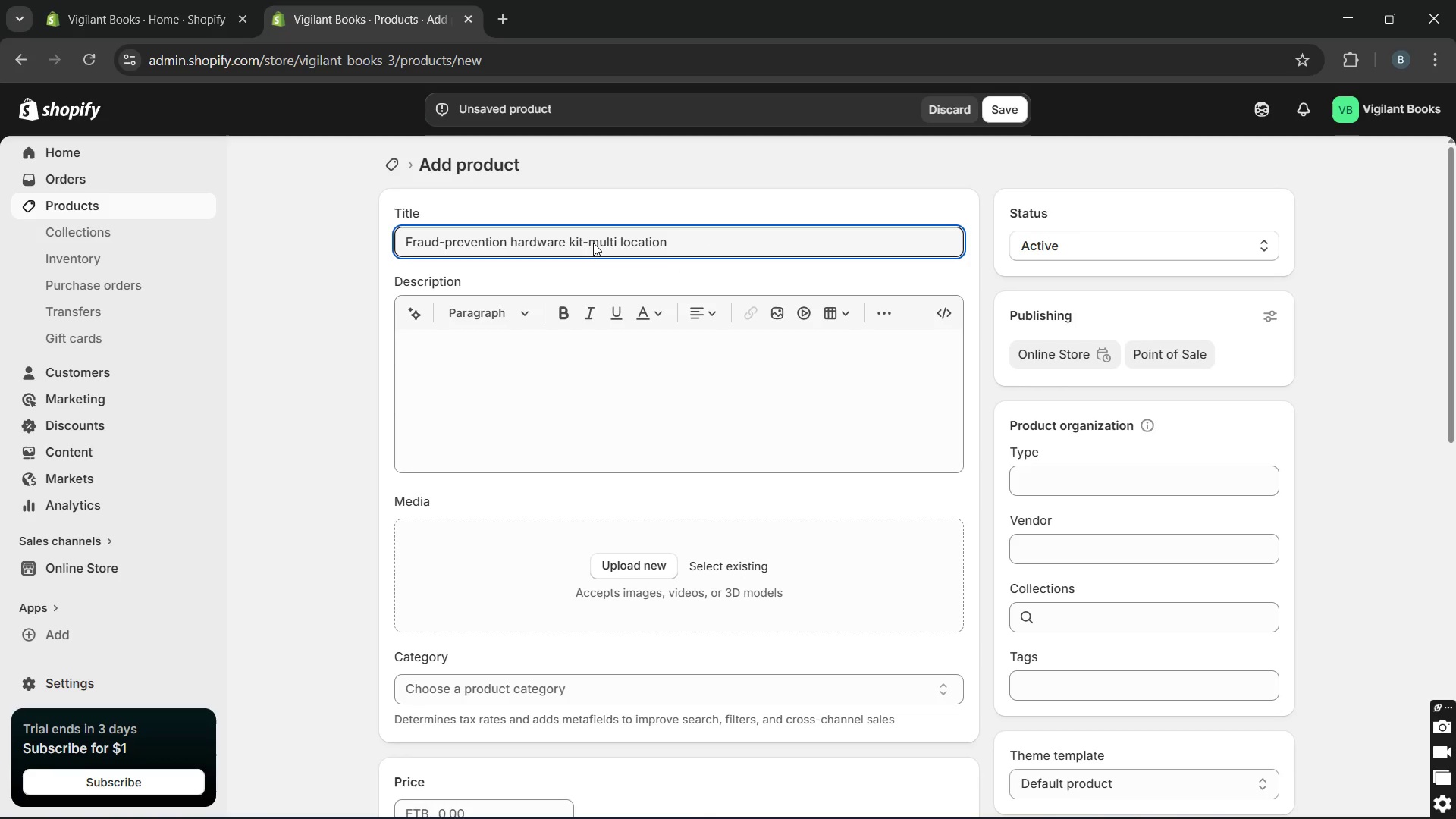 
key(Backspace)
 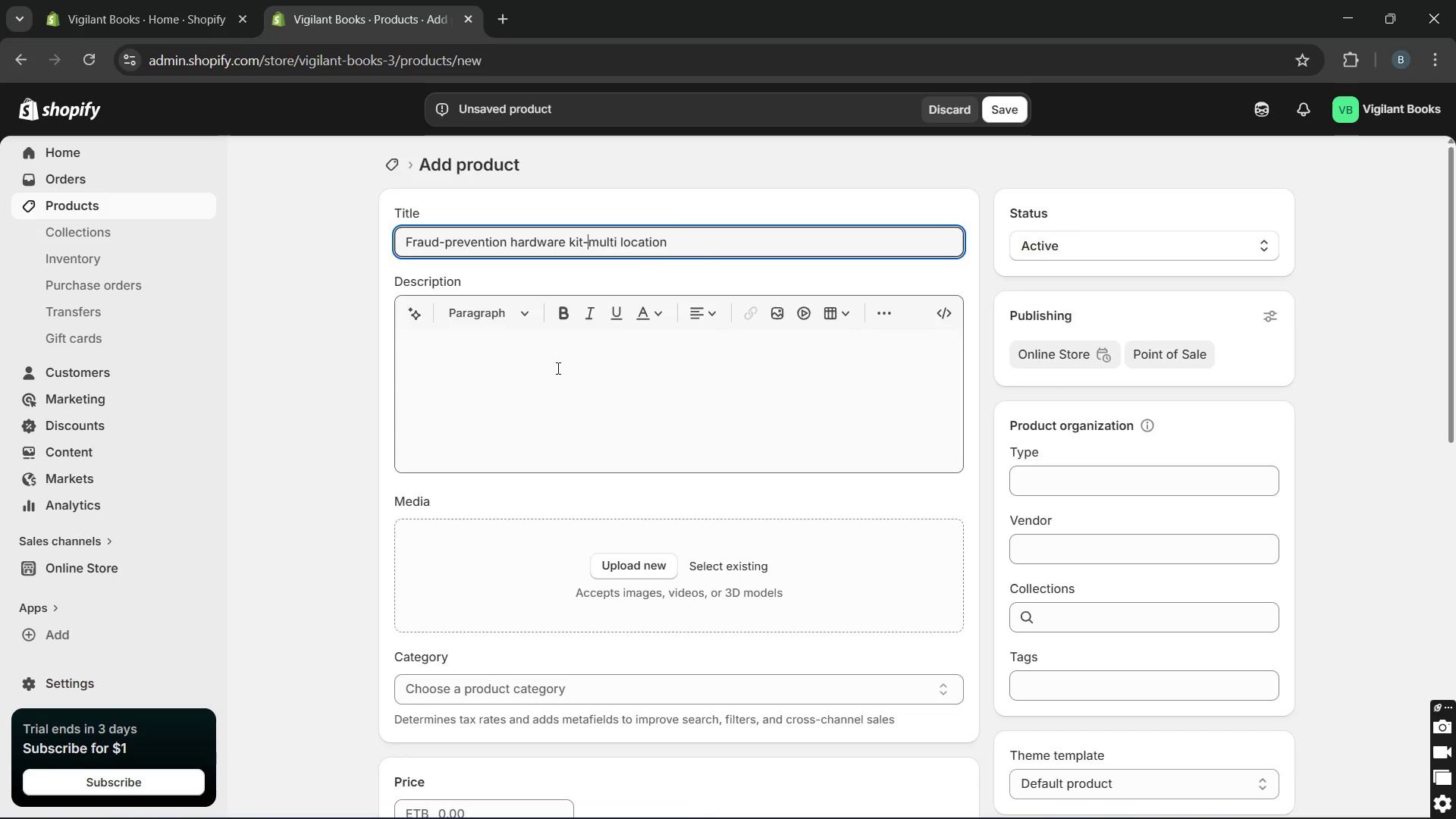 
left_click([557, 368])
 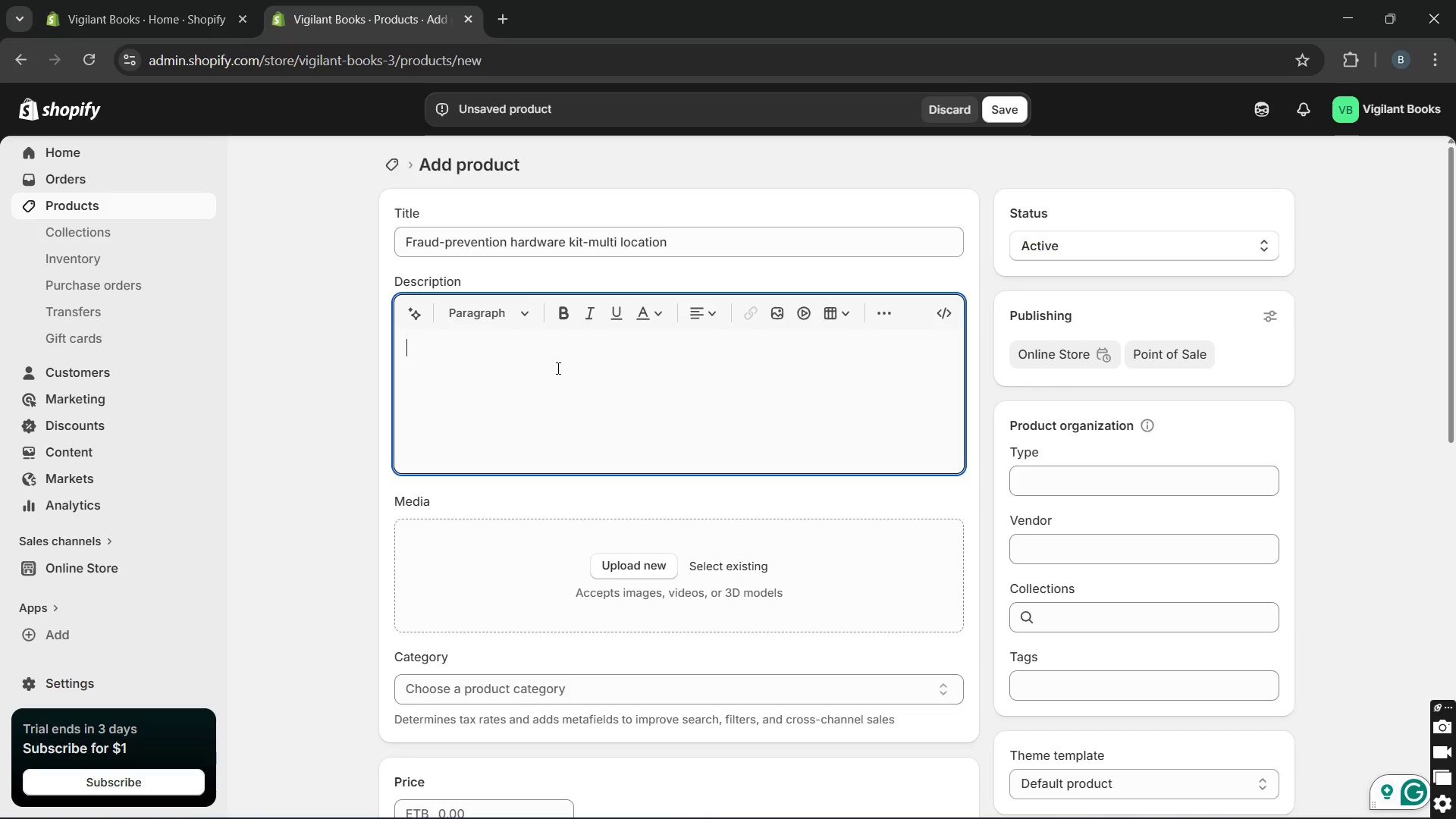 
wait(7.16)
 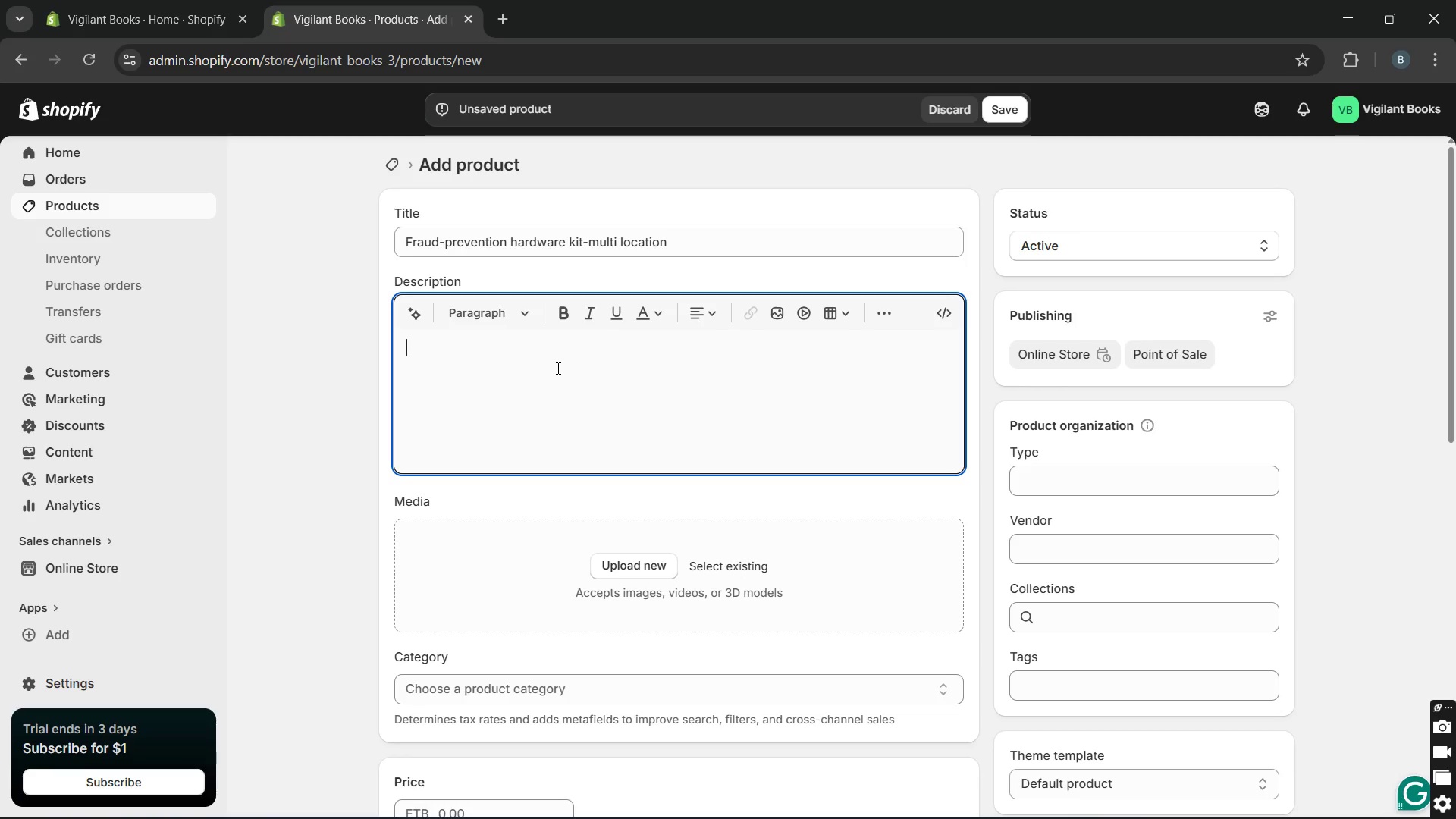 
type(This kit is built for business operating across multiple locations. )
 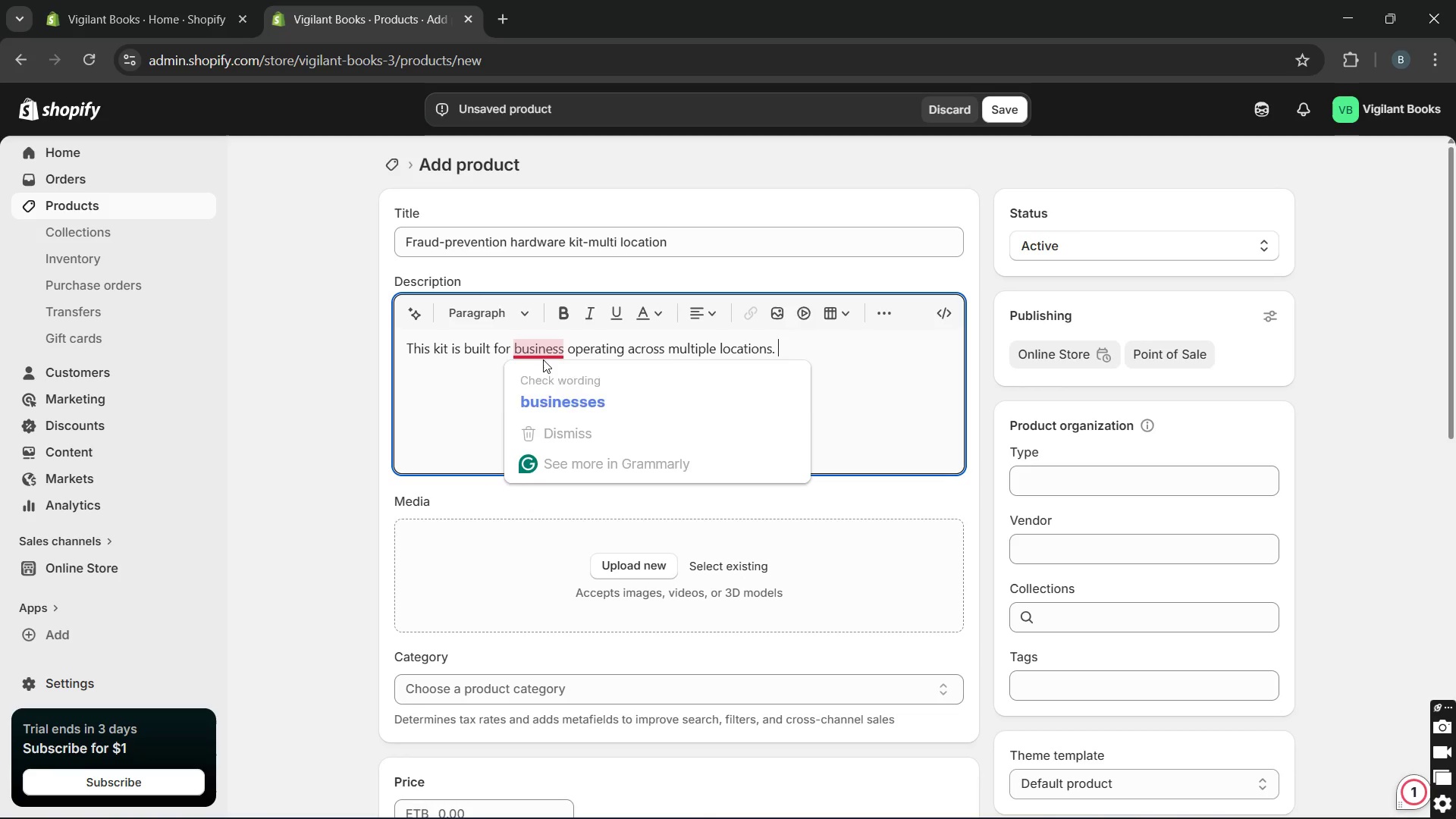 
left_click([544, 386])
 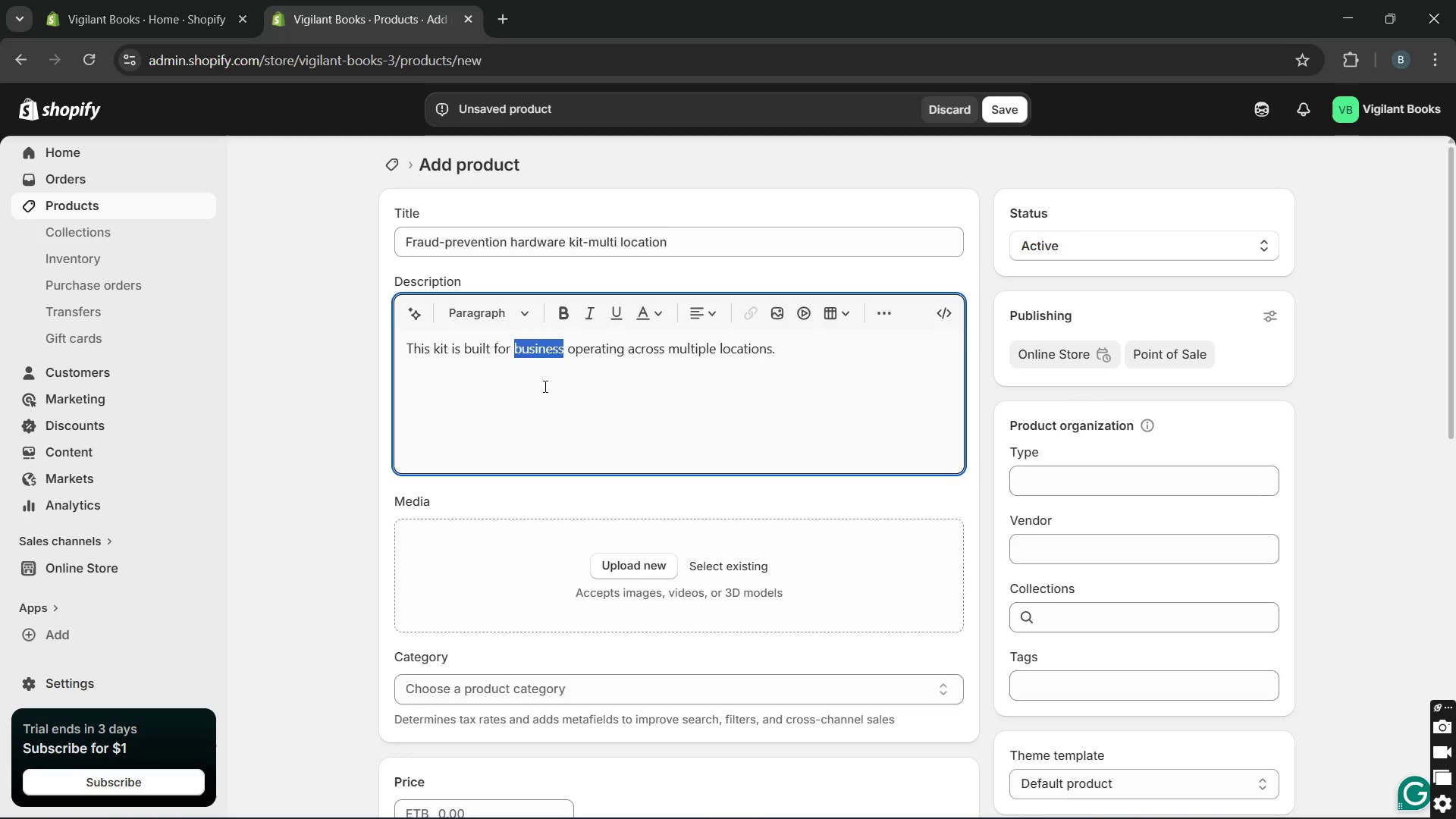 
key(Unknown)
 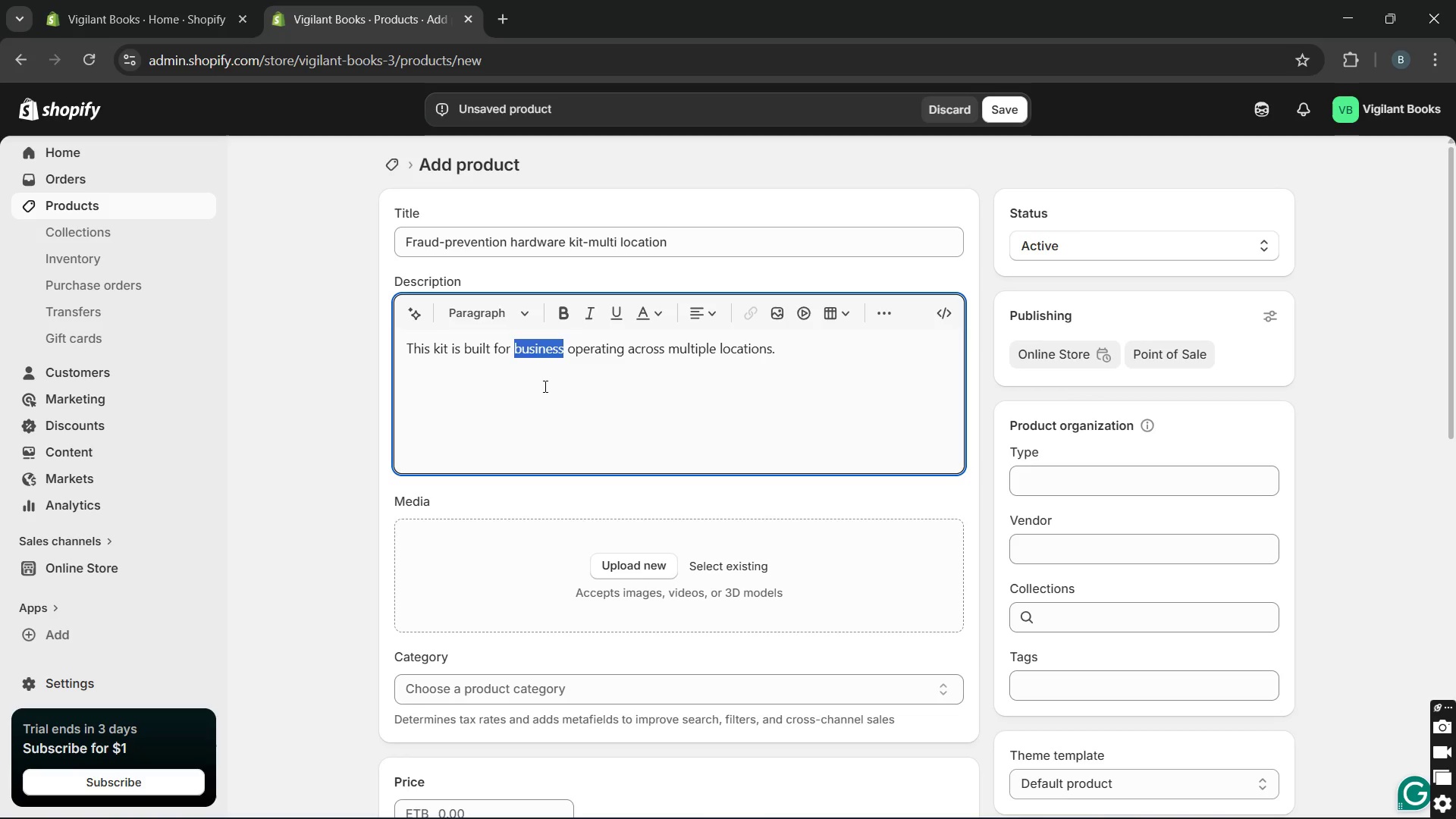 
key(Unknown)
 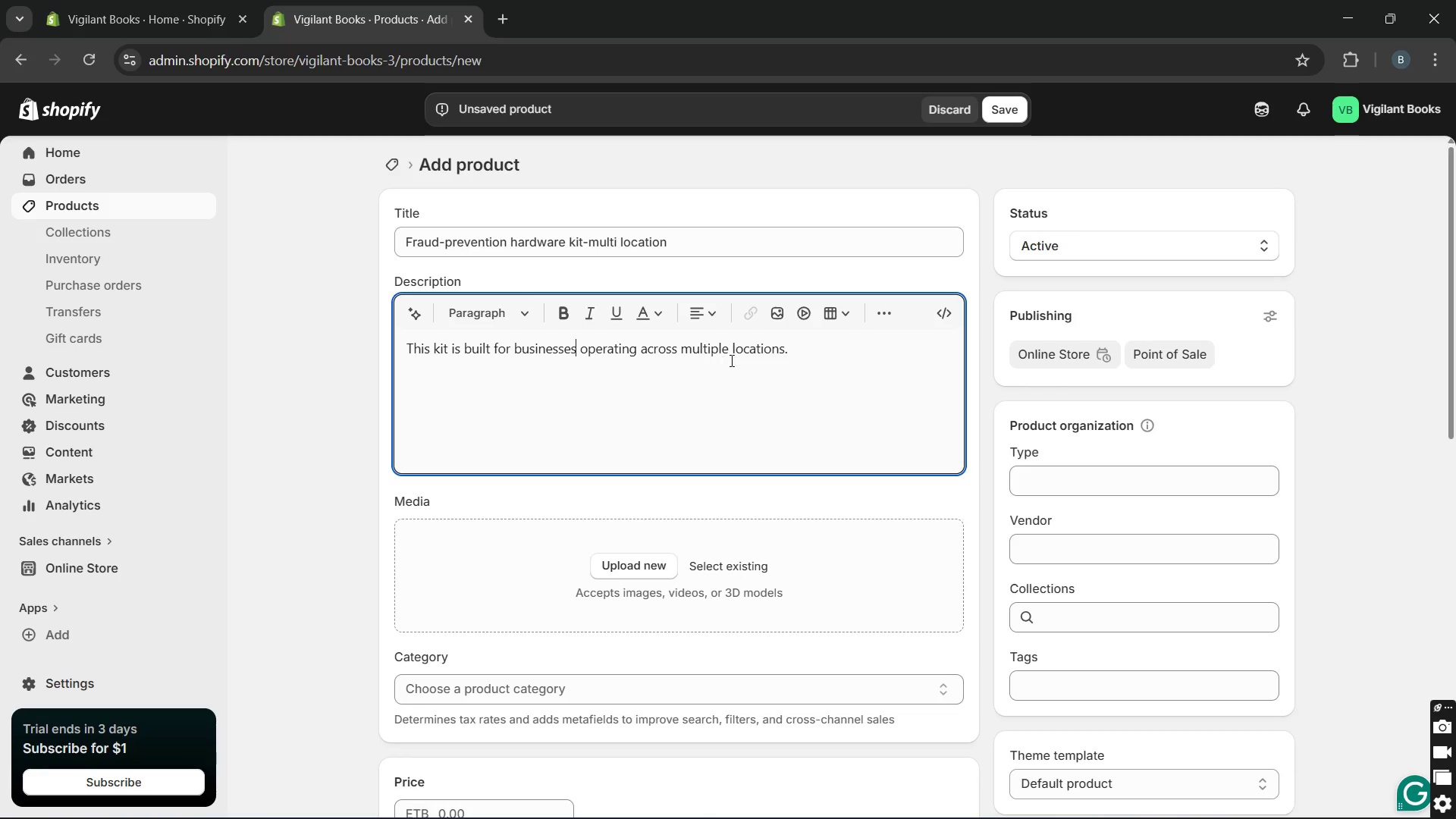 
key(Unknown)
 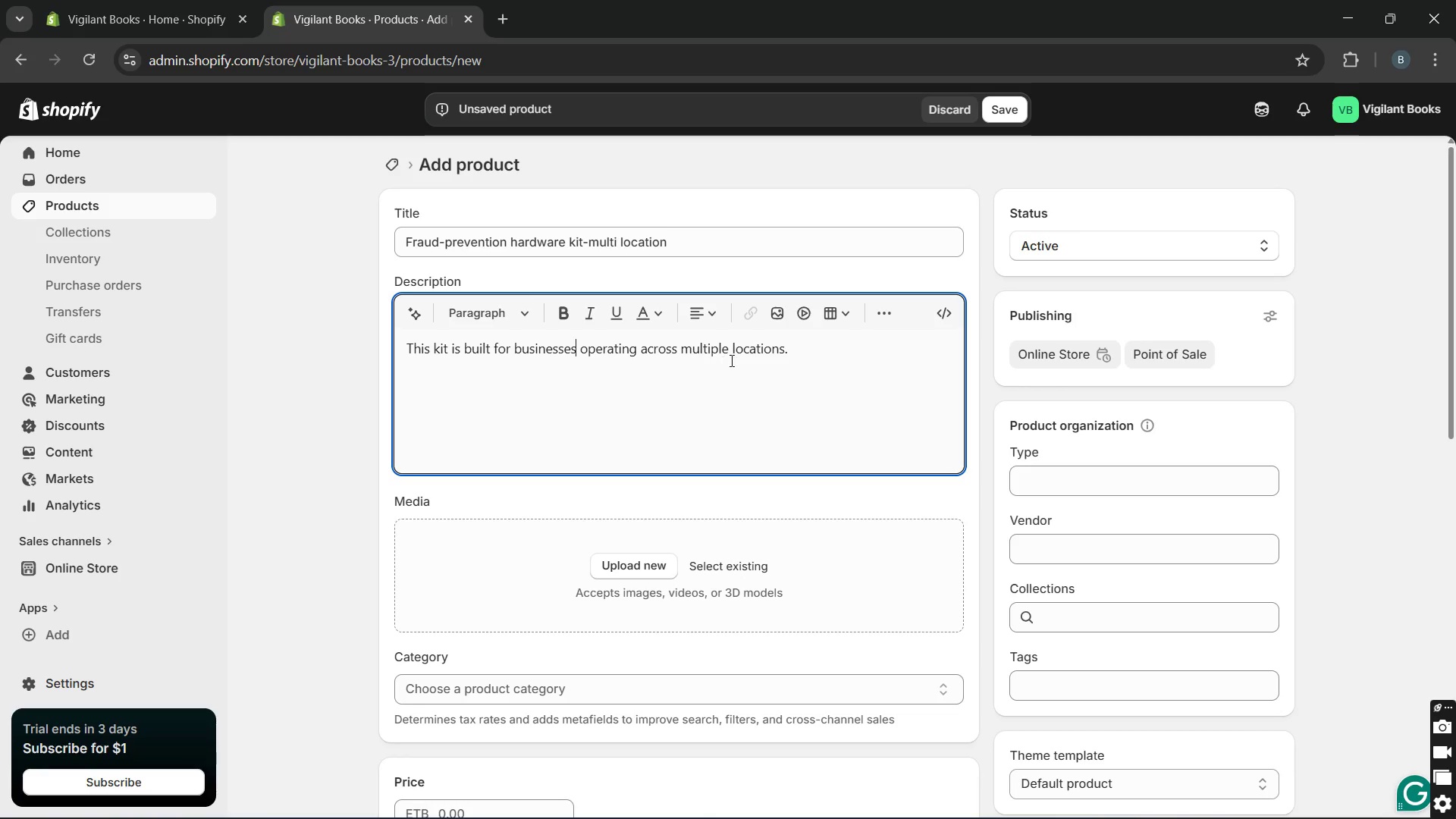 
key(Unknown)
 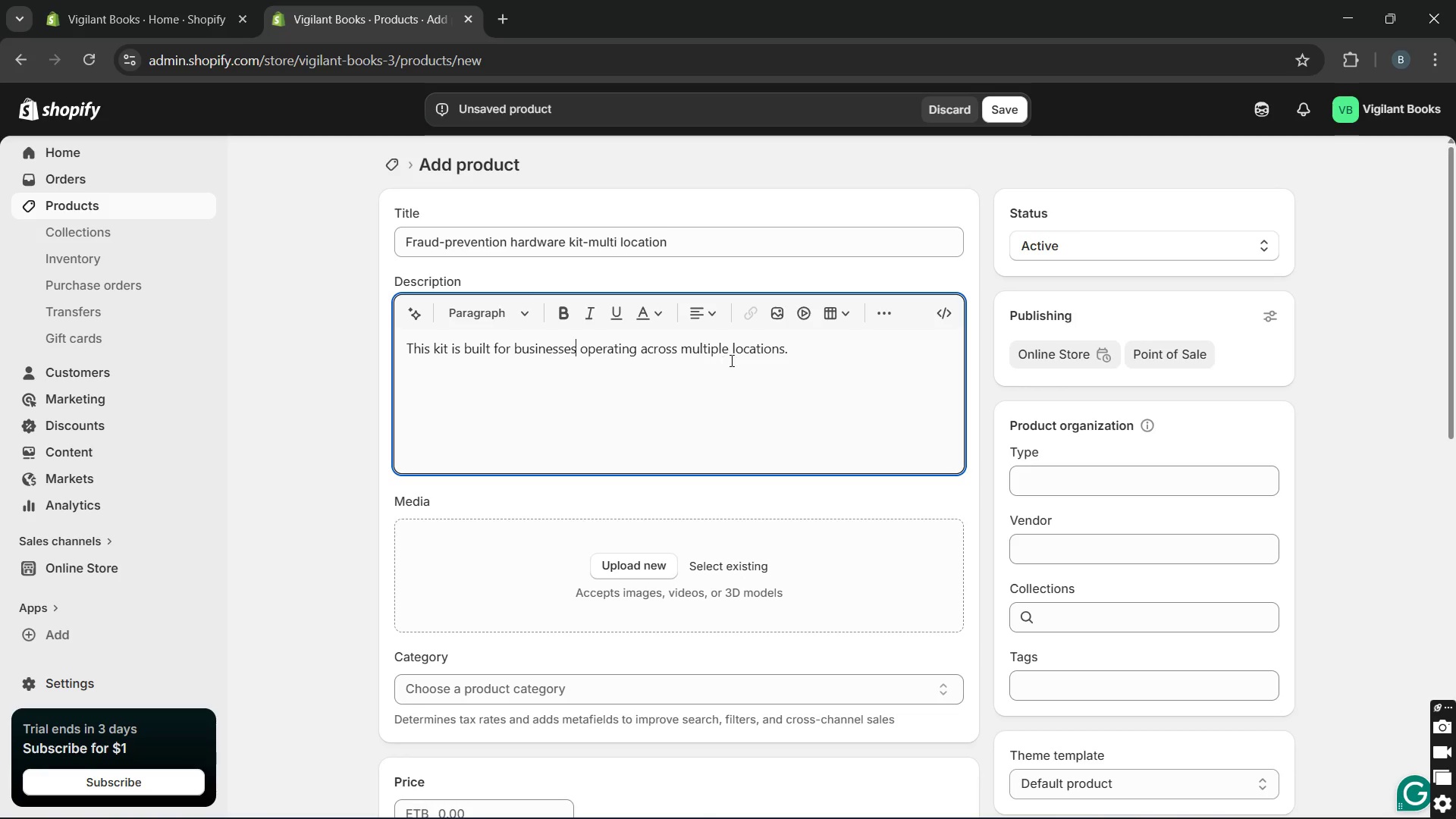 
key(Unknown)
 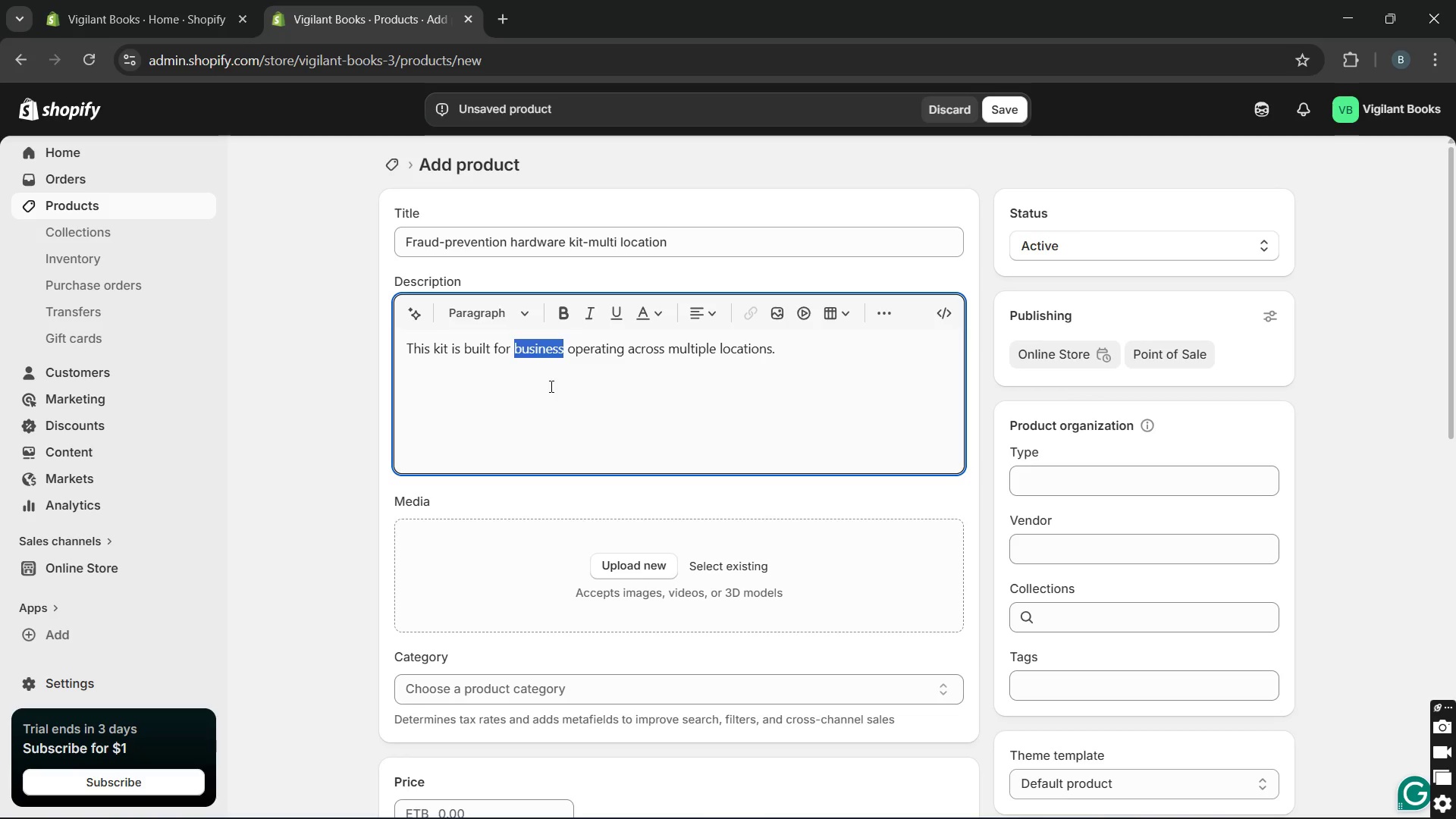 
key(Unknown)
 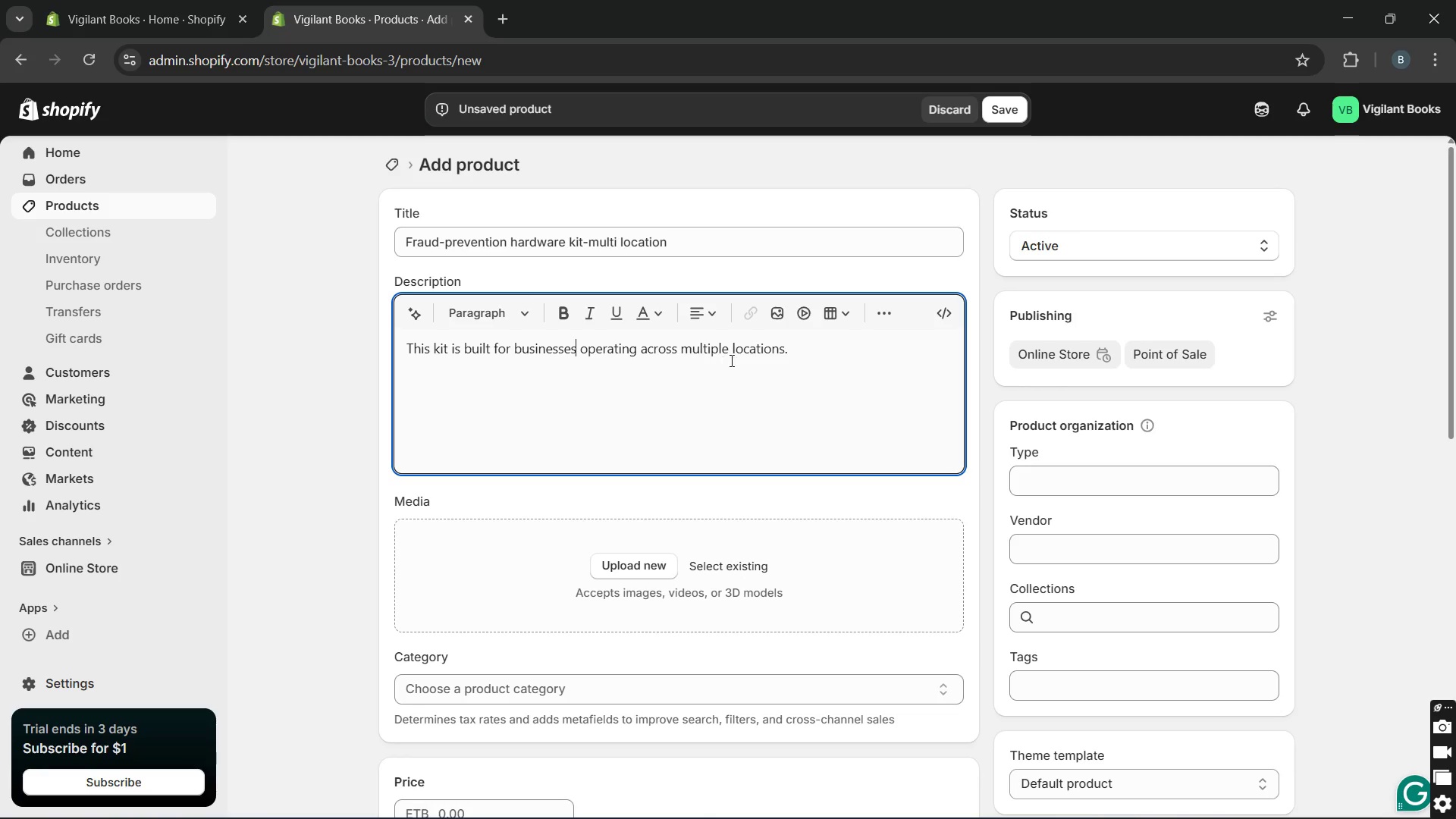 
key(Unknown)
 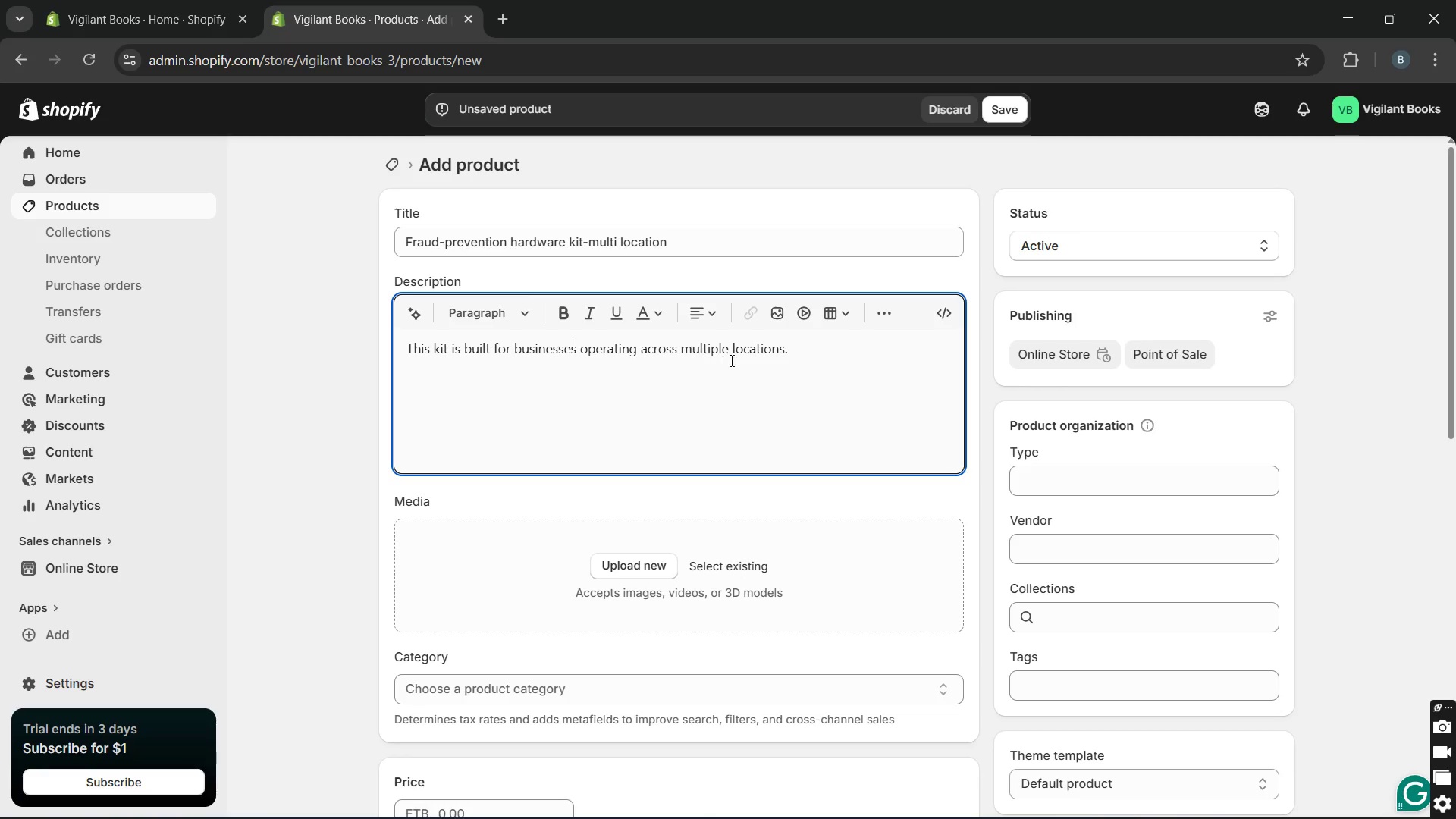 
key(Unknown)
 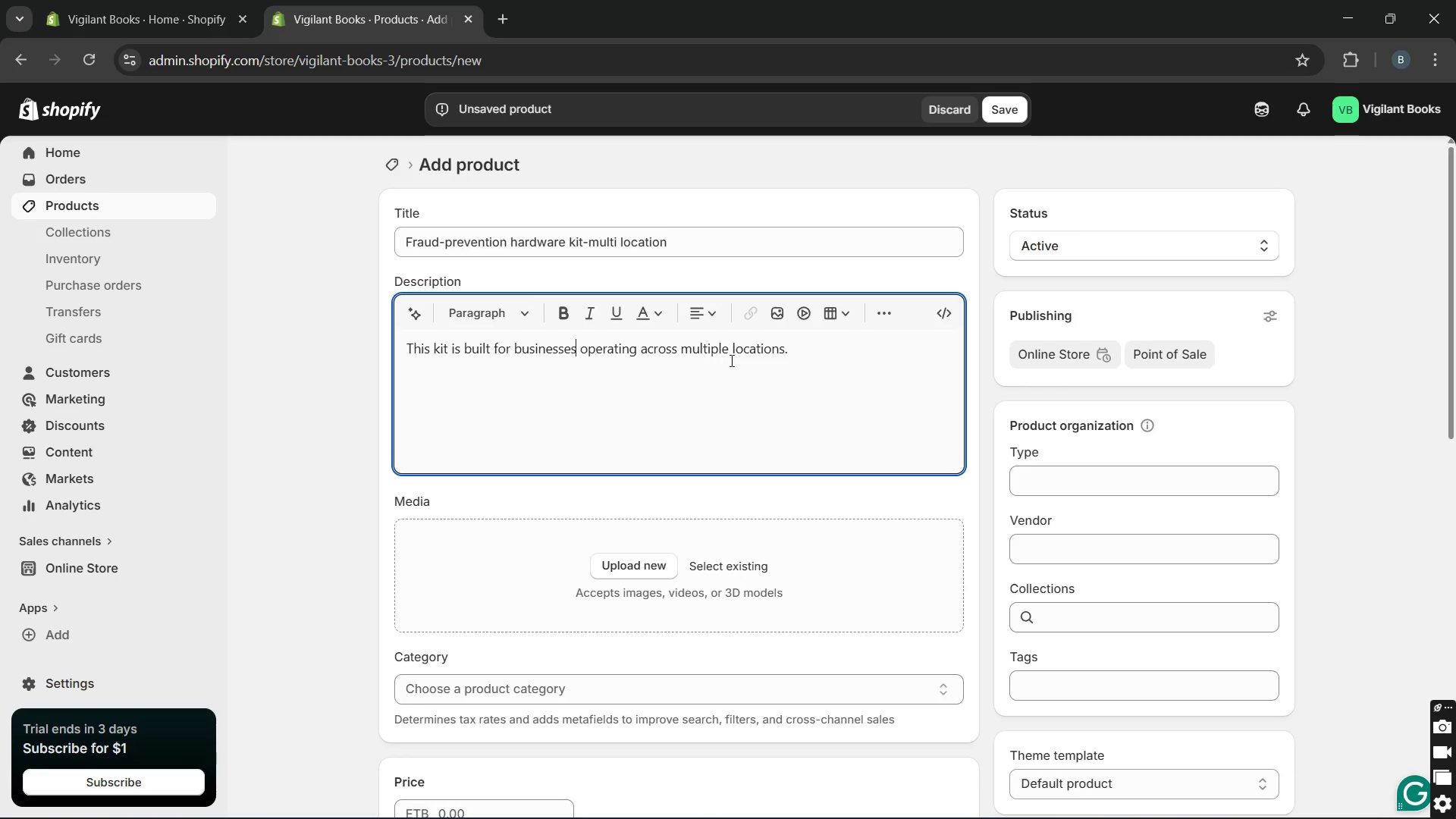 
key(Unknown)
 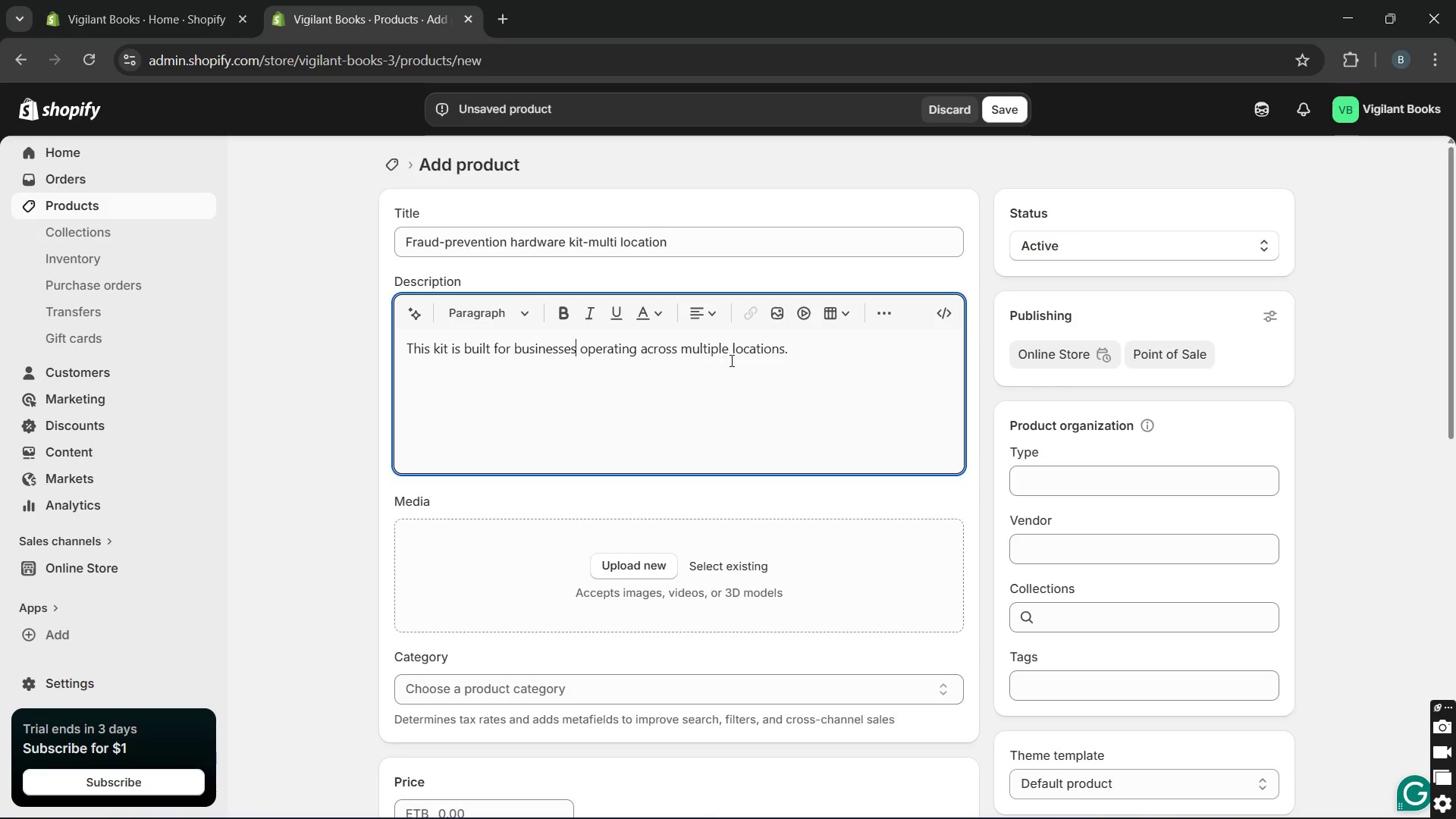 
left_click([799, 353])
 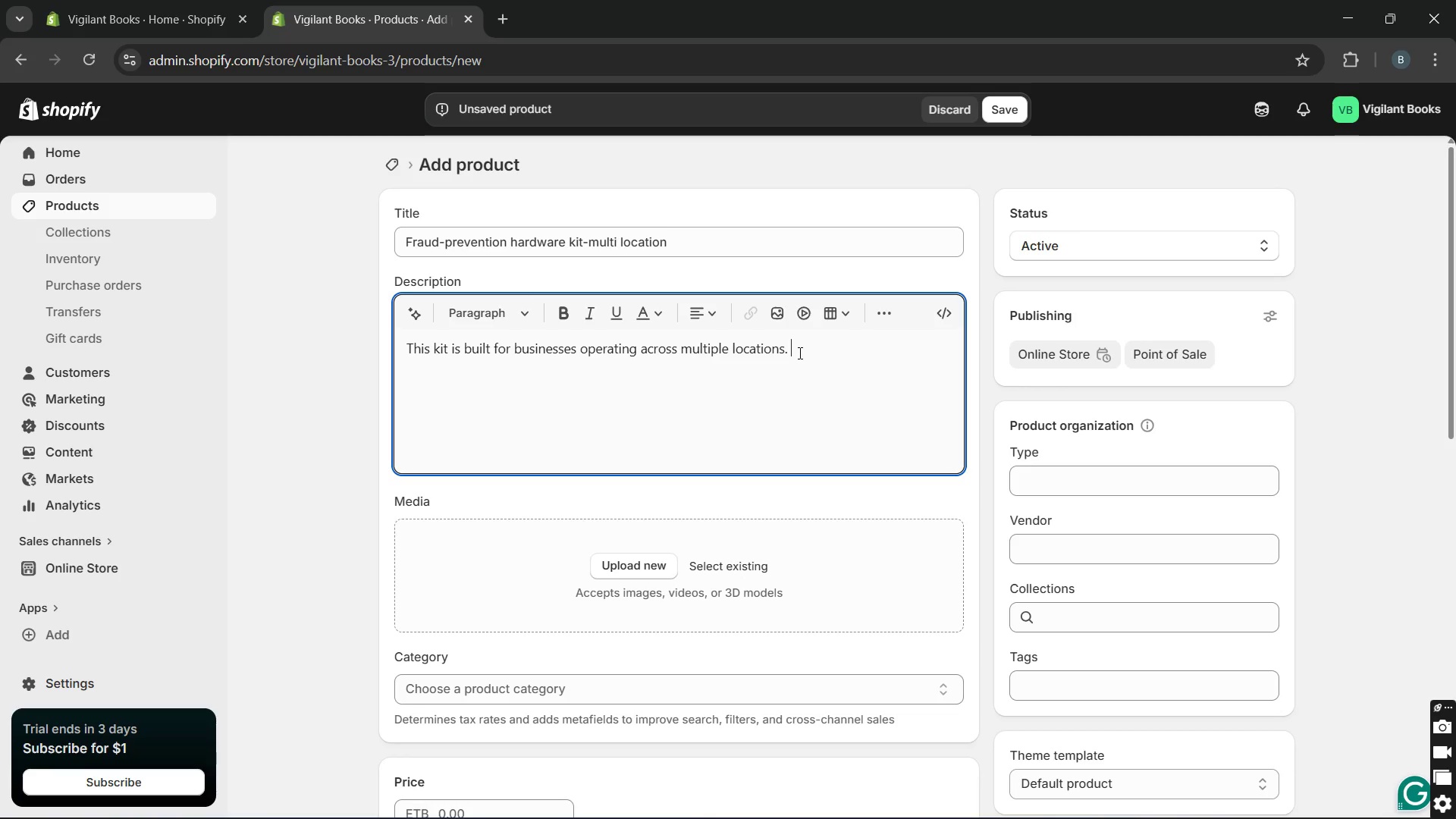 
type(It helps standardize internal controls, making sure every branch followa the same security)
 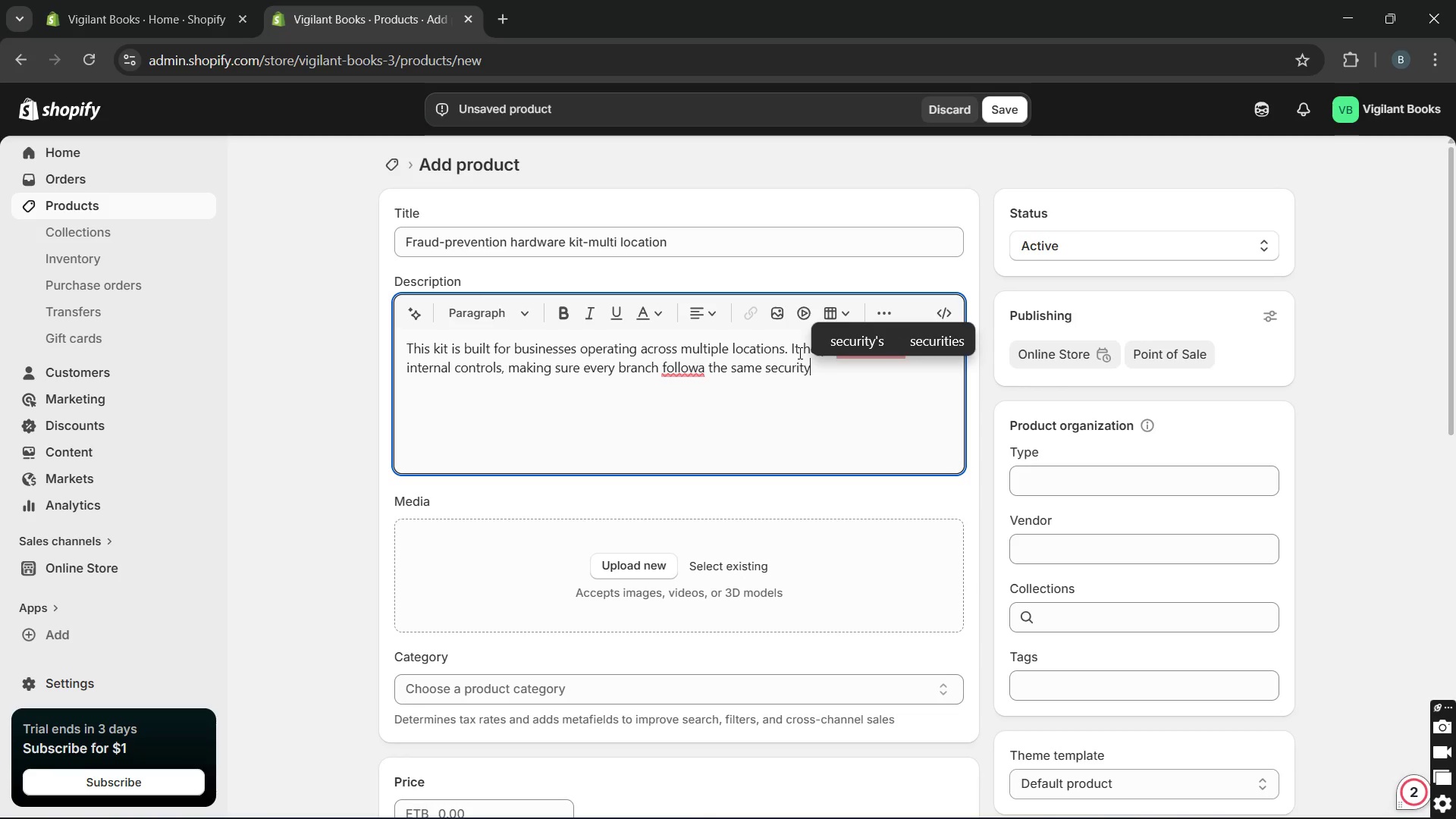 
wait(9.23)
 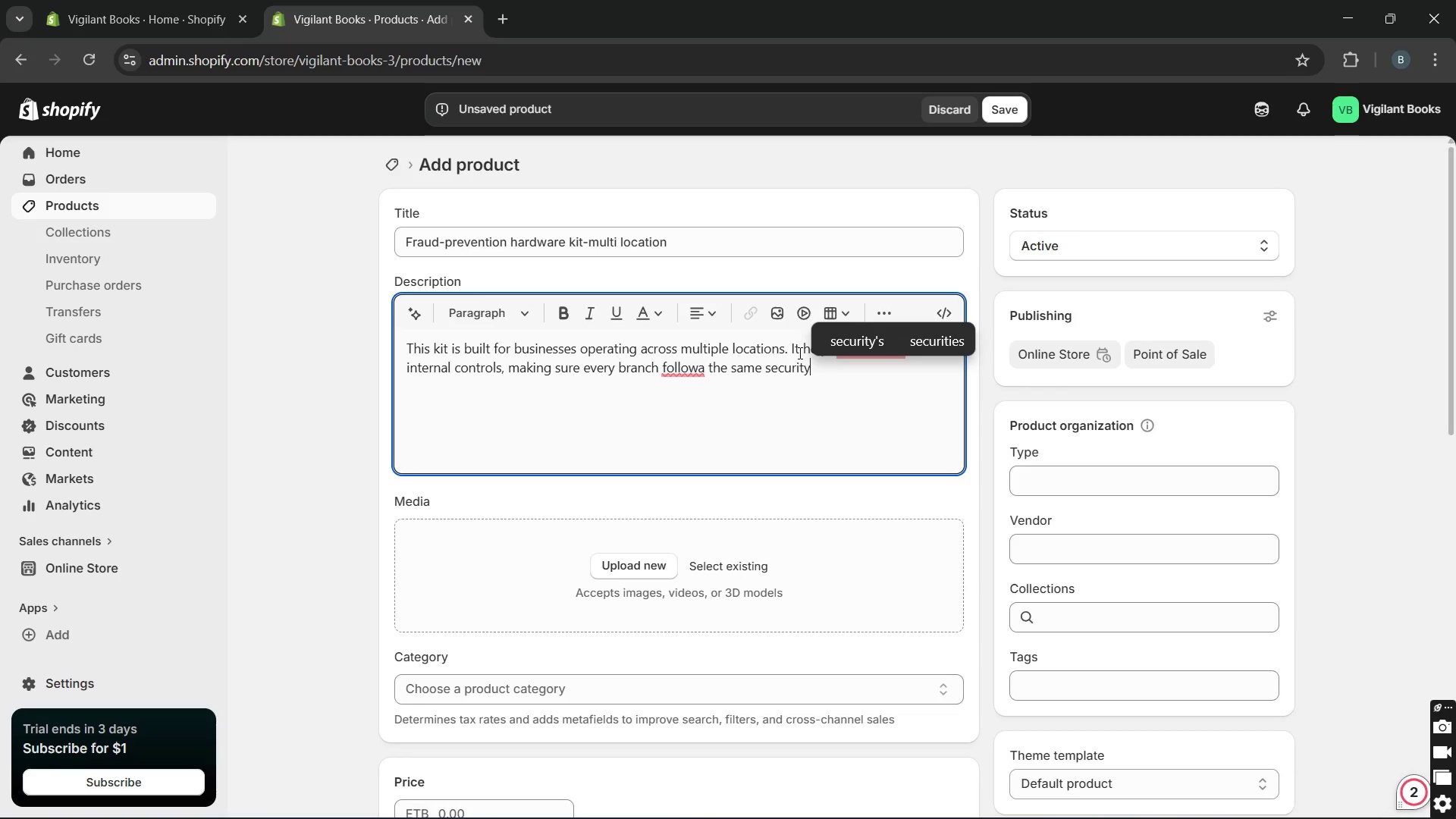 
type( procedures)
 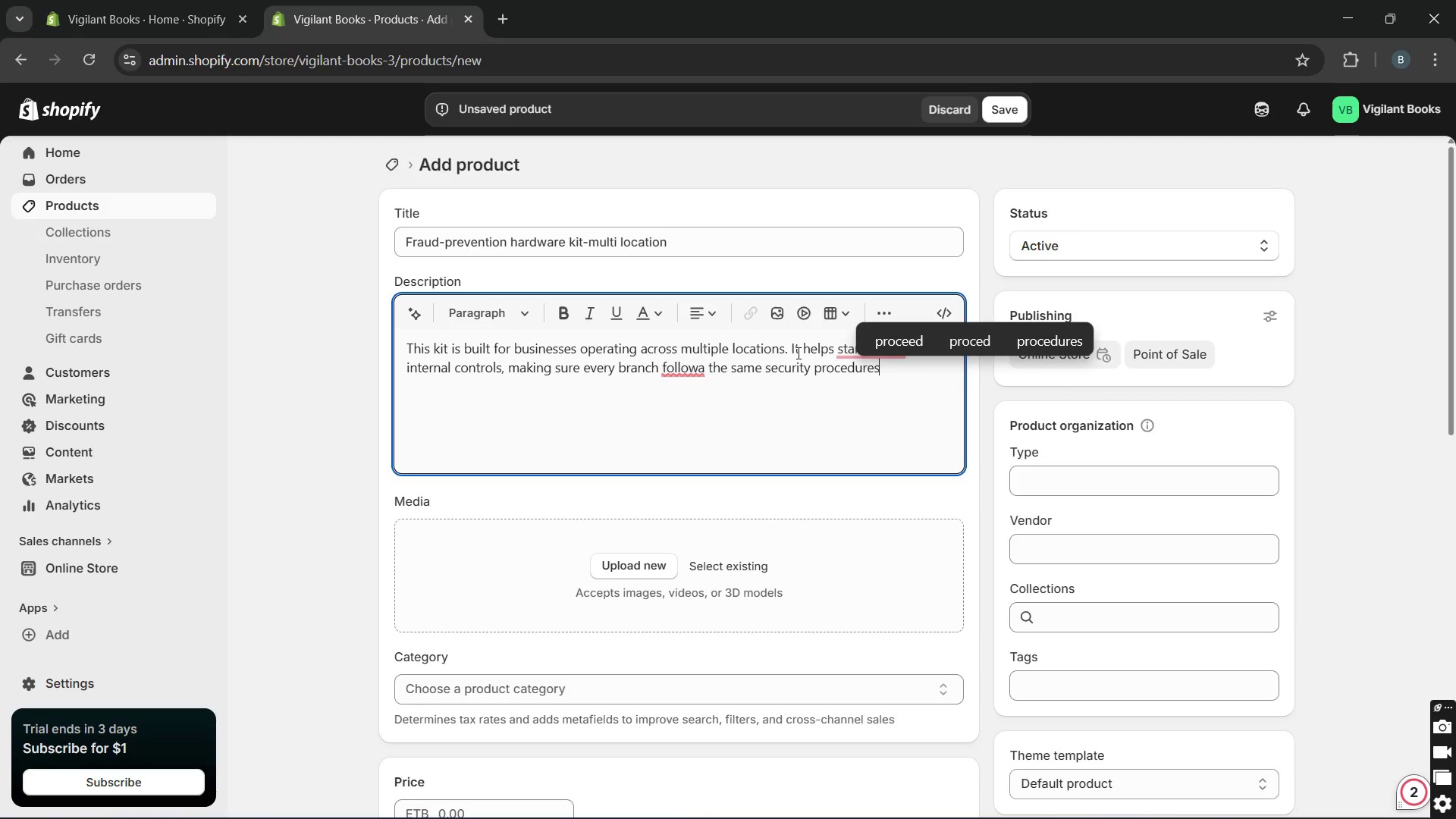 
wait(5.48)
 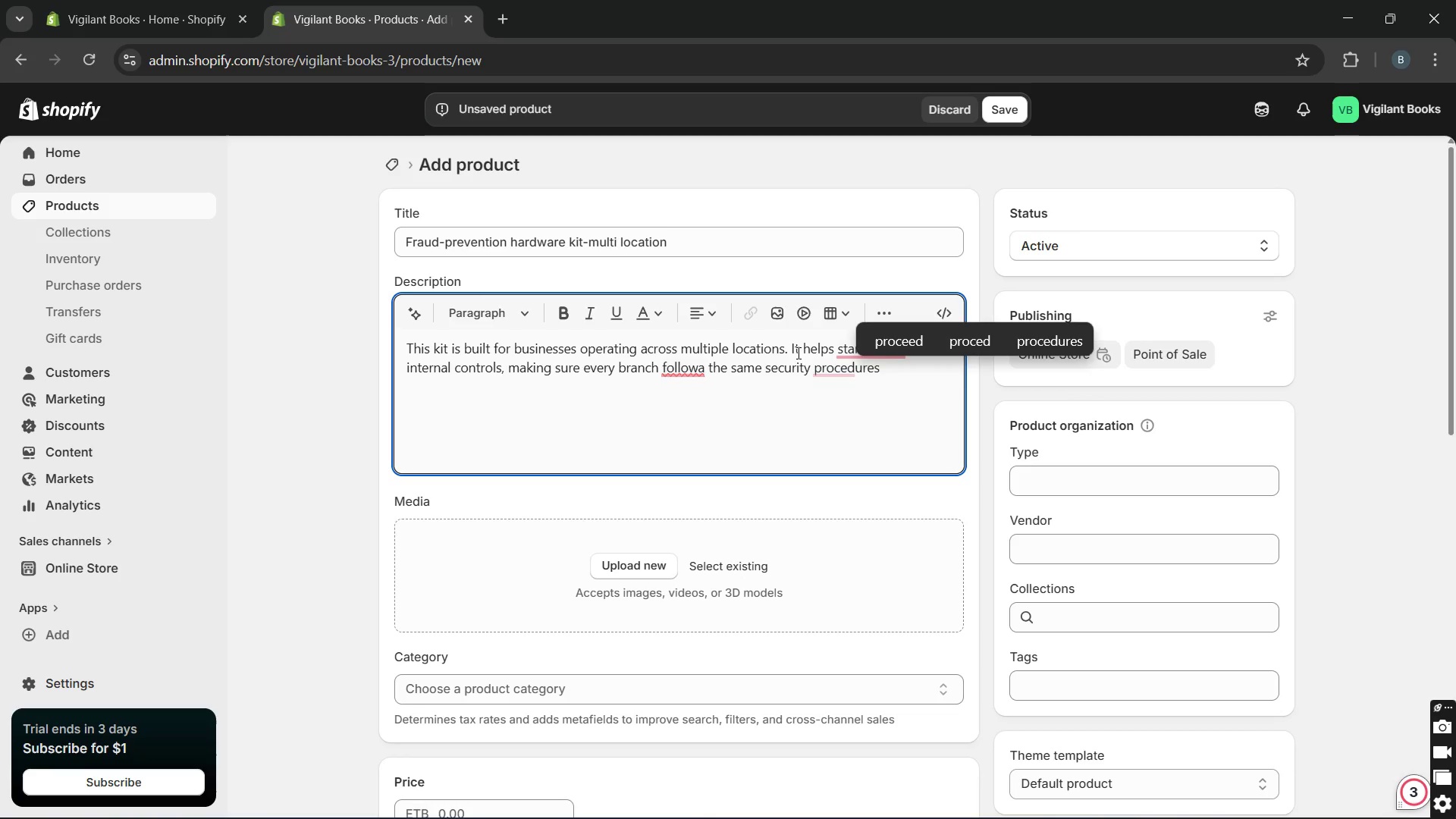 
key(Period)
 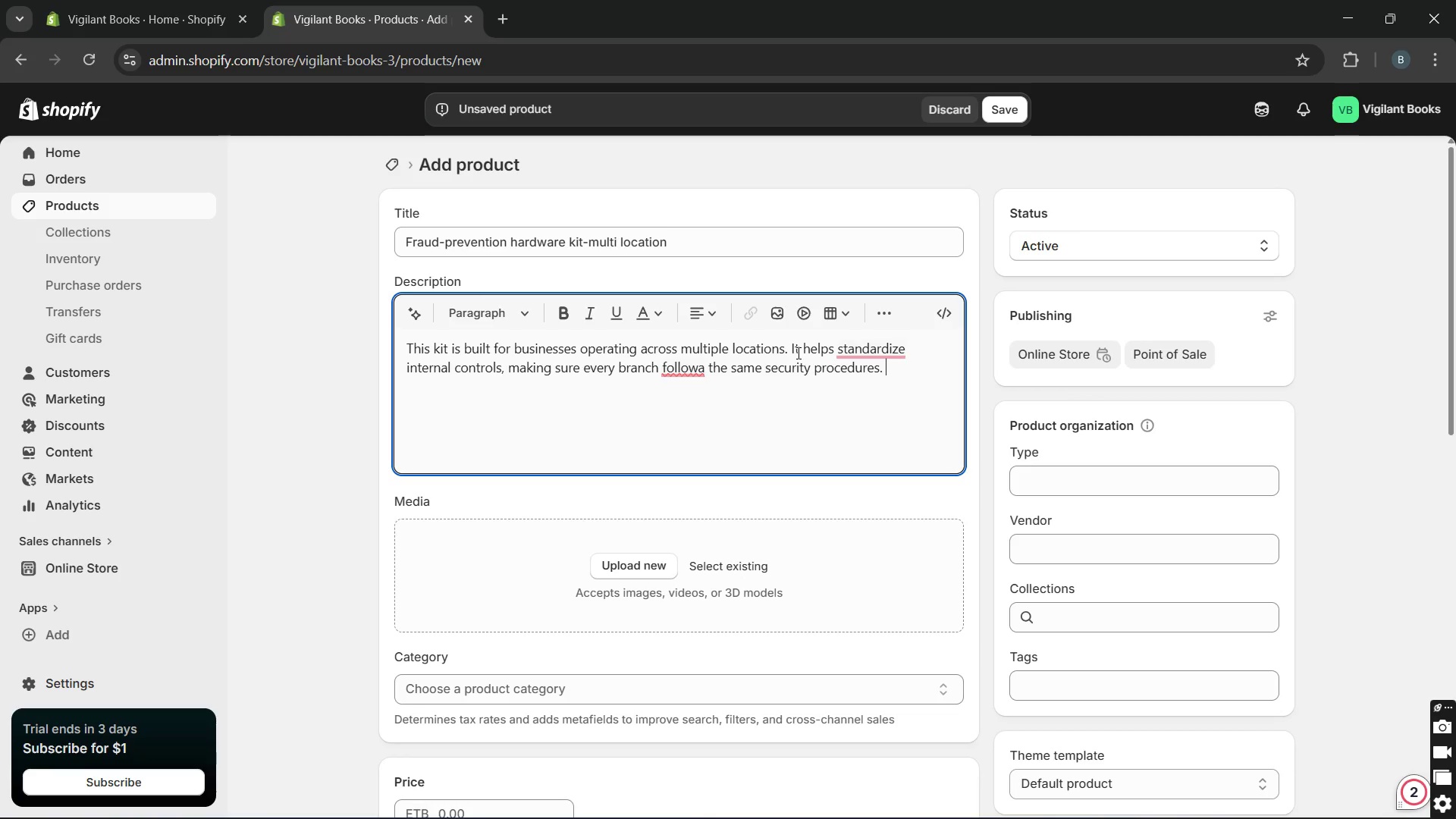 
key(Space)
 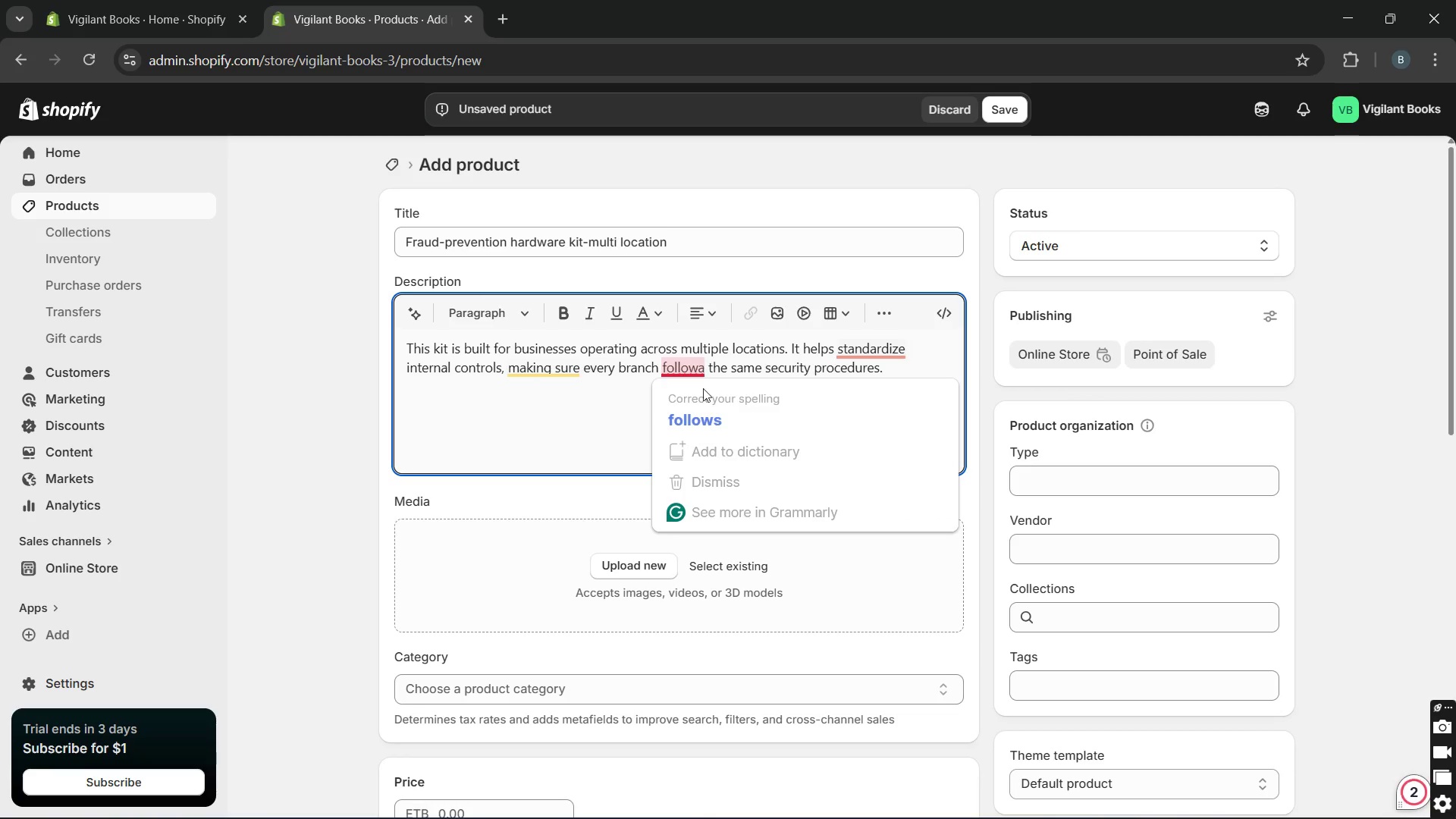 
left_click([703, 428])
 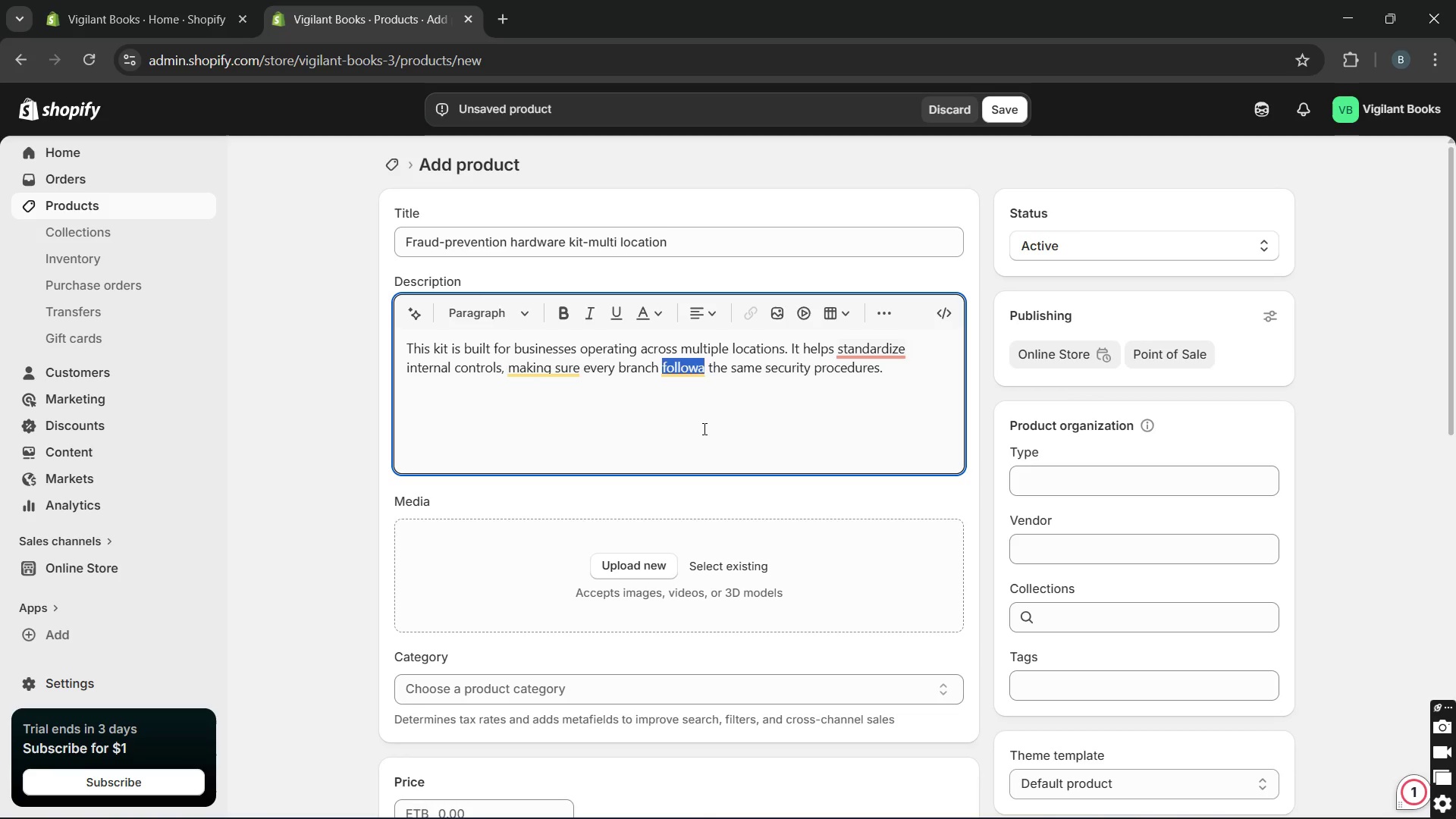 
key(Unknown)
 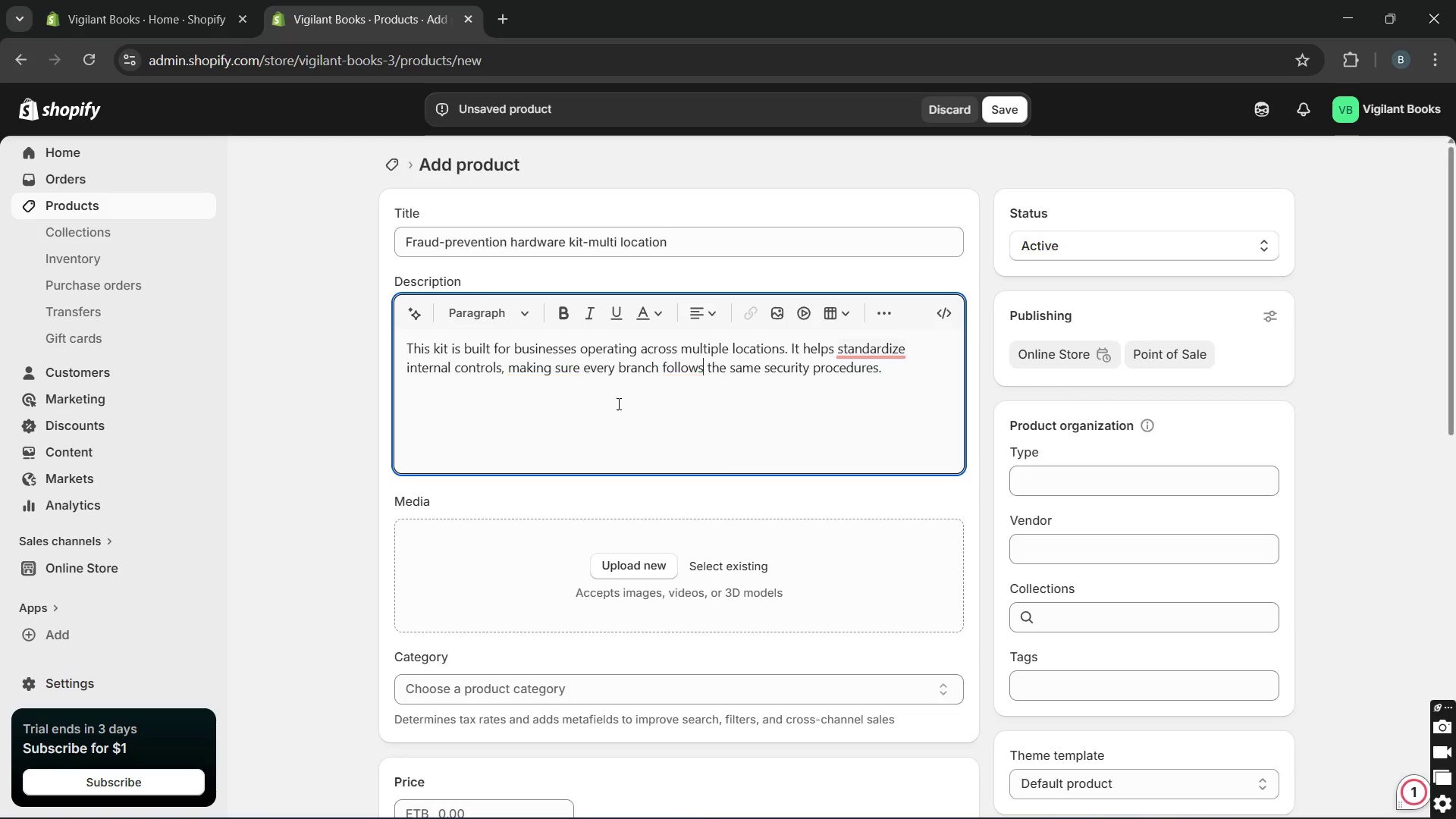 
key(Unknown)
 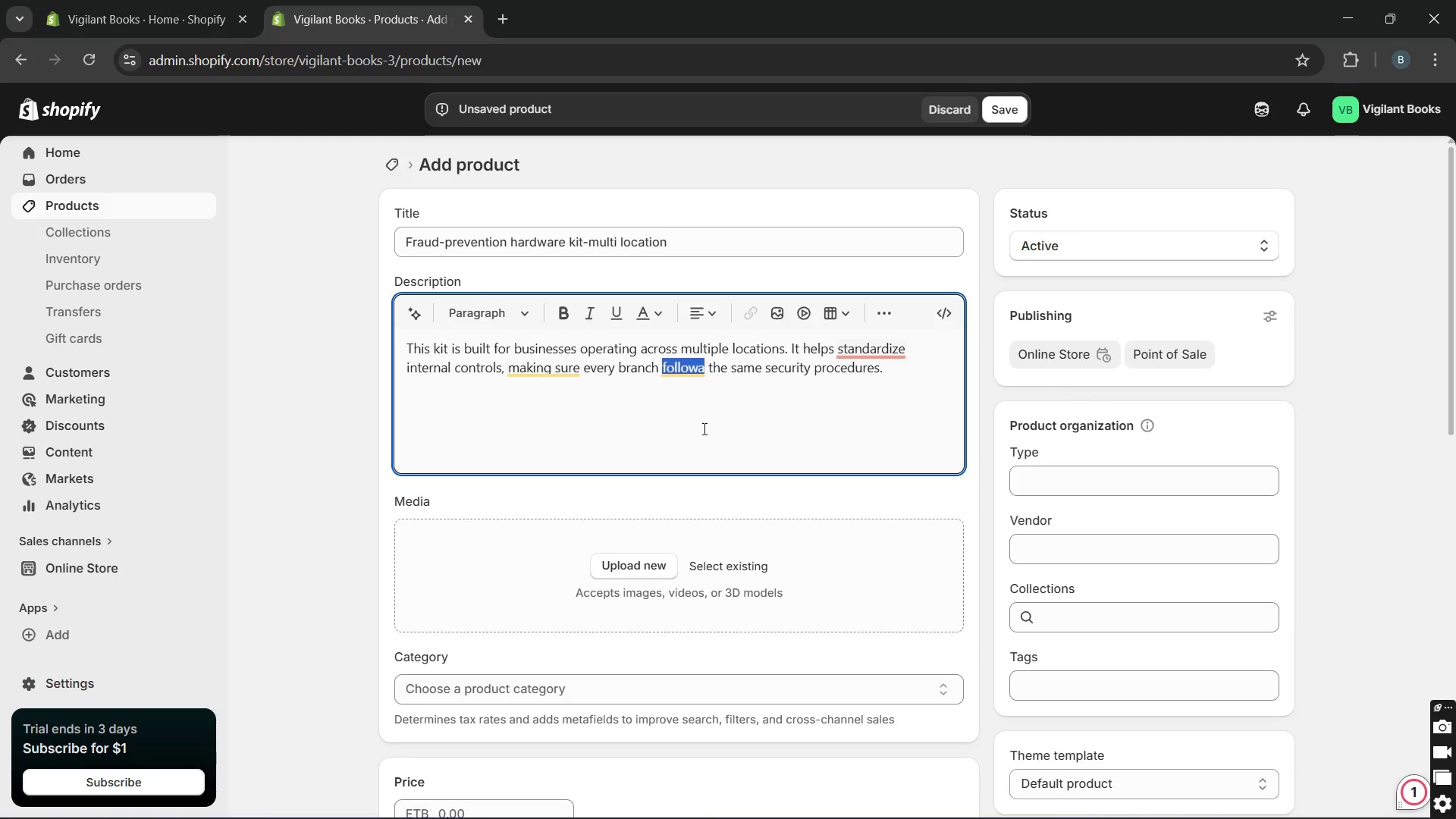 
key(Unknown)
 